 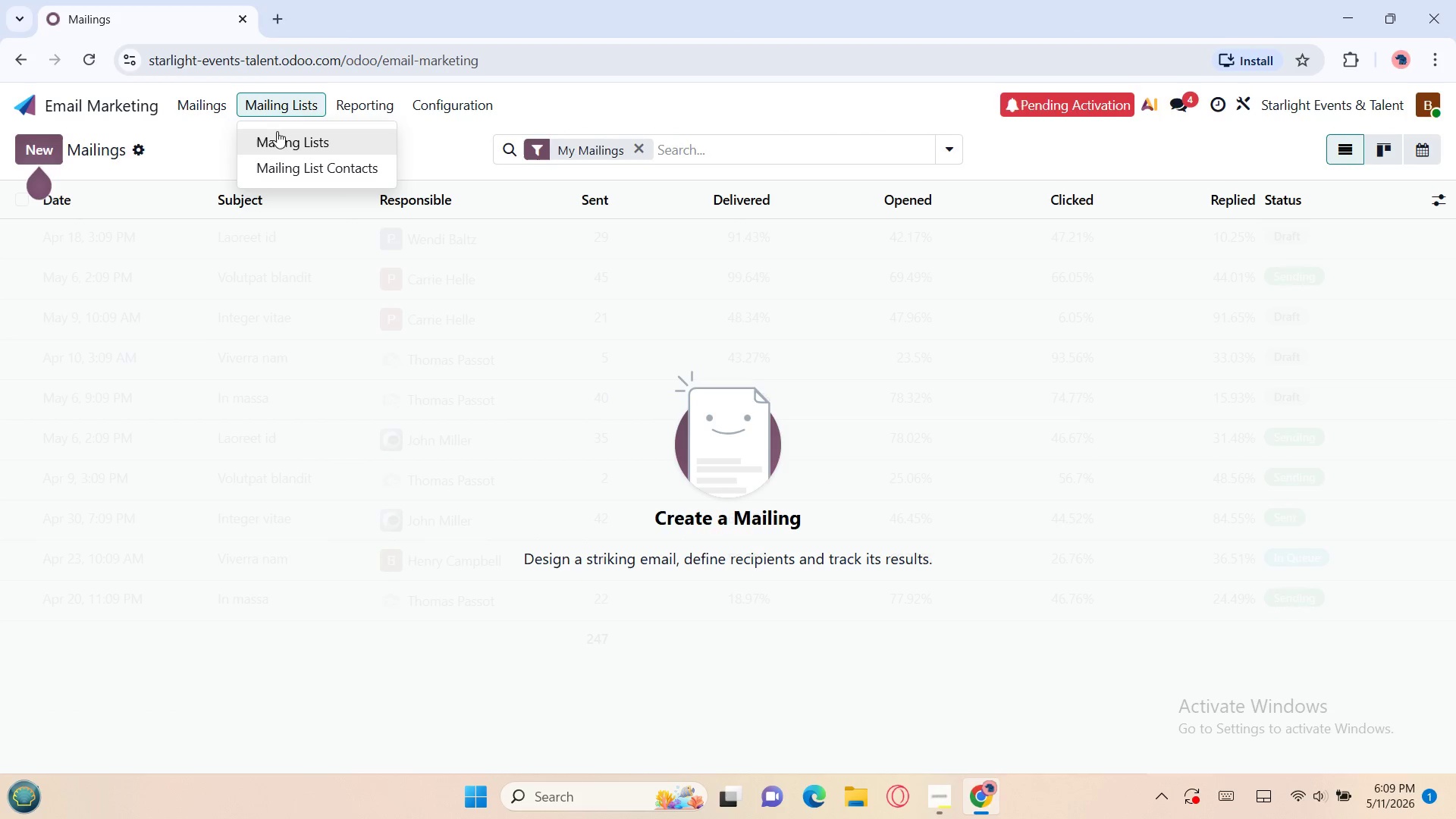 
left_click([353, 105])
 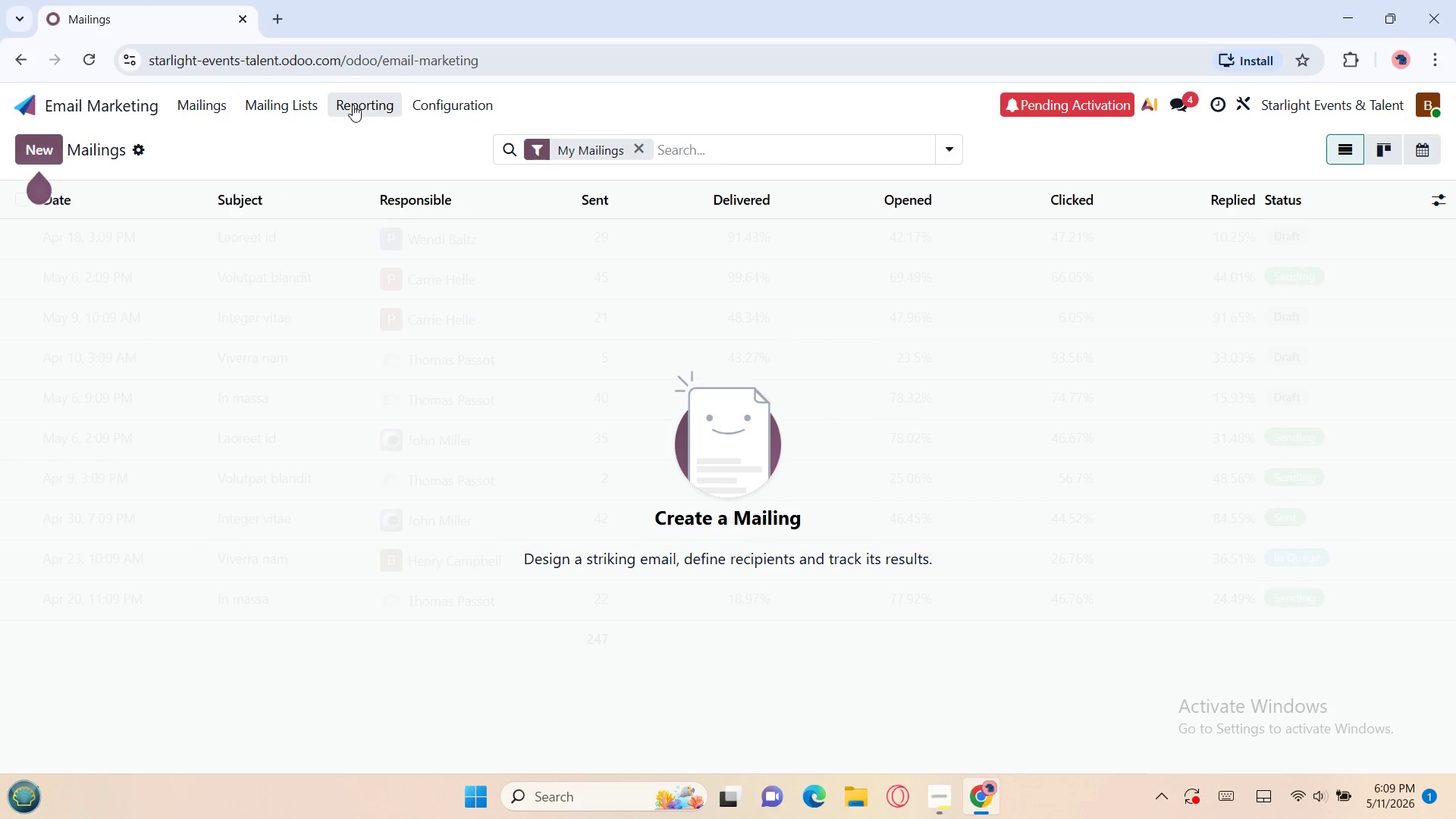 
left_click([353, 105])
 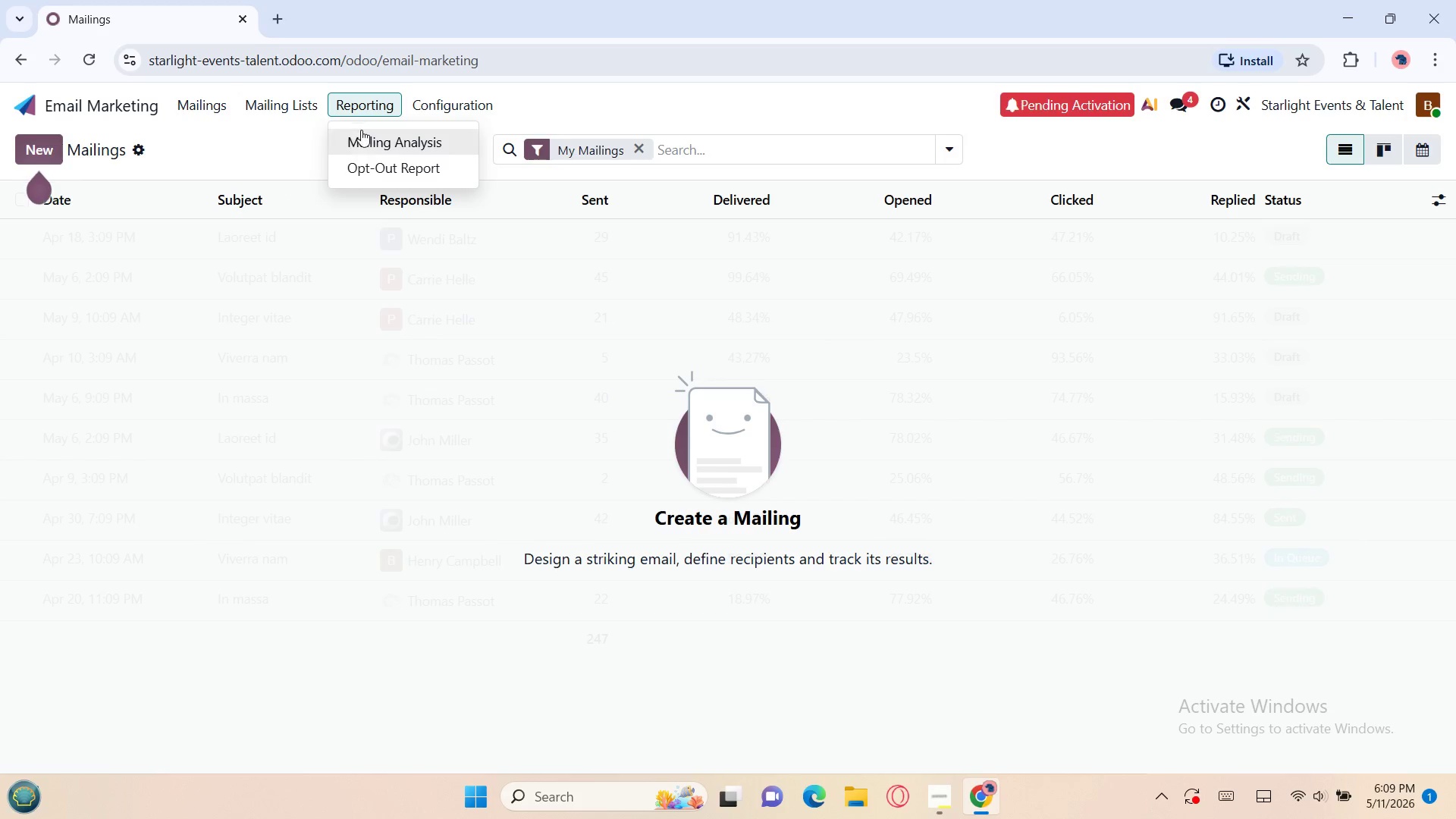 
left_click([361, 130])
 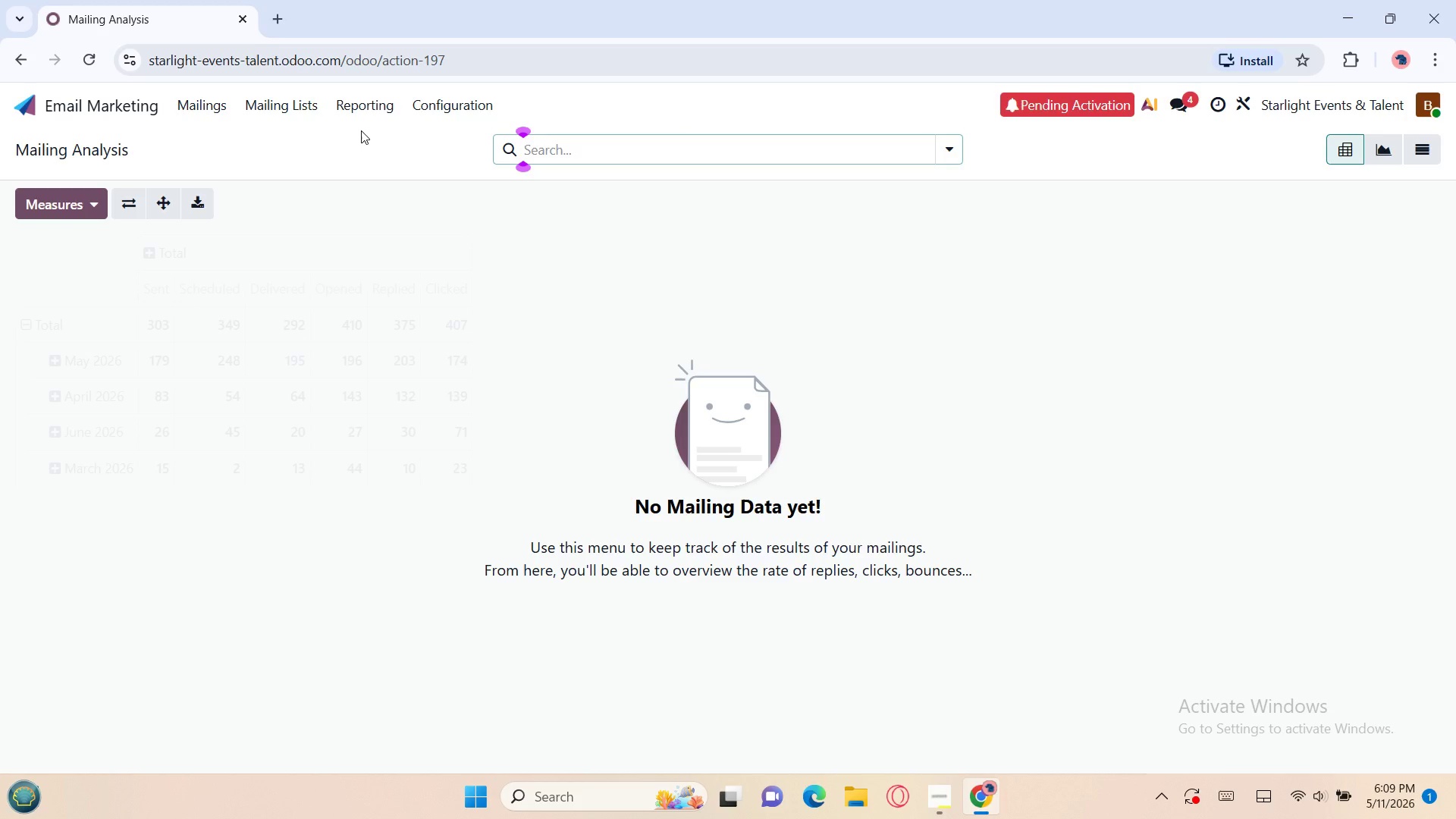 
wait(7.23)
 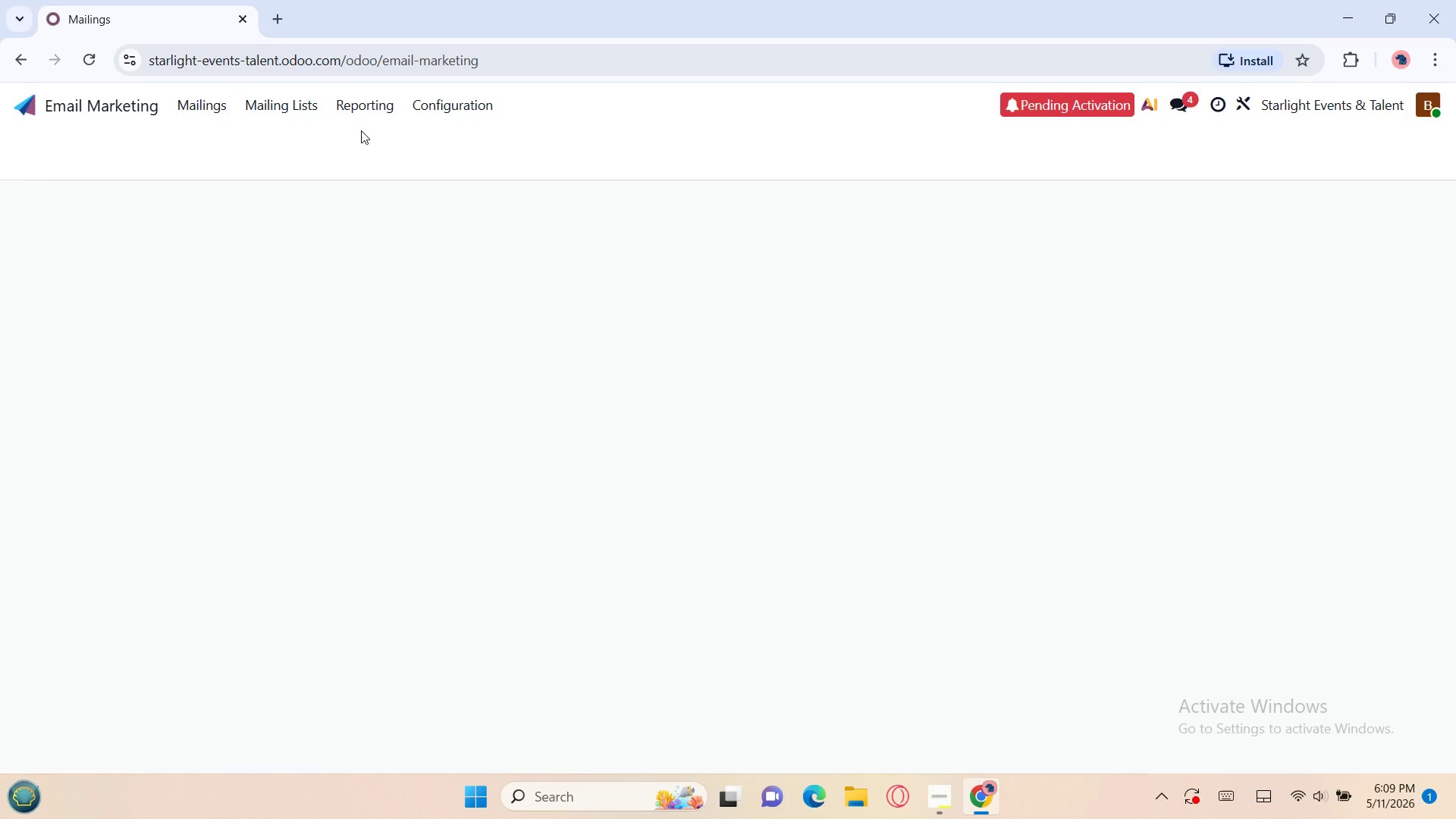 
left_click([93, 206])
 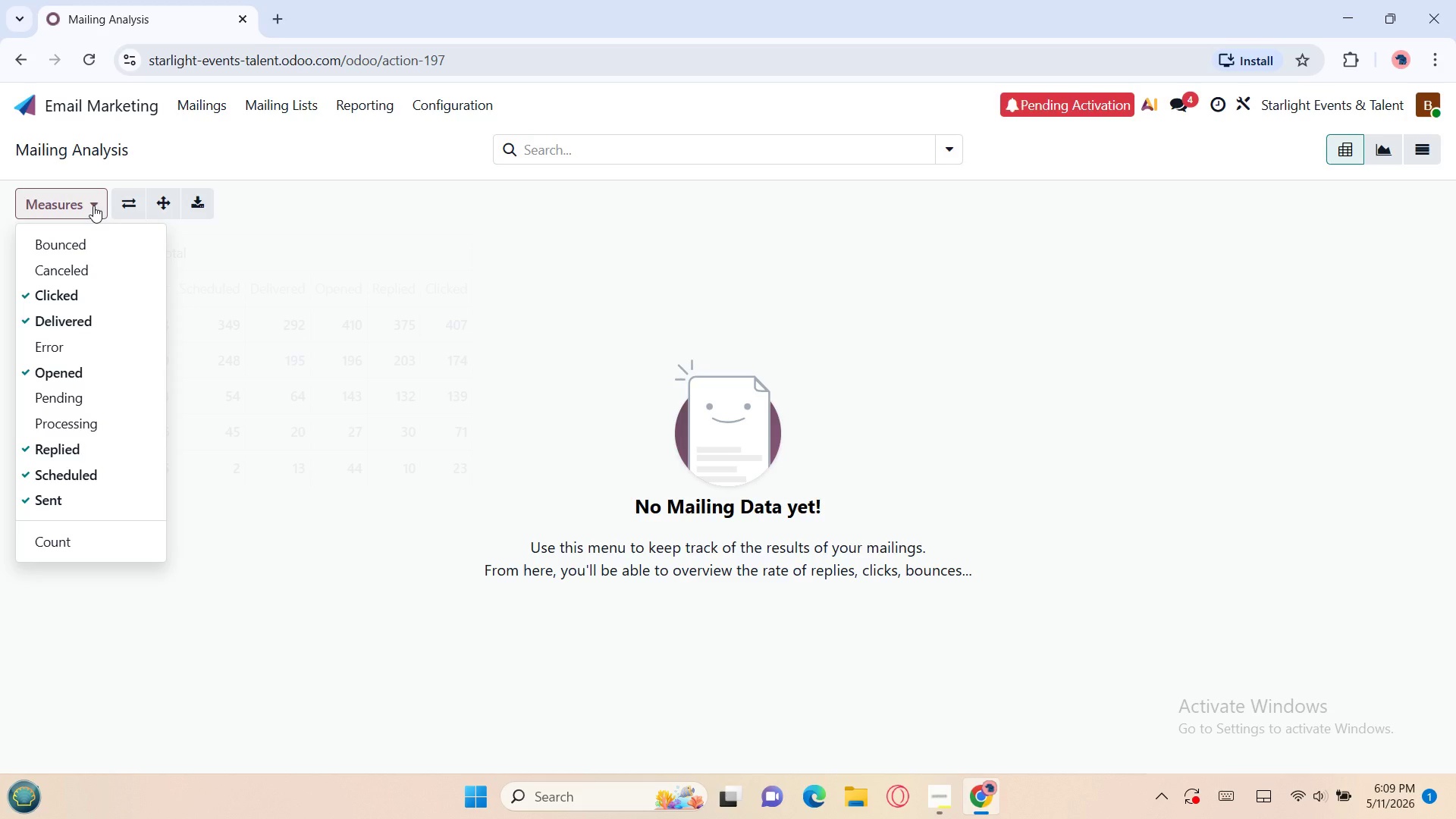 
wait(5.89)
 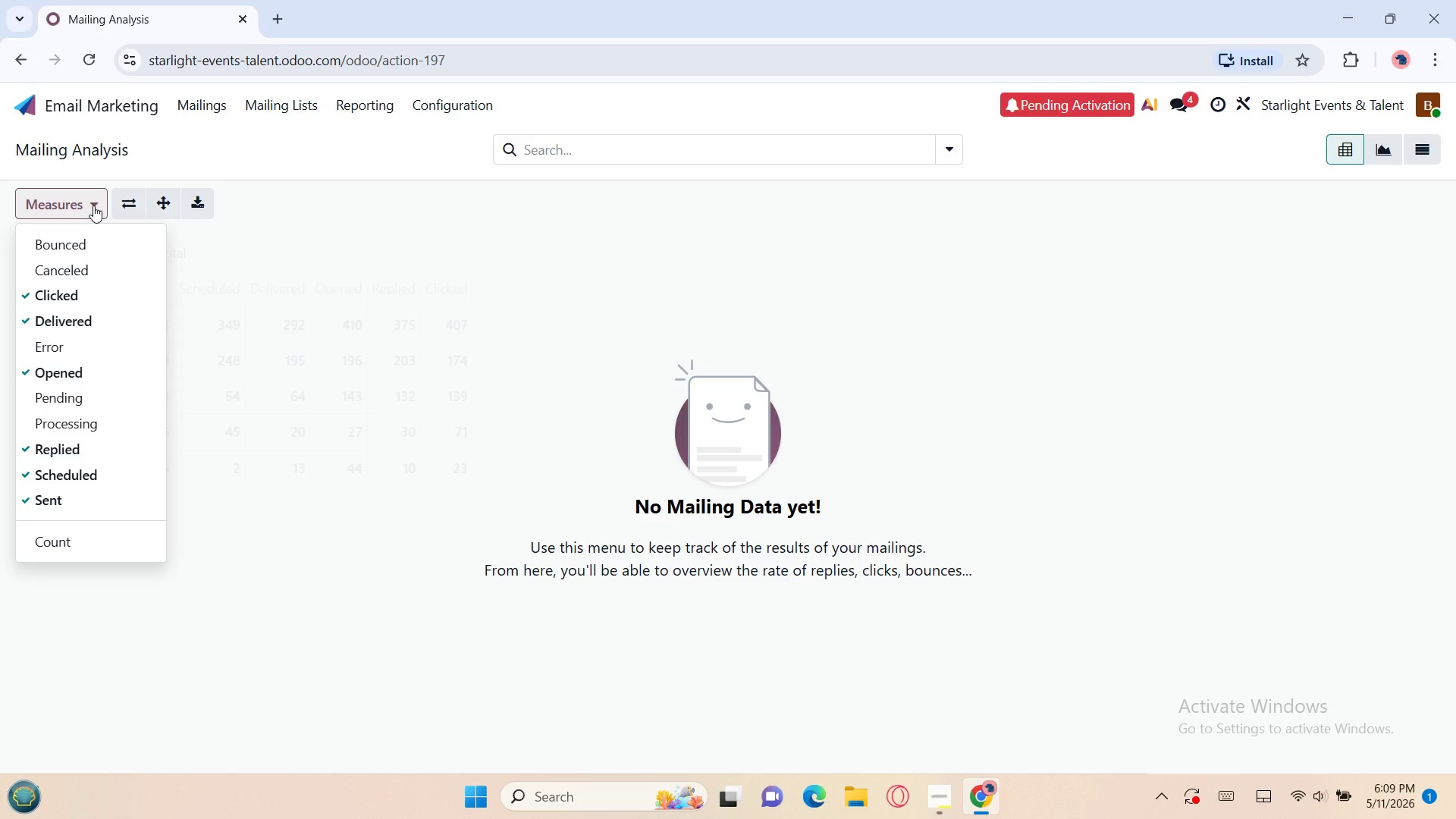 
left_click([93, 206])
 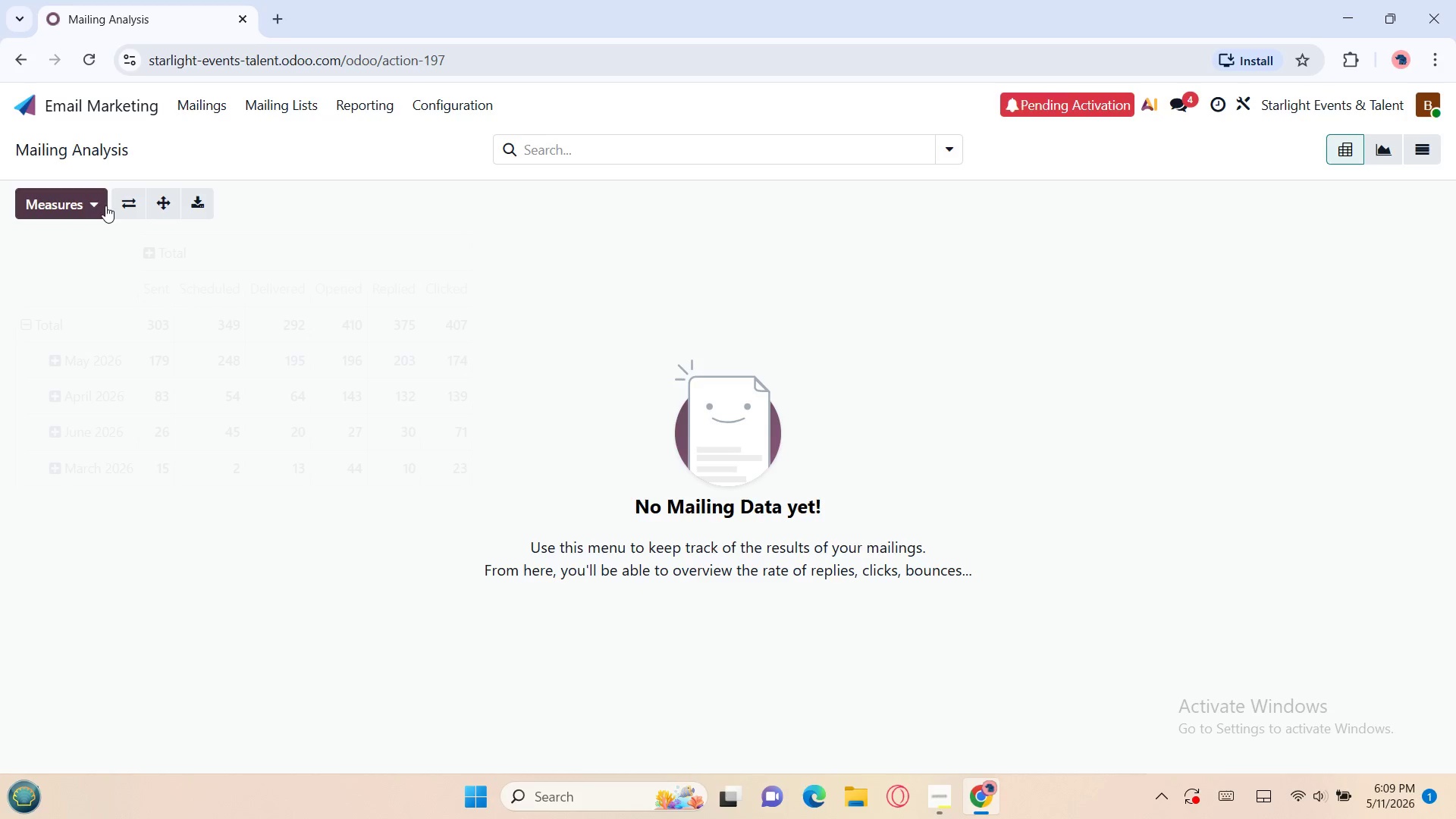 
mouse_move([140, 200])
 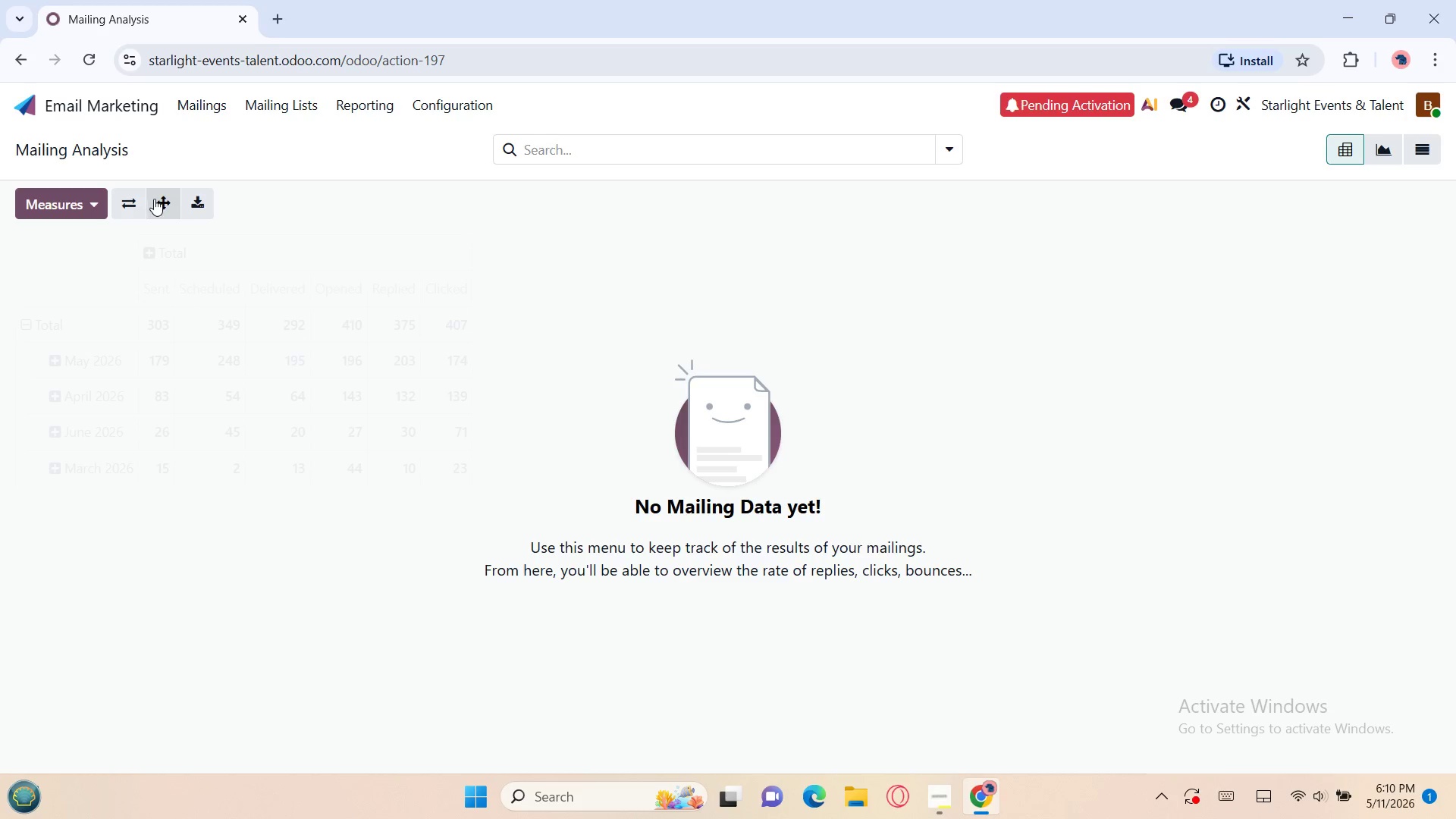 
mouse_move([172, 195])
 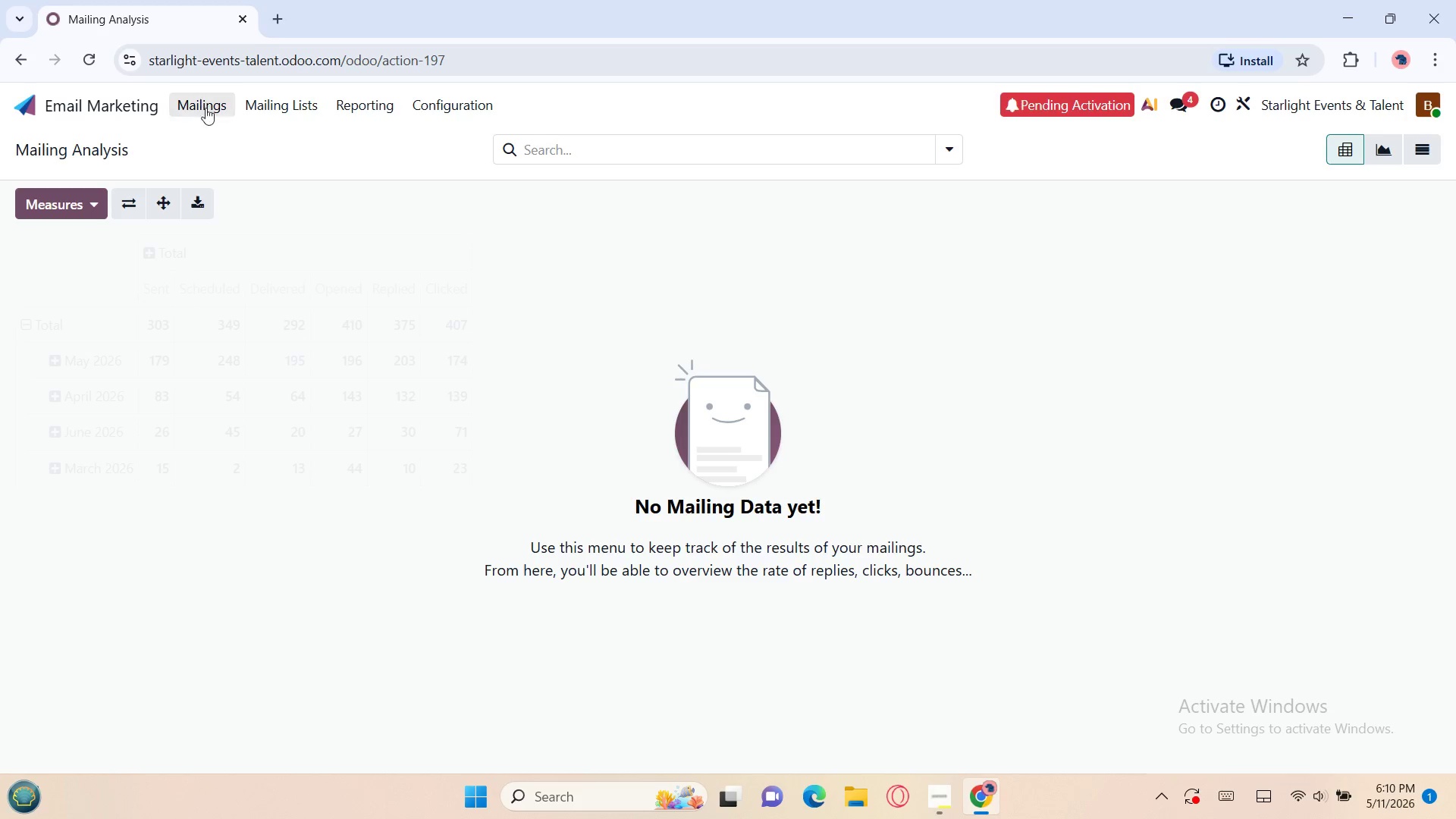 
left_click([255, 89])
 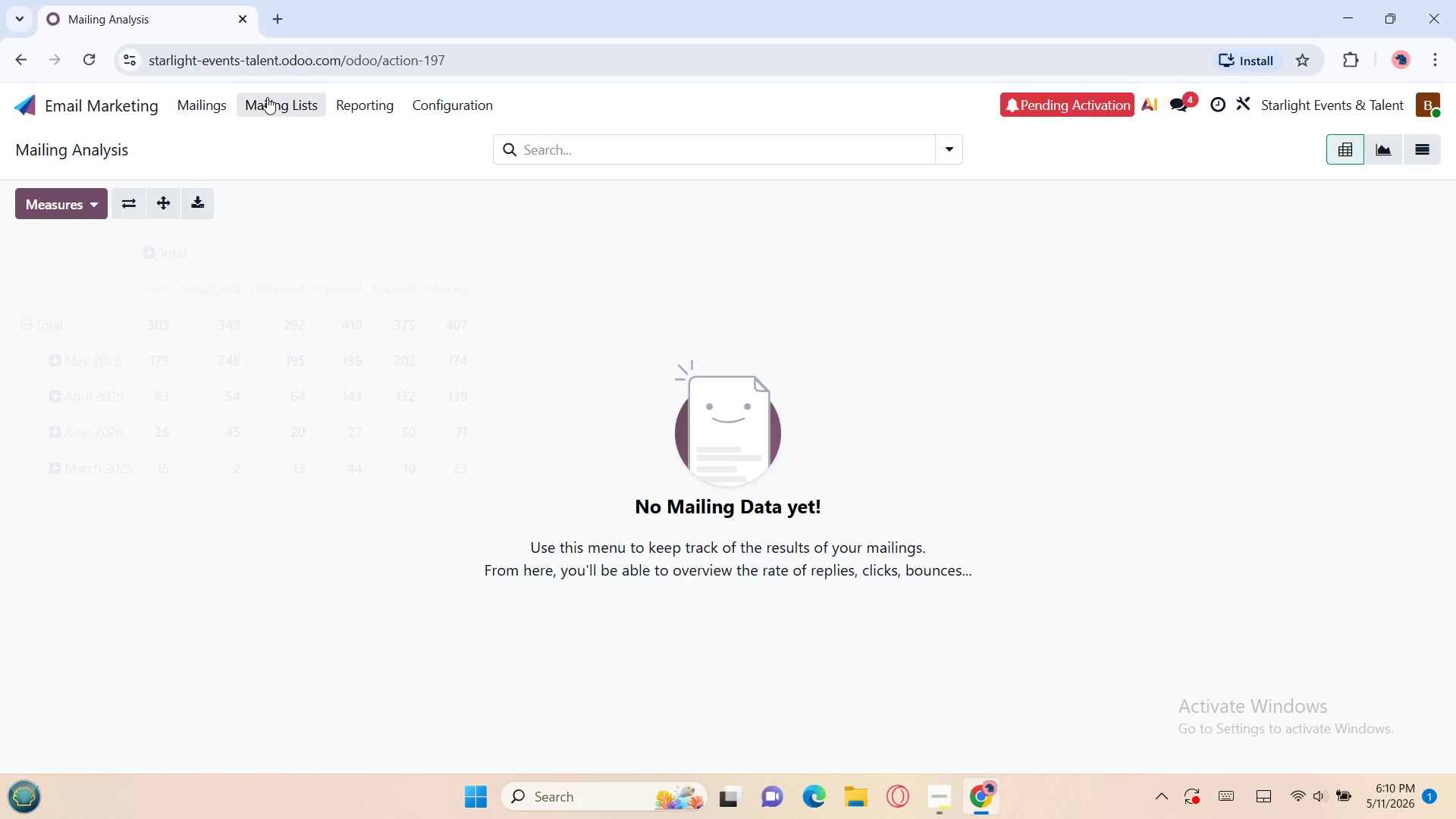 
left_click([267, 97])
 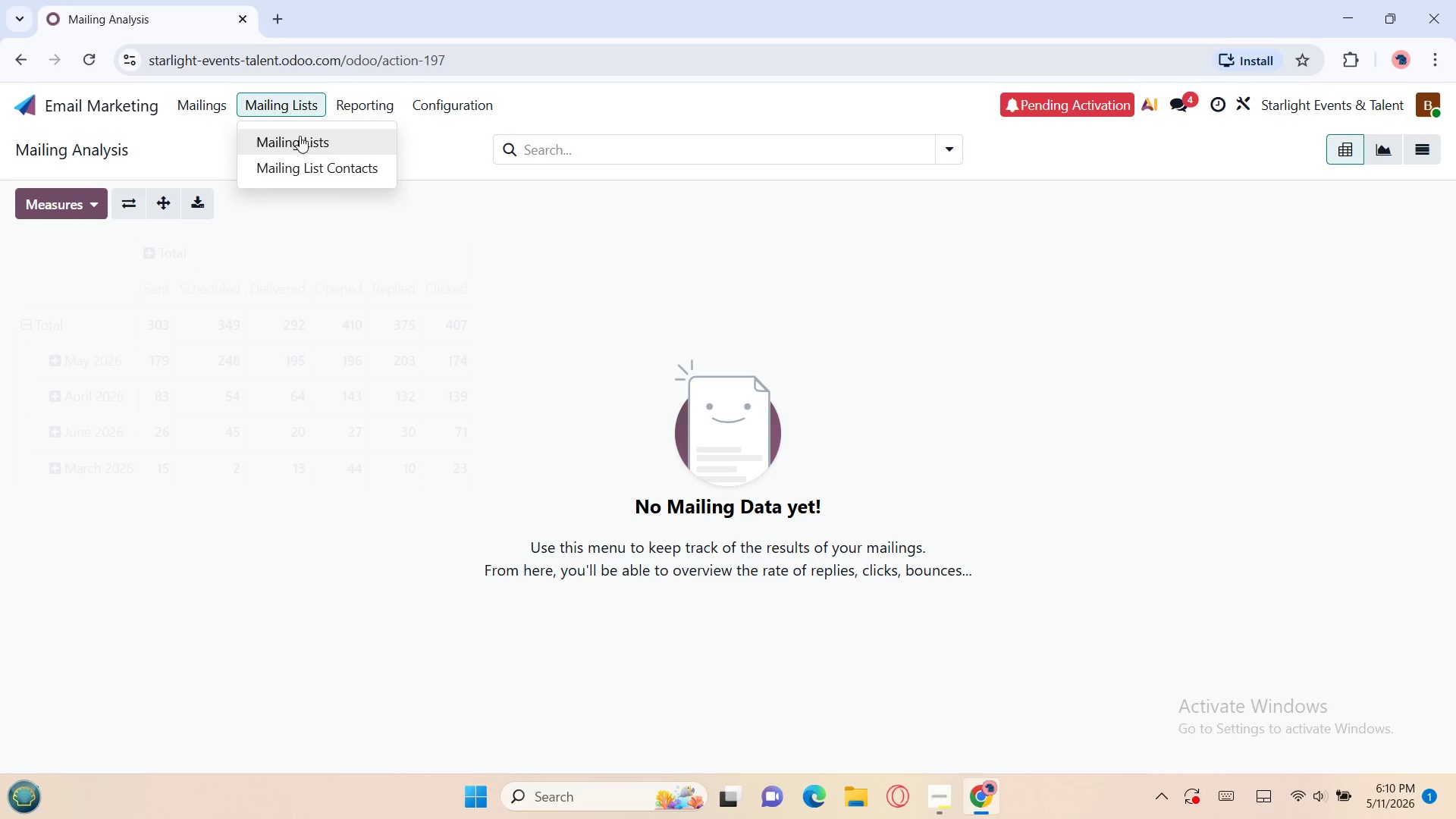 
left_click([302, 136])
 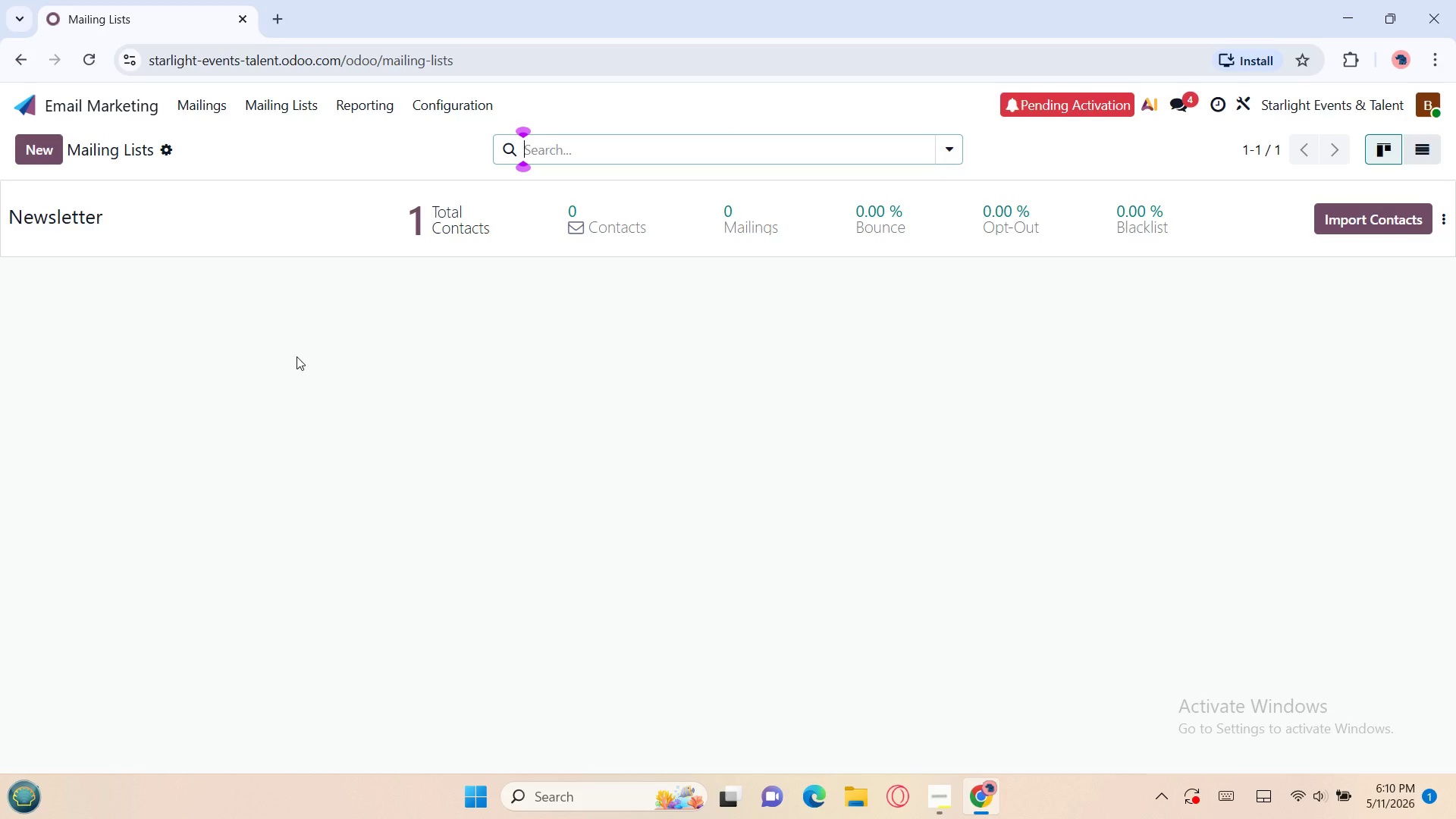 
wait(24.16)
 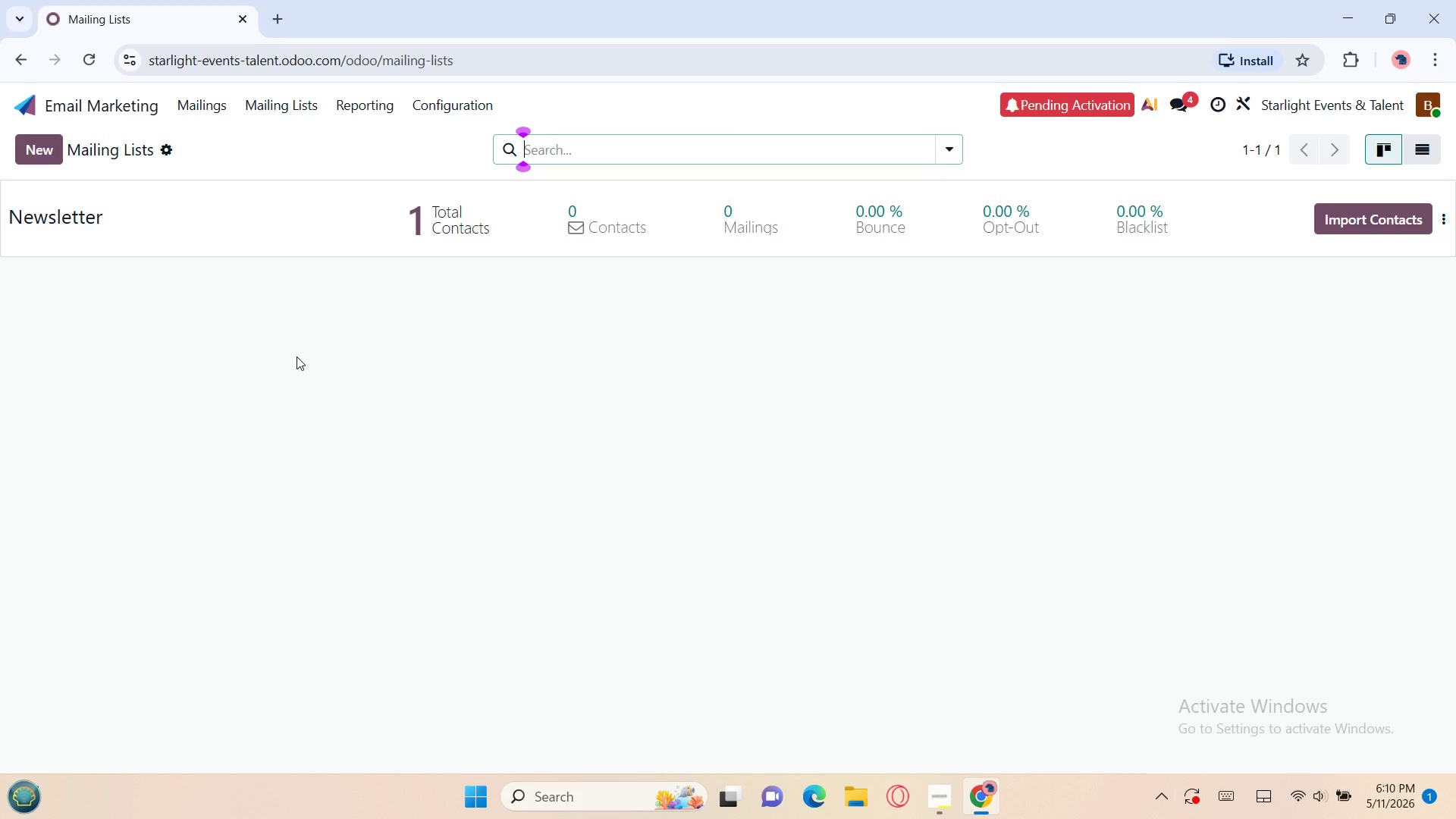 
left_click([31, 154])
 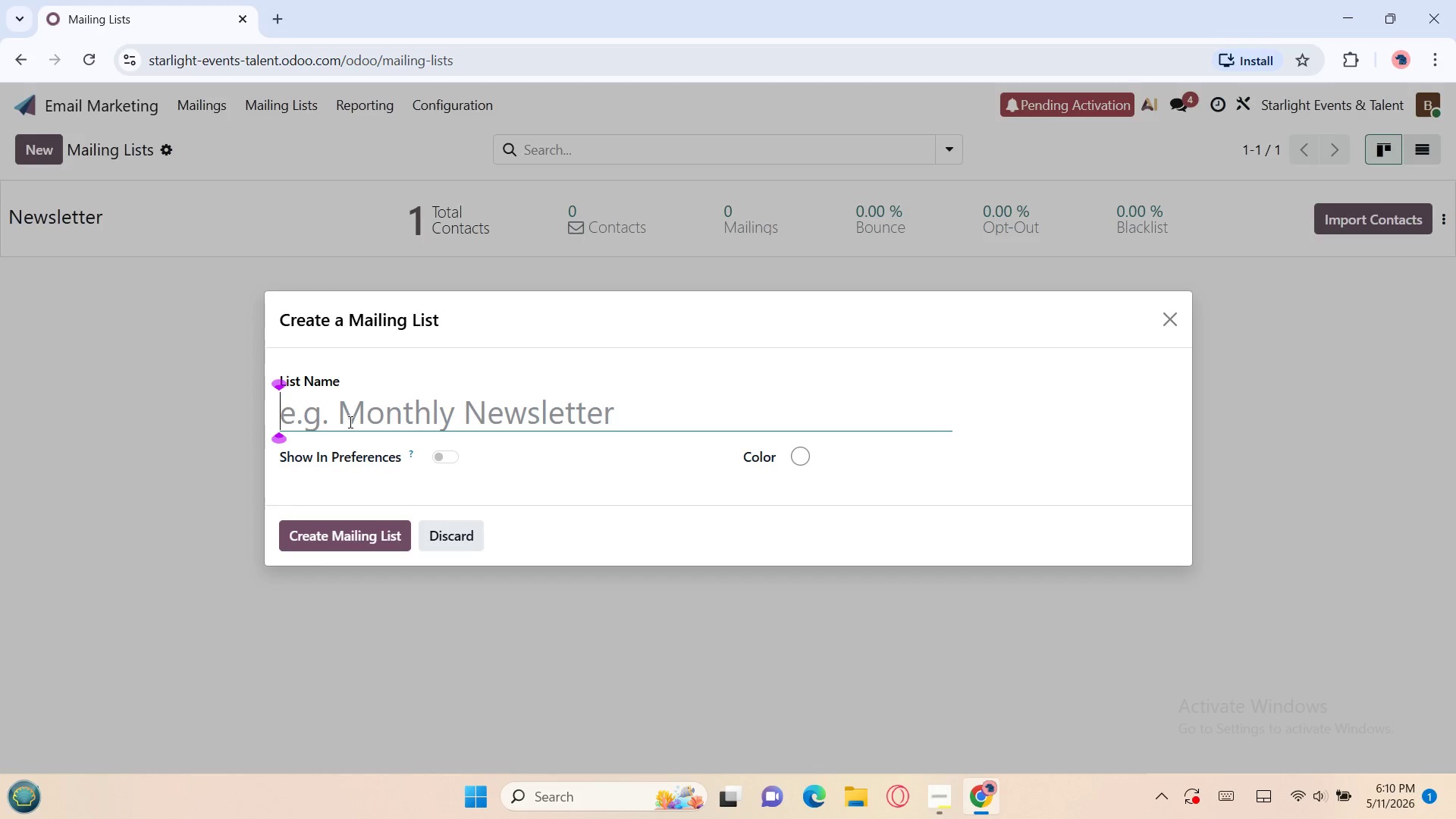 
key(Control+V)
 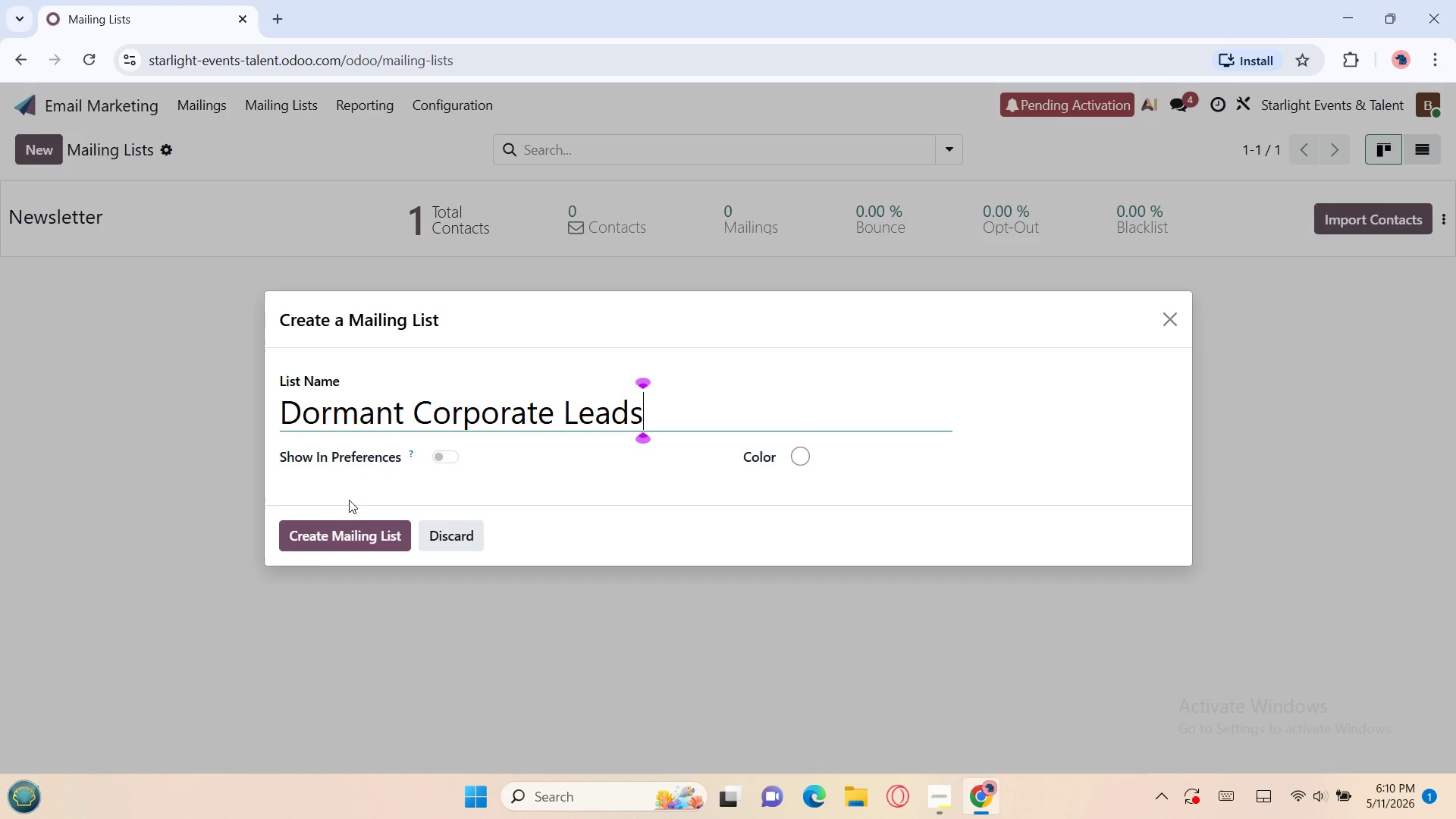 
left_click([333, 530])
 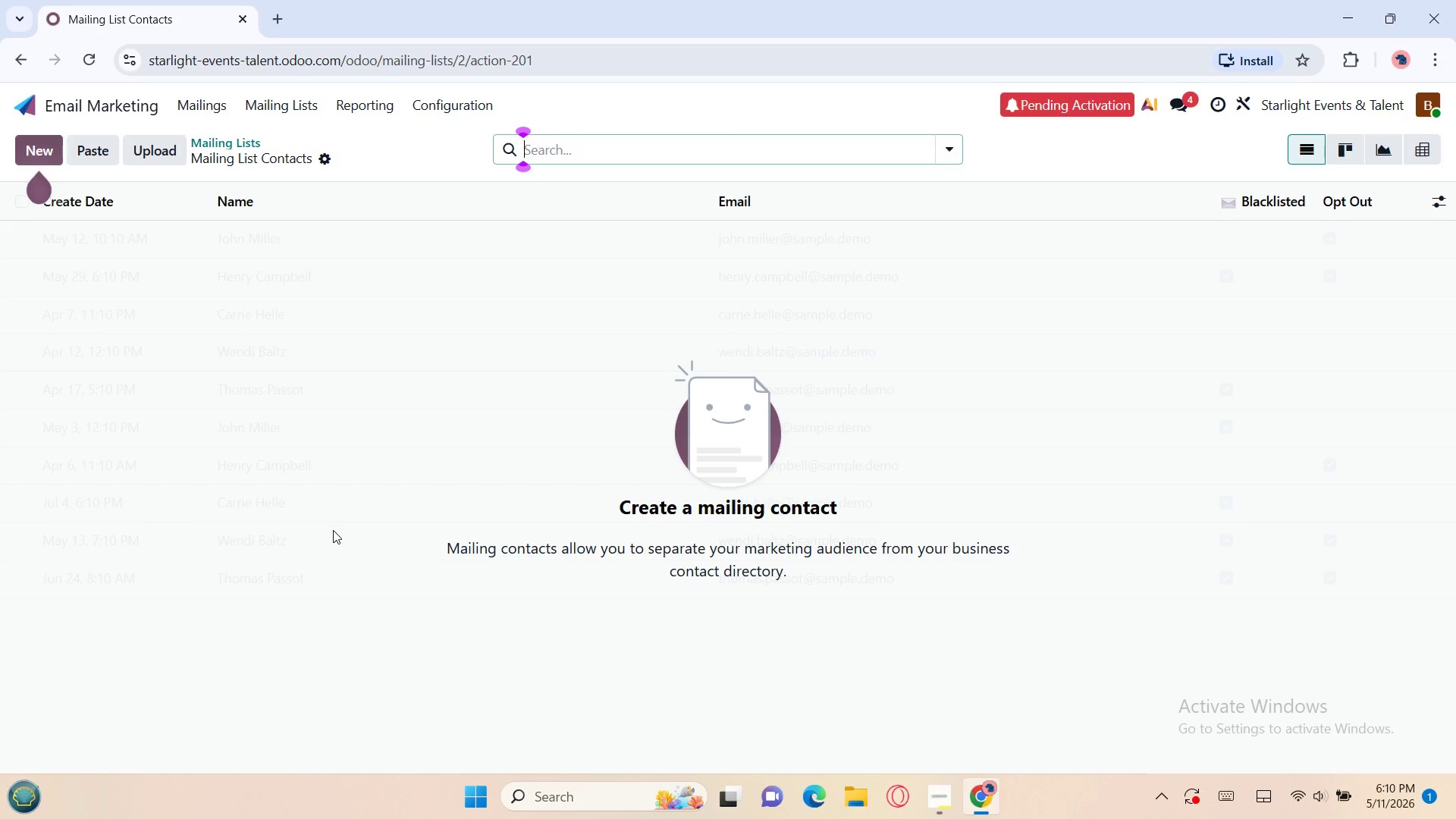 
wait(9.61)
 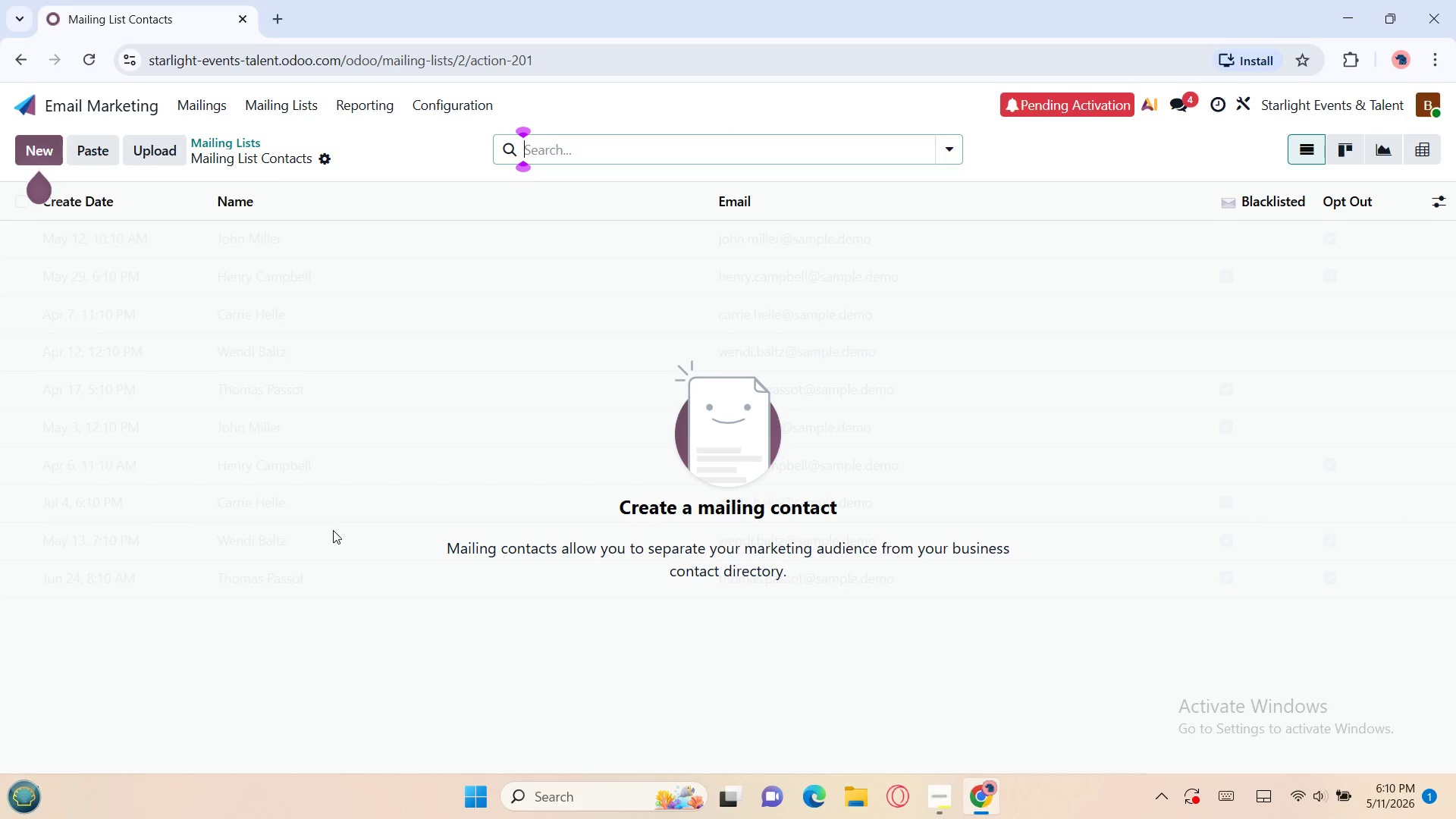 
left_click([32, 155])
 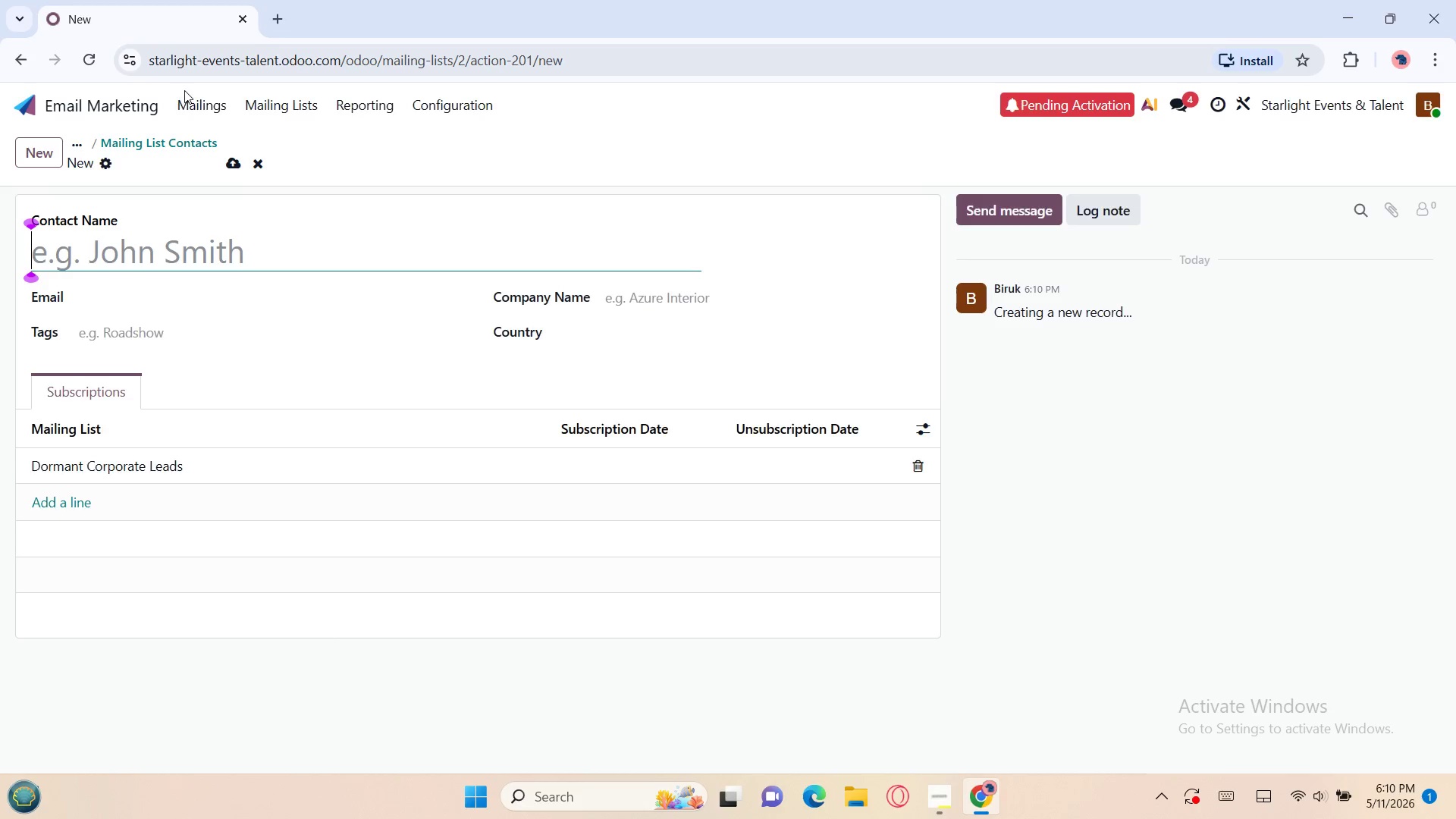 
left_click([198, 97])
 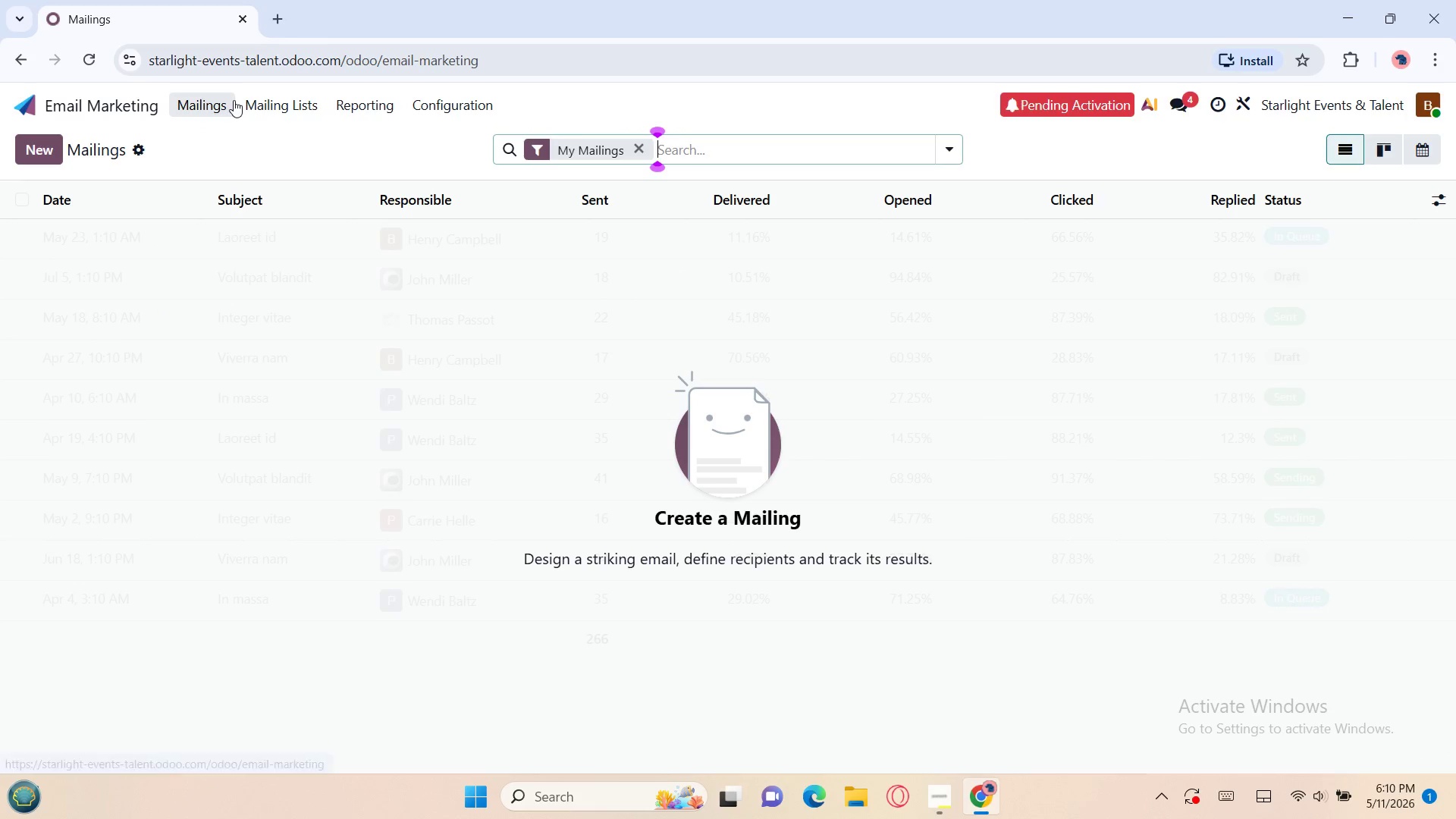 
left_click([271, 98])
 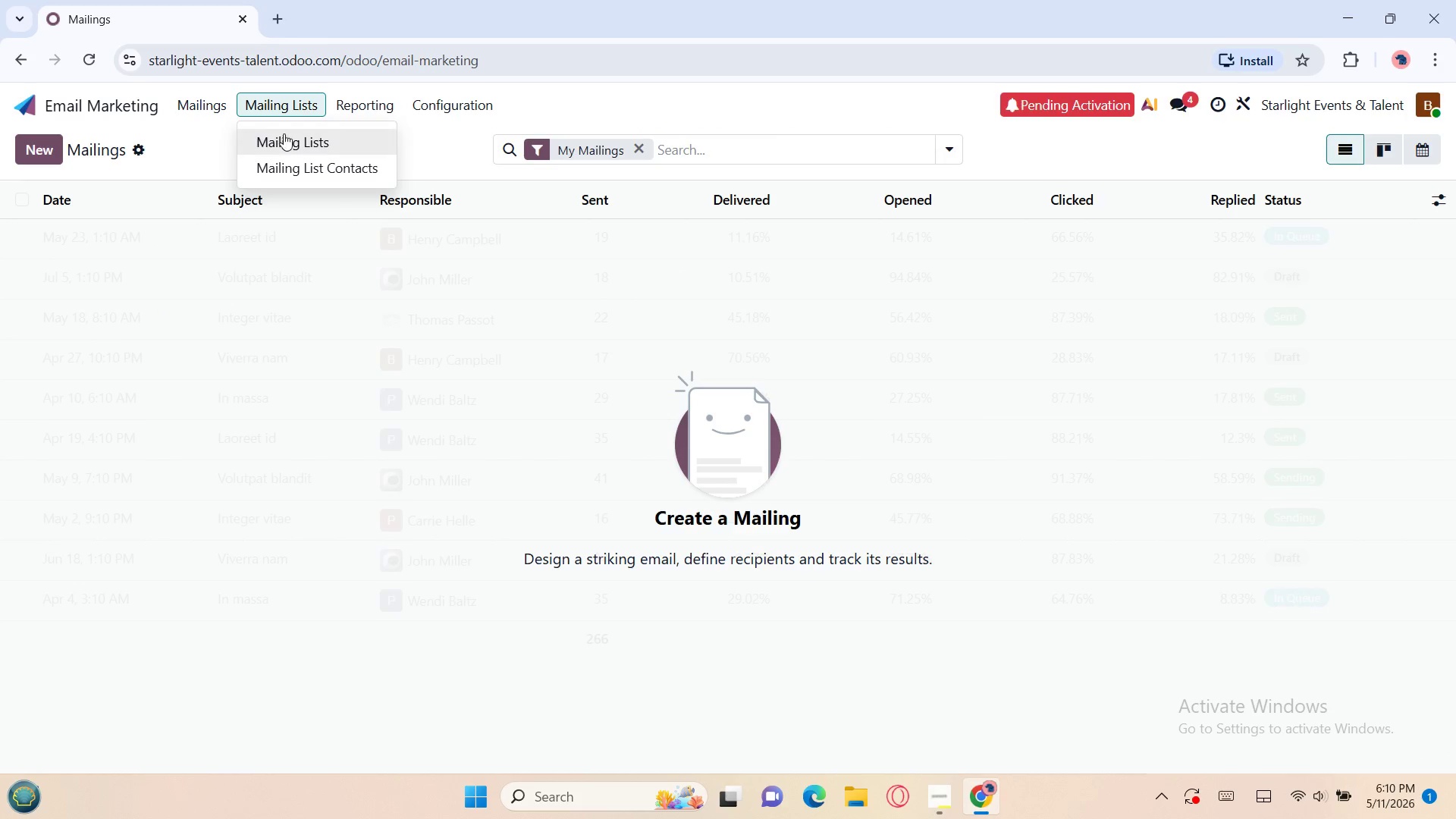 
left_click([284, 135])
 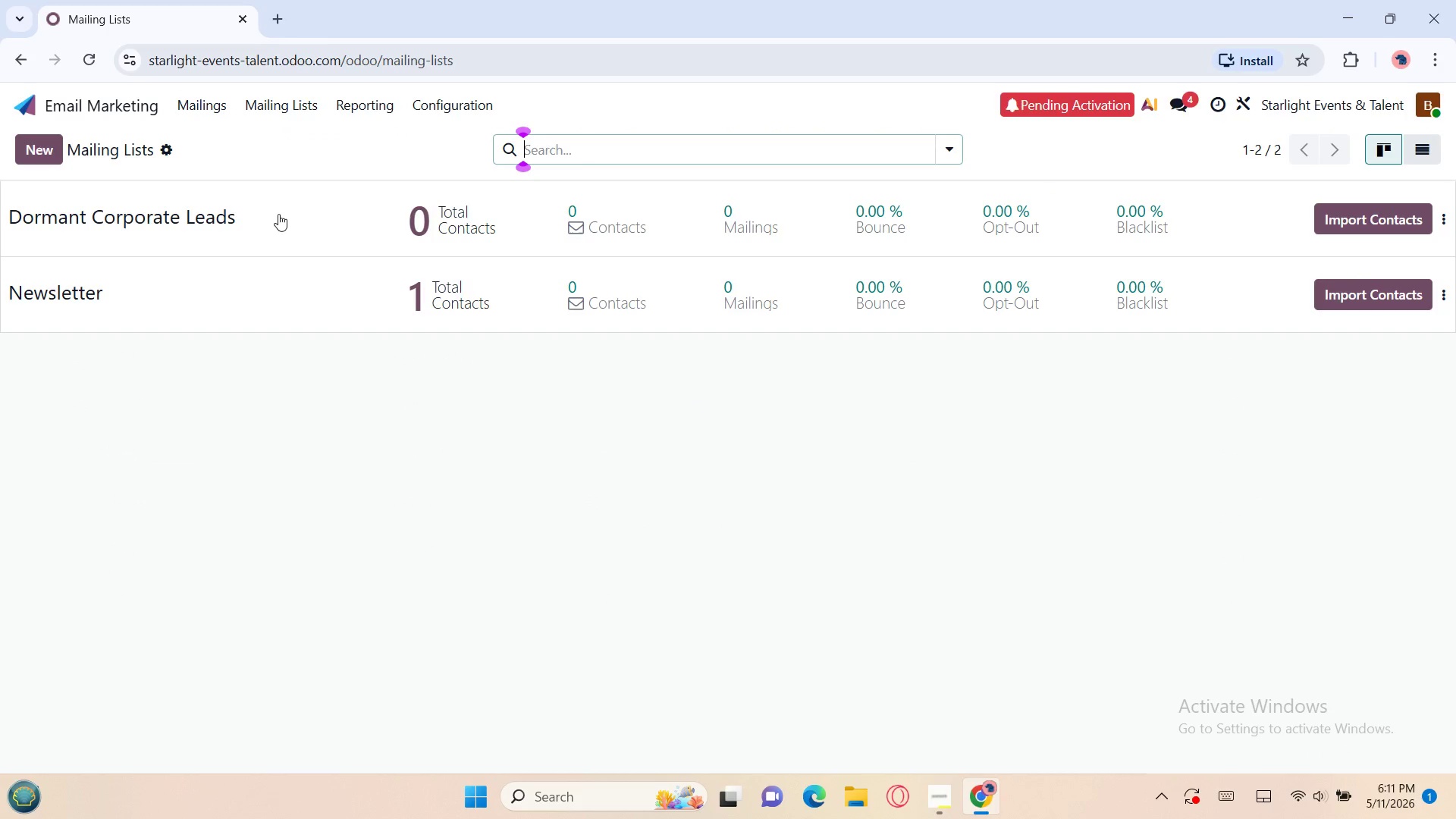 
left_click([282, 214])
 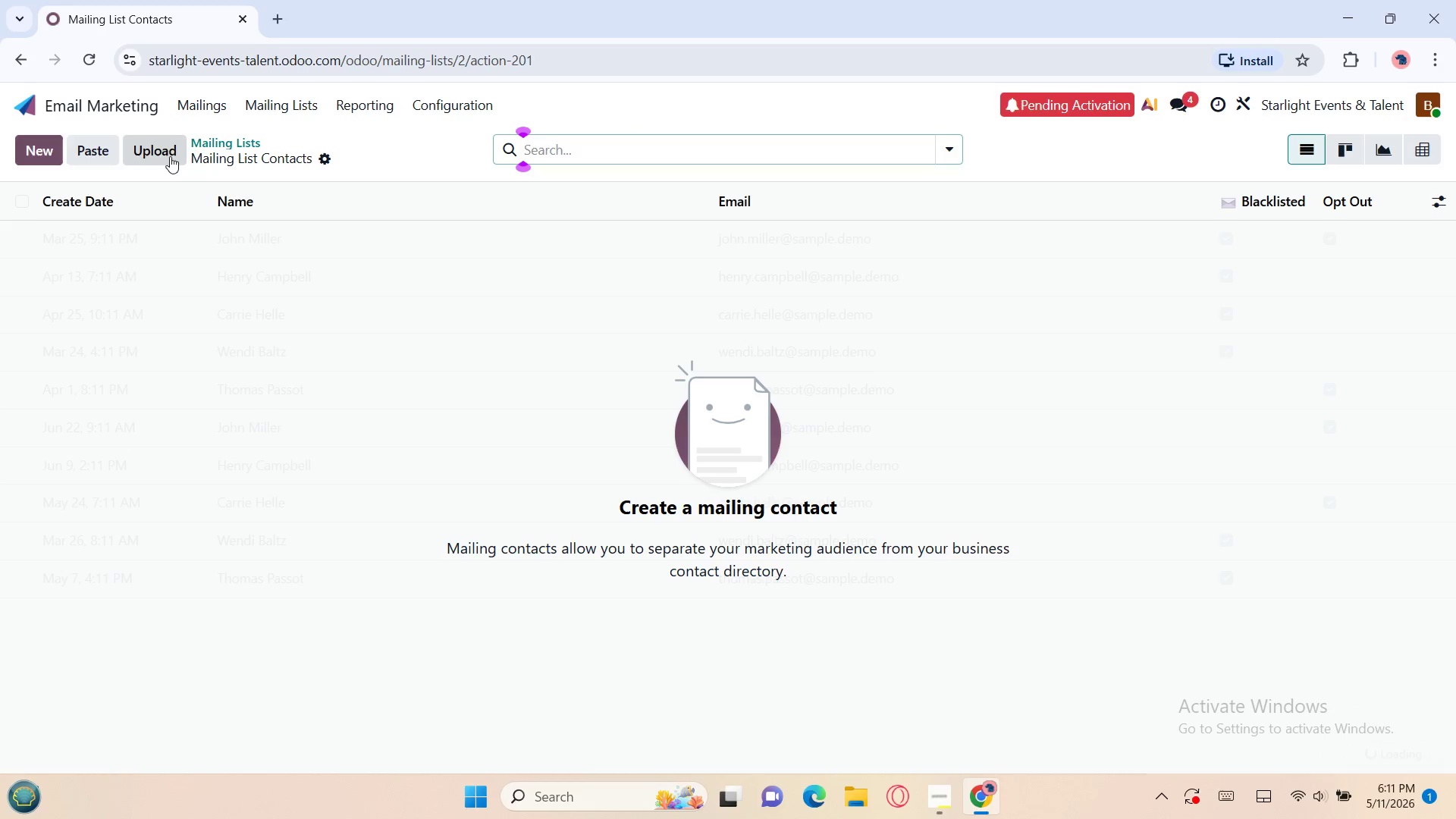 
left_click([167, 155])
 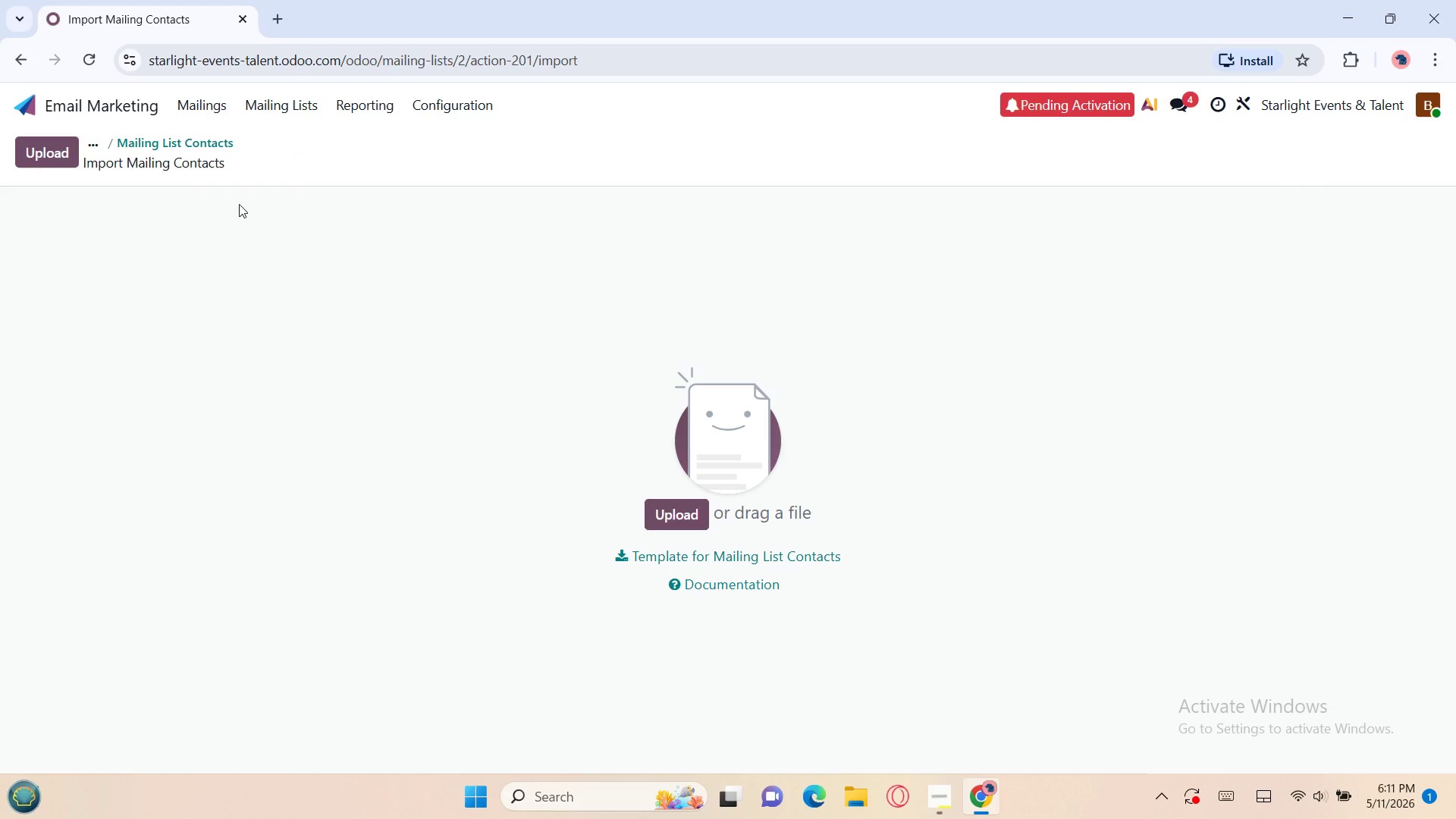 
wait(13.14)
 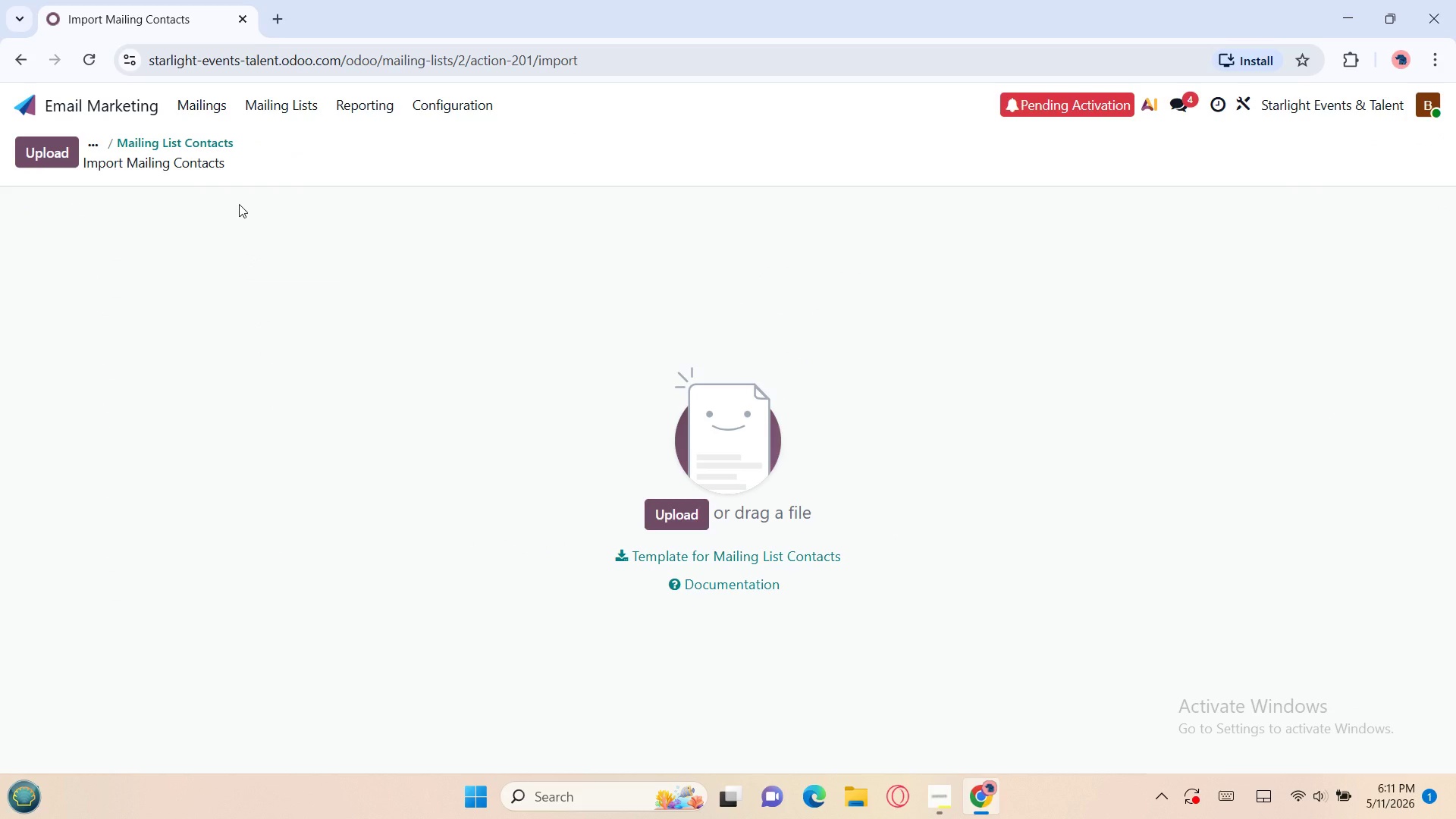 
left_click([64, 158])
 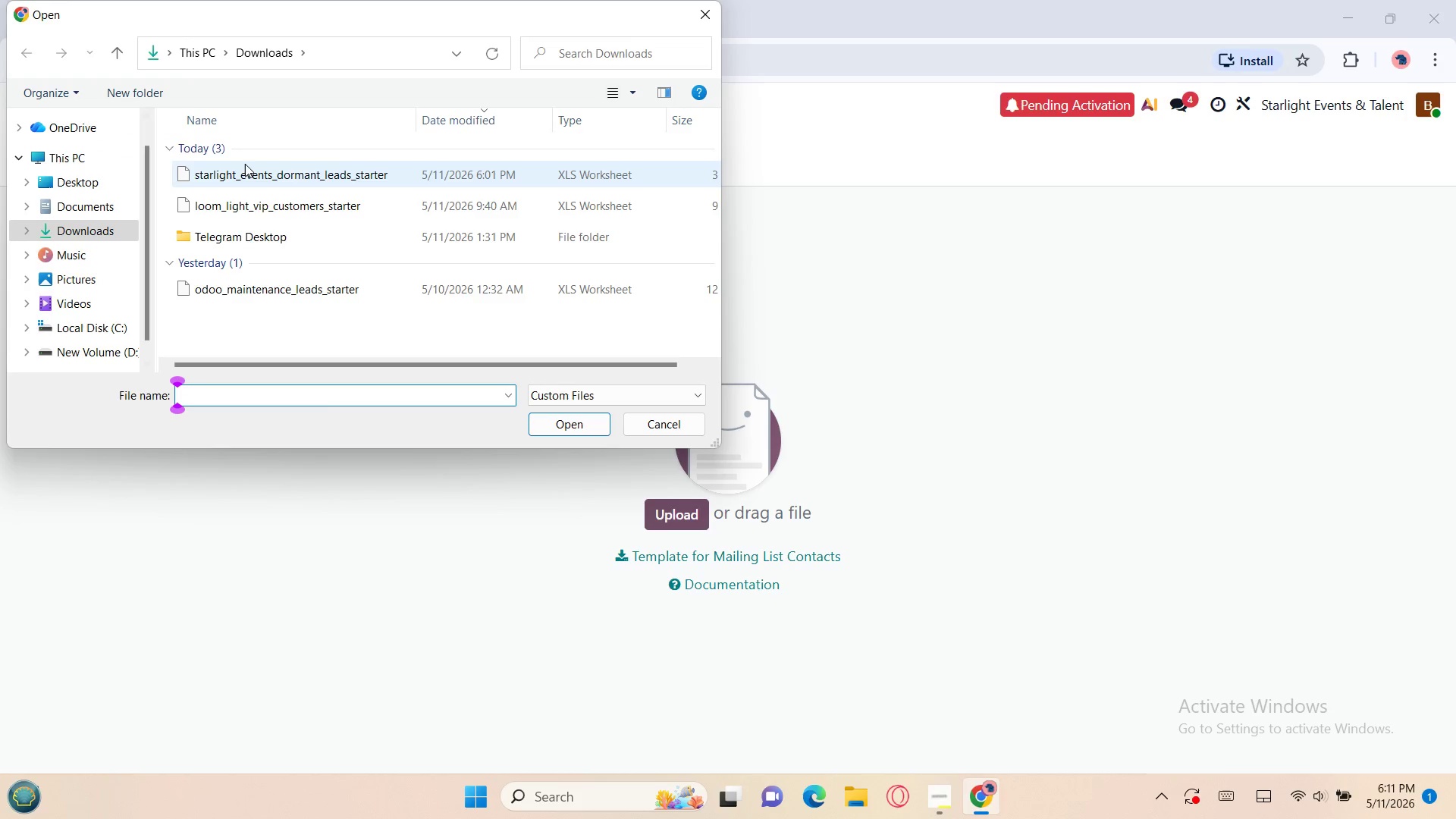 
left_click([249, 169])
 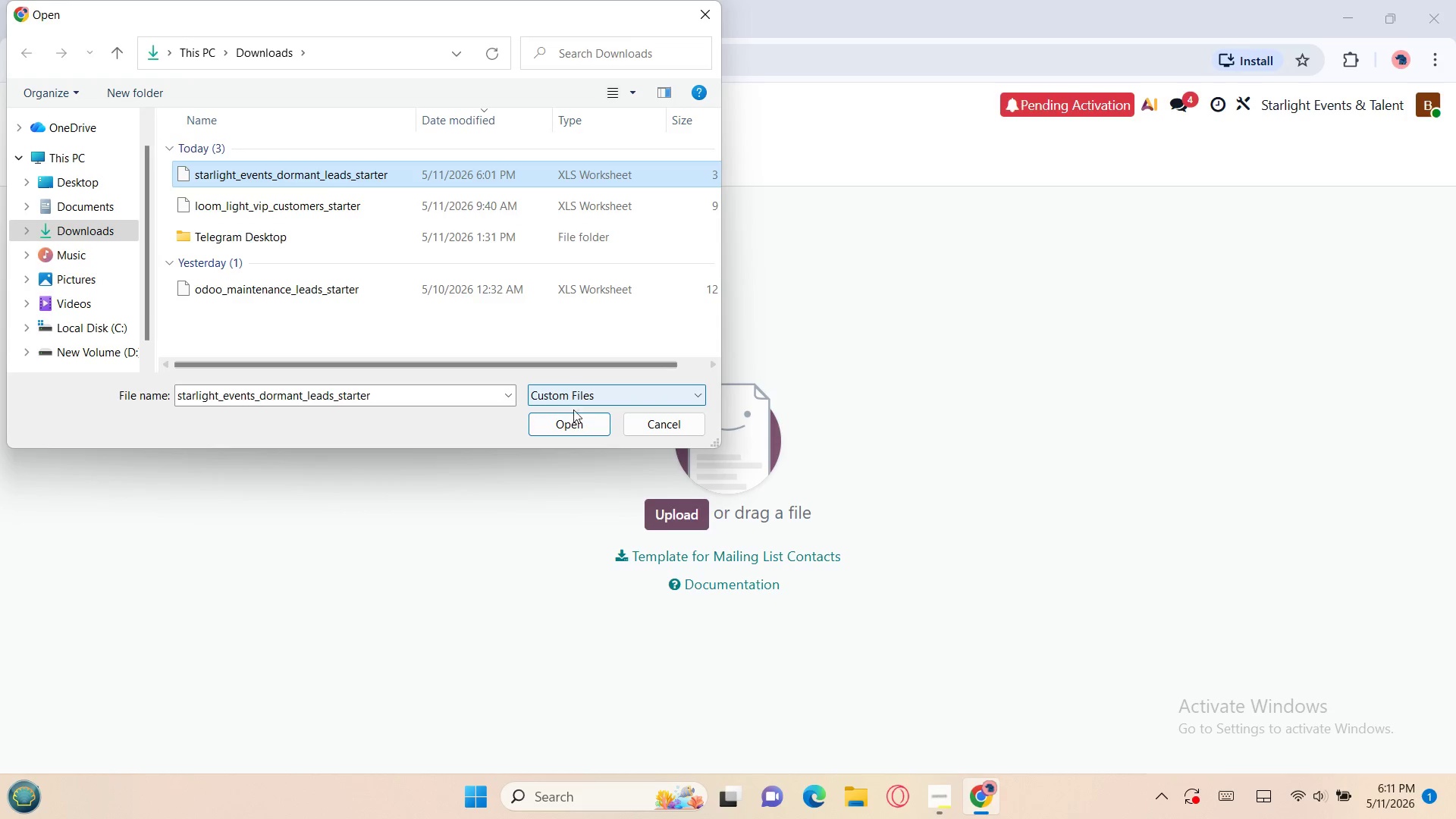 
left_click([582, 416])
 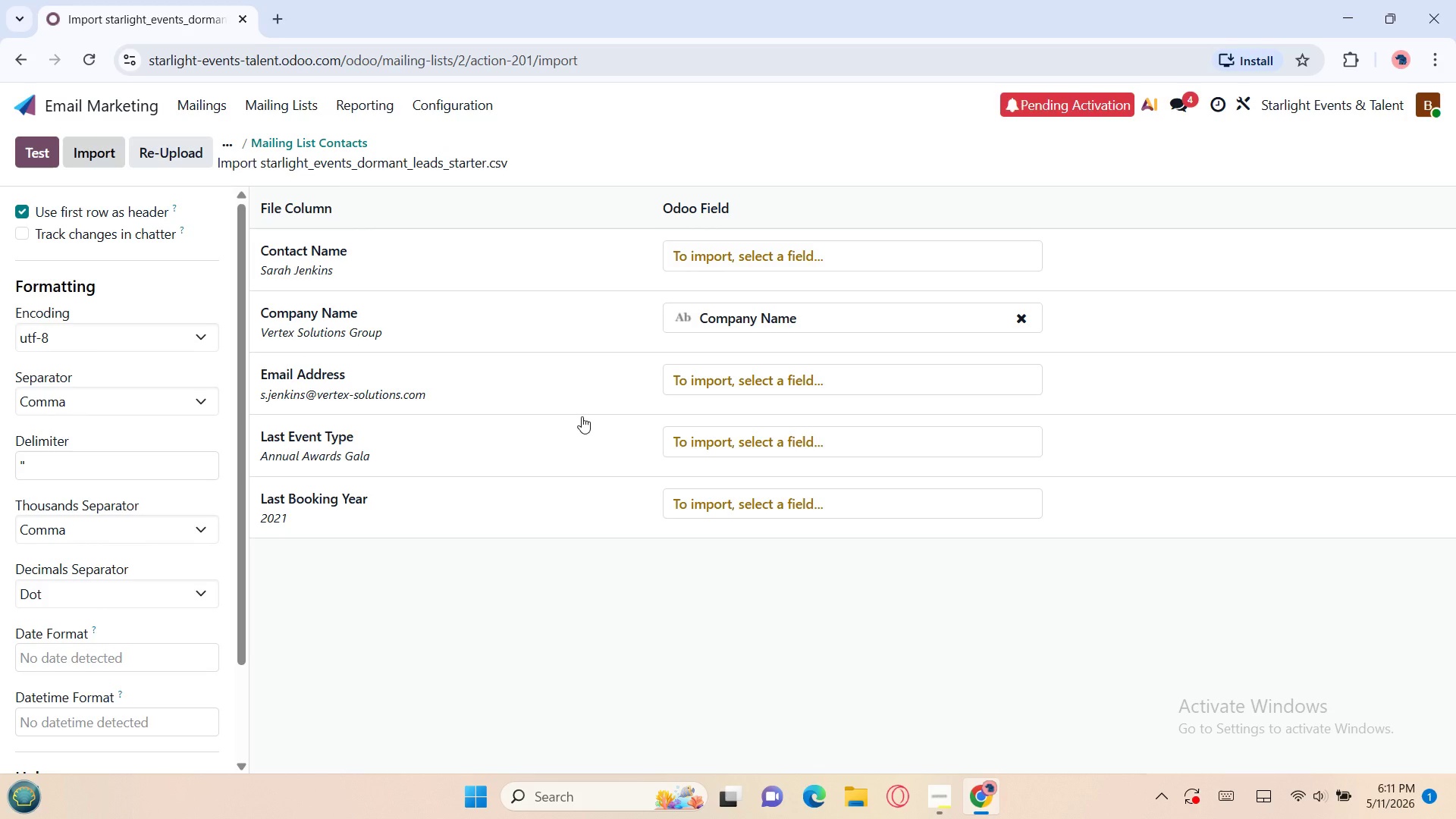 
wait(10.2)
 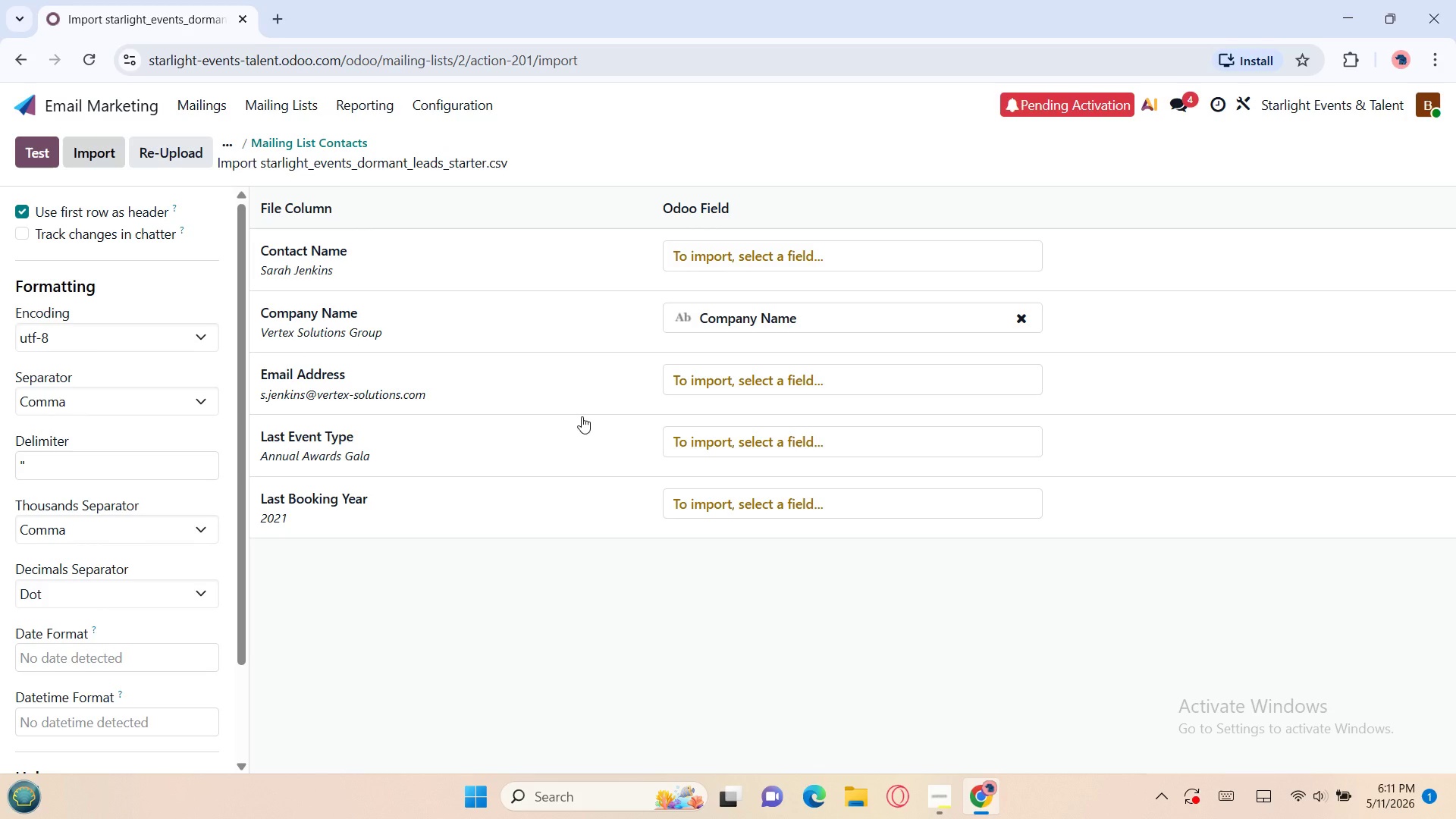 
left_click([762, 258])
 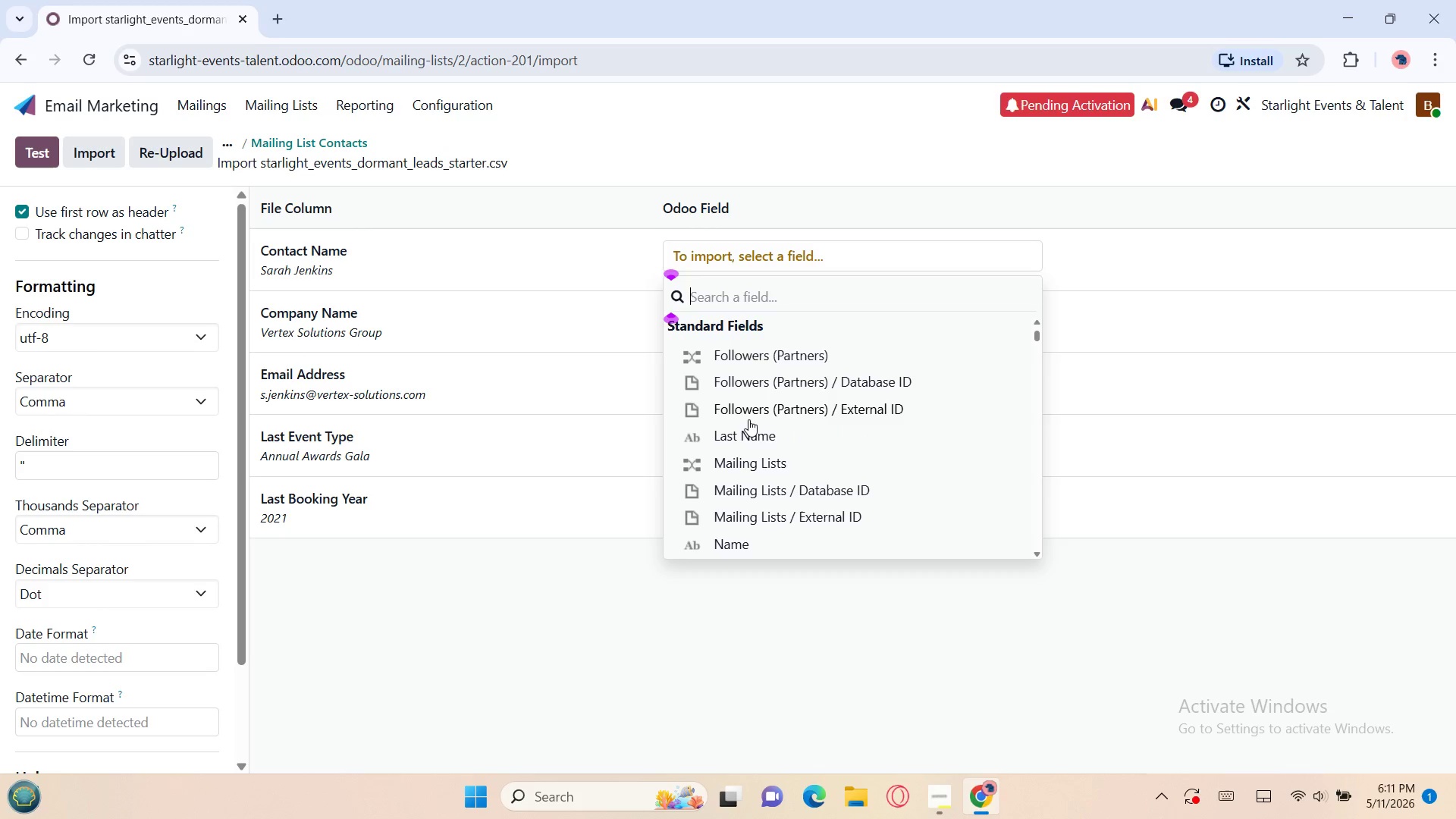 
wait(6.67)
 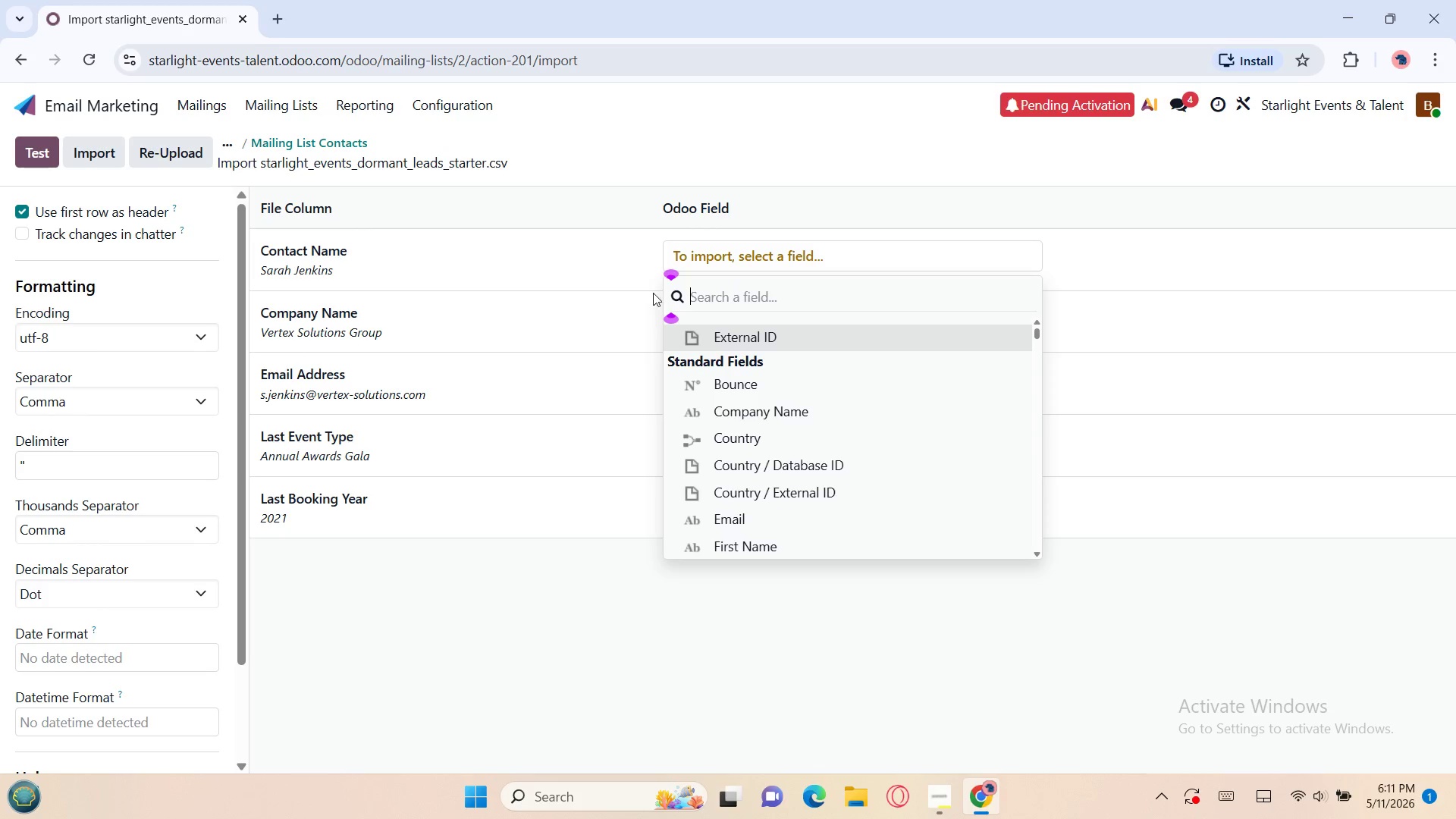 
mouse_move([108, 693])
 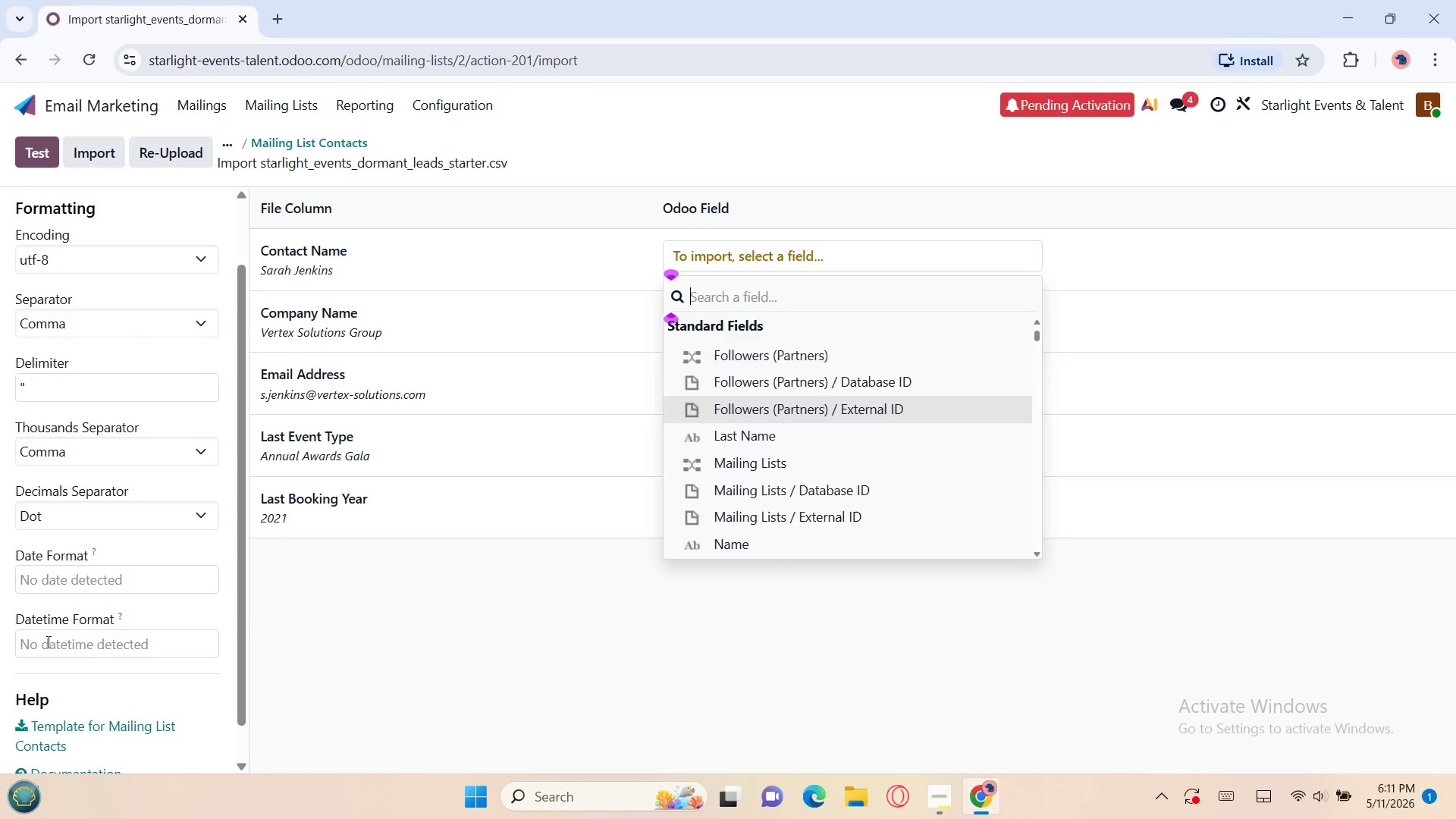 
left_click([47, 642])
 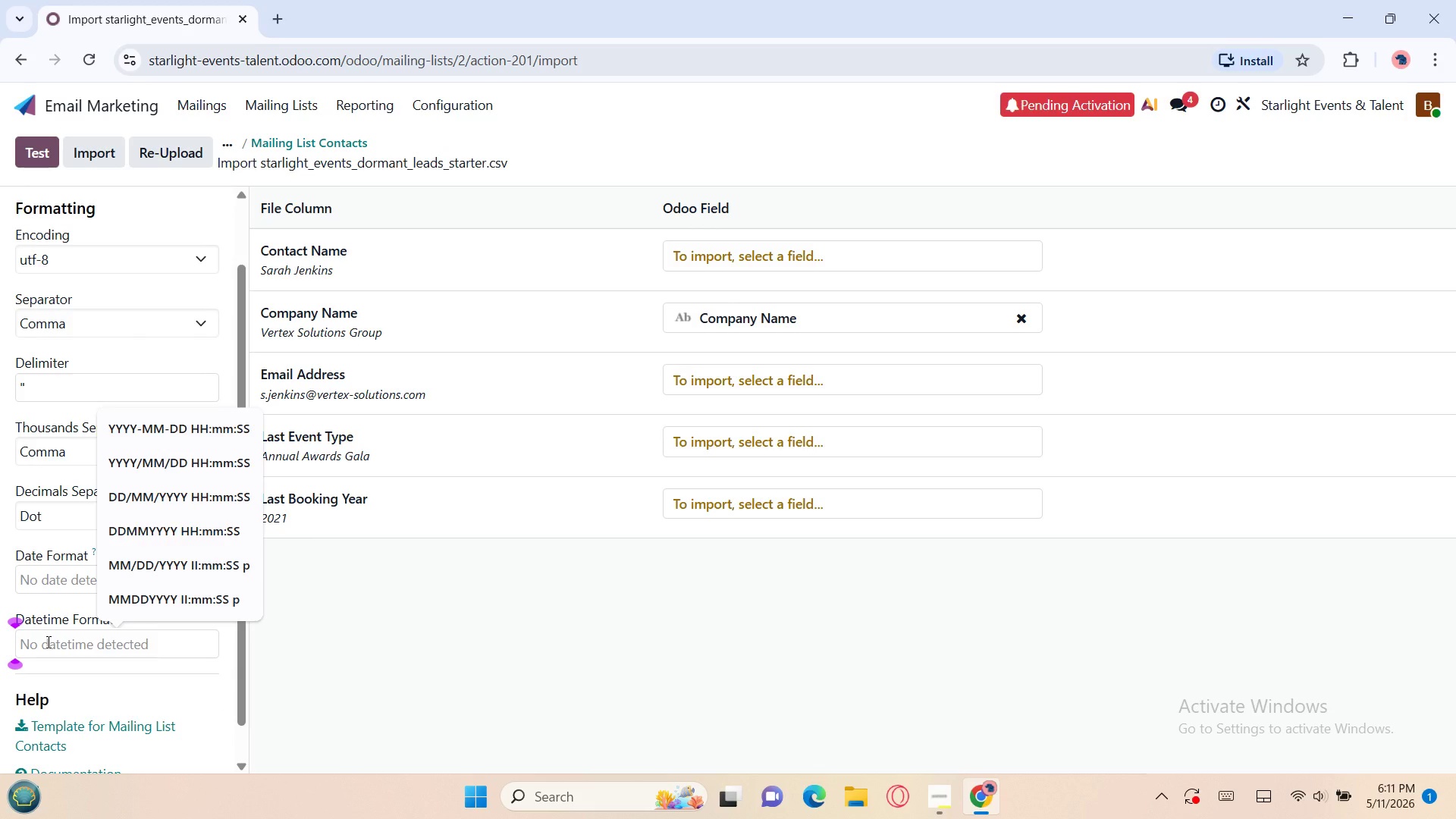 
type(Com)
key(Backspace)
 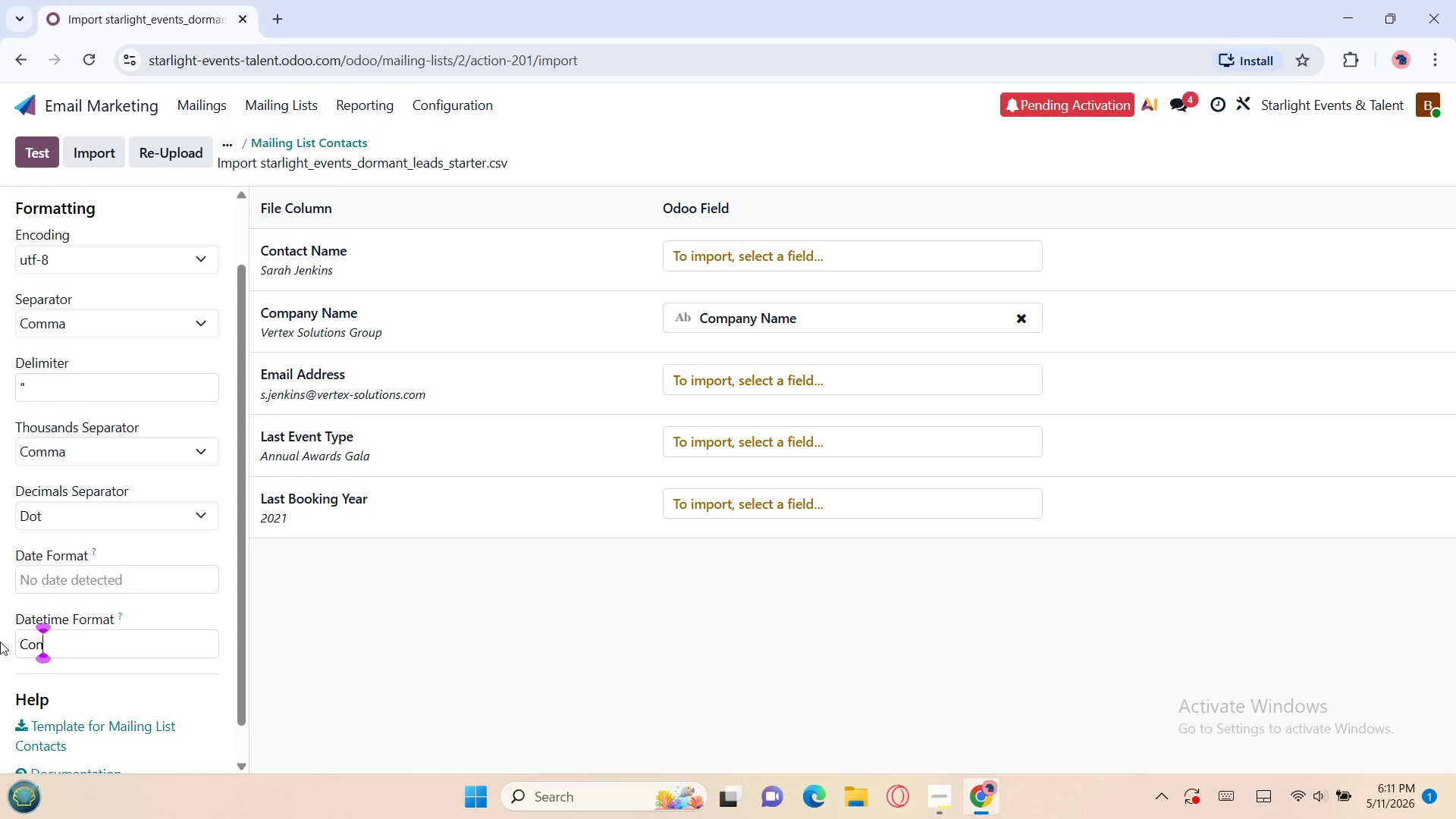 
type(ntact Name )
 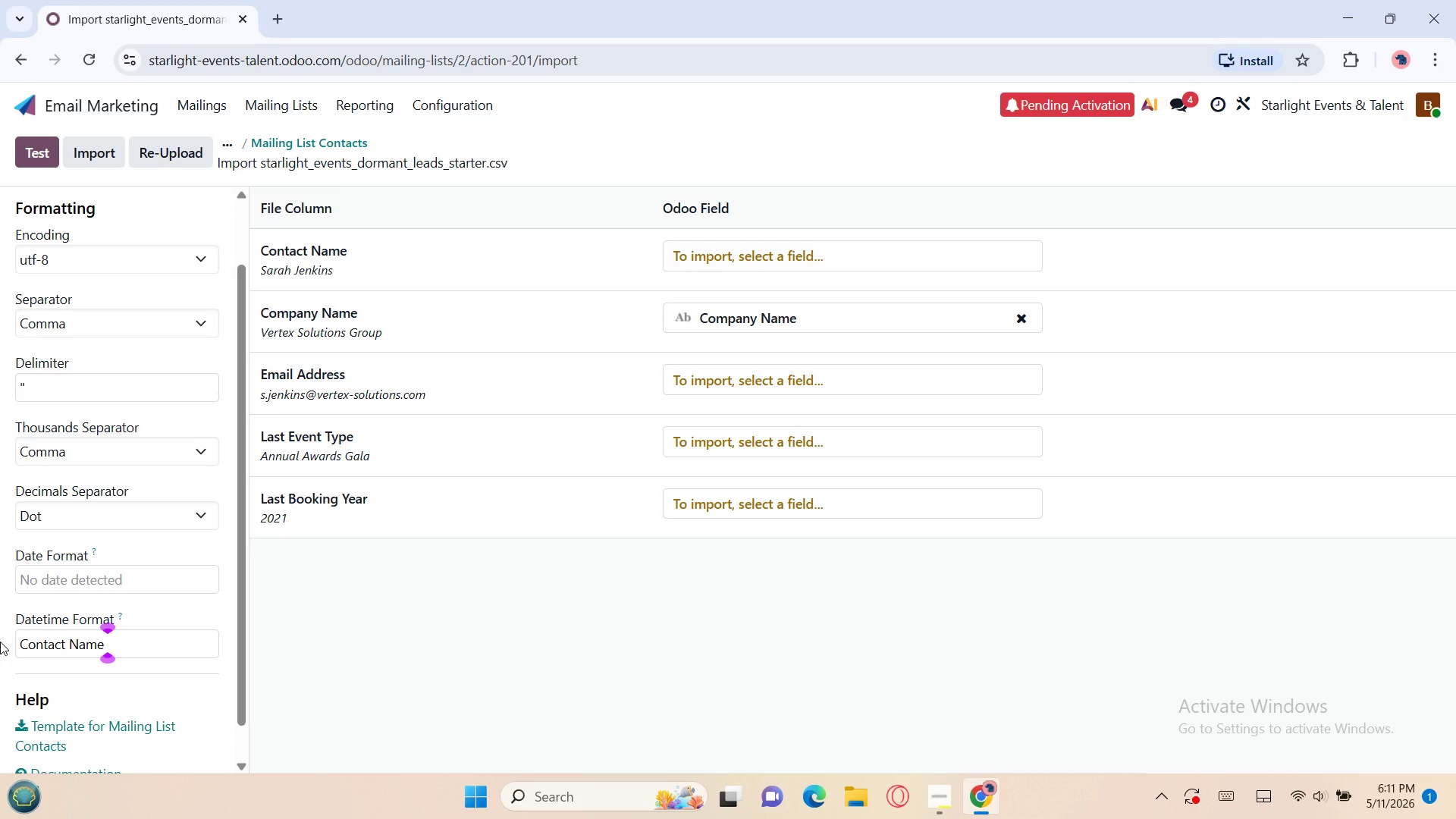 
key(Backspace)
 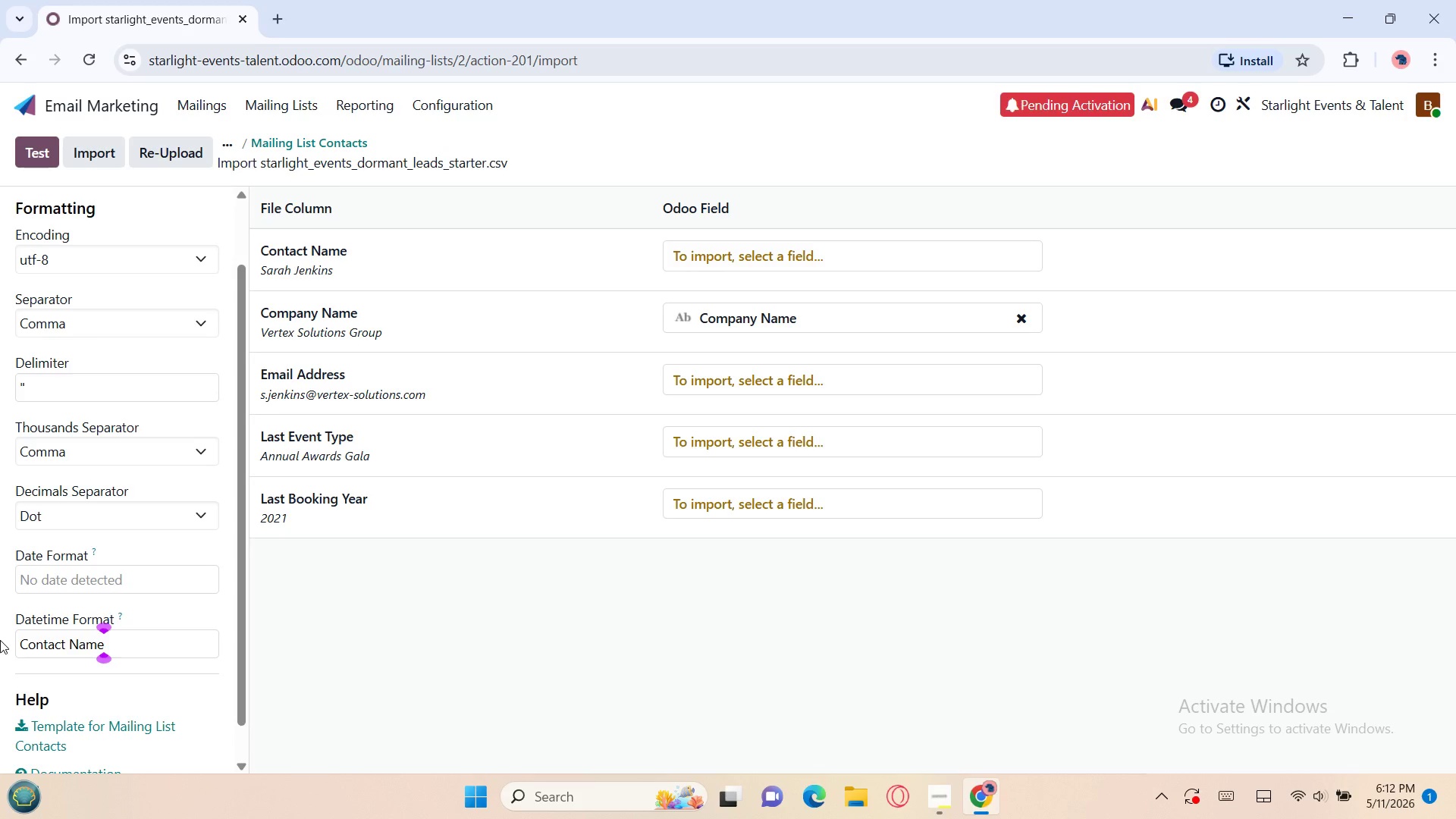 
key(Comma)
 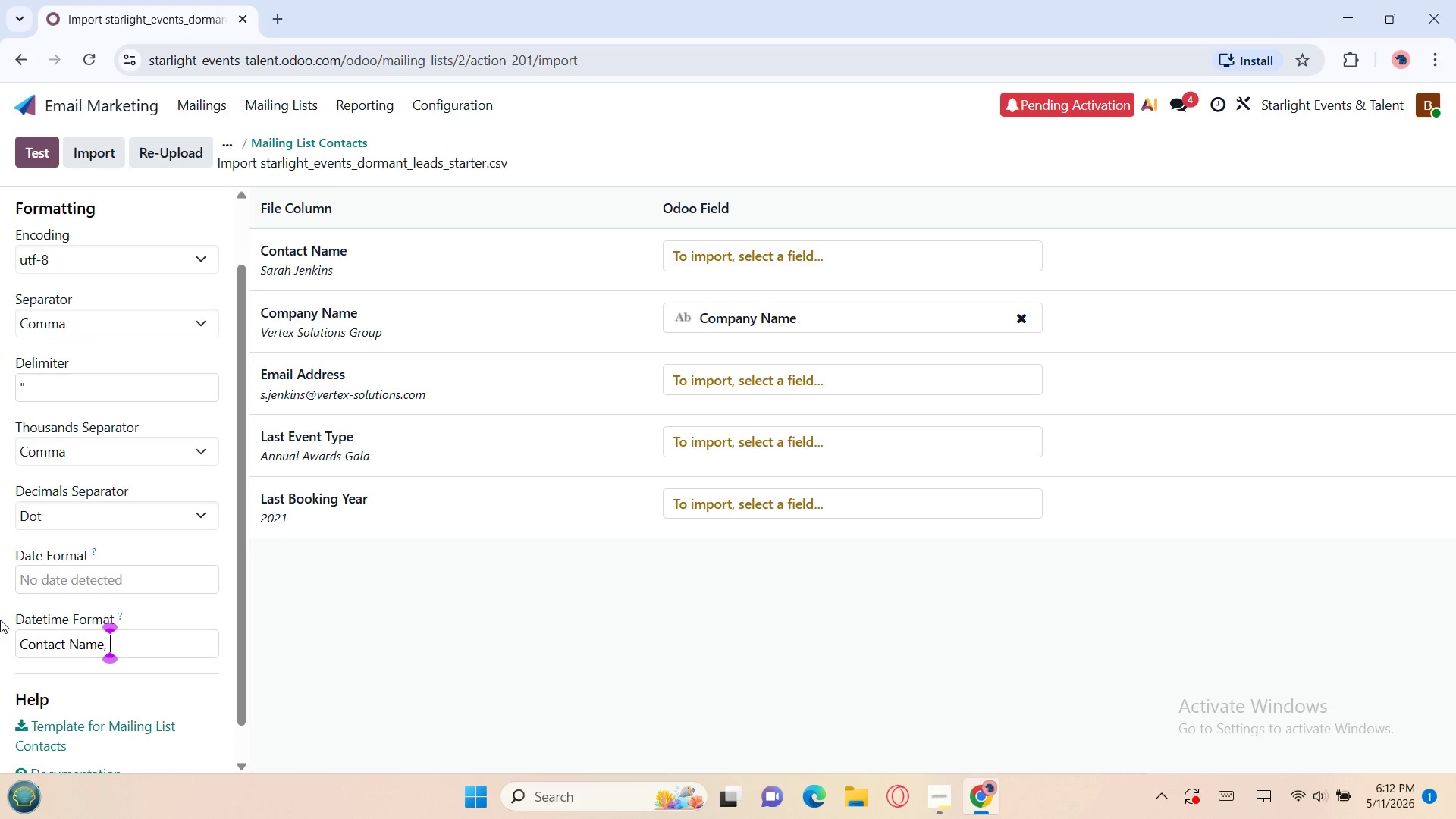 
key(Space)
 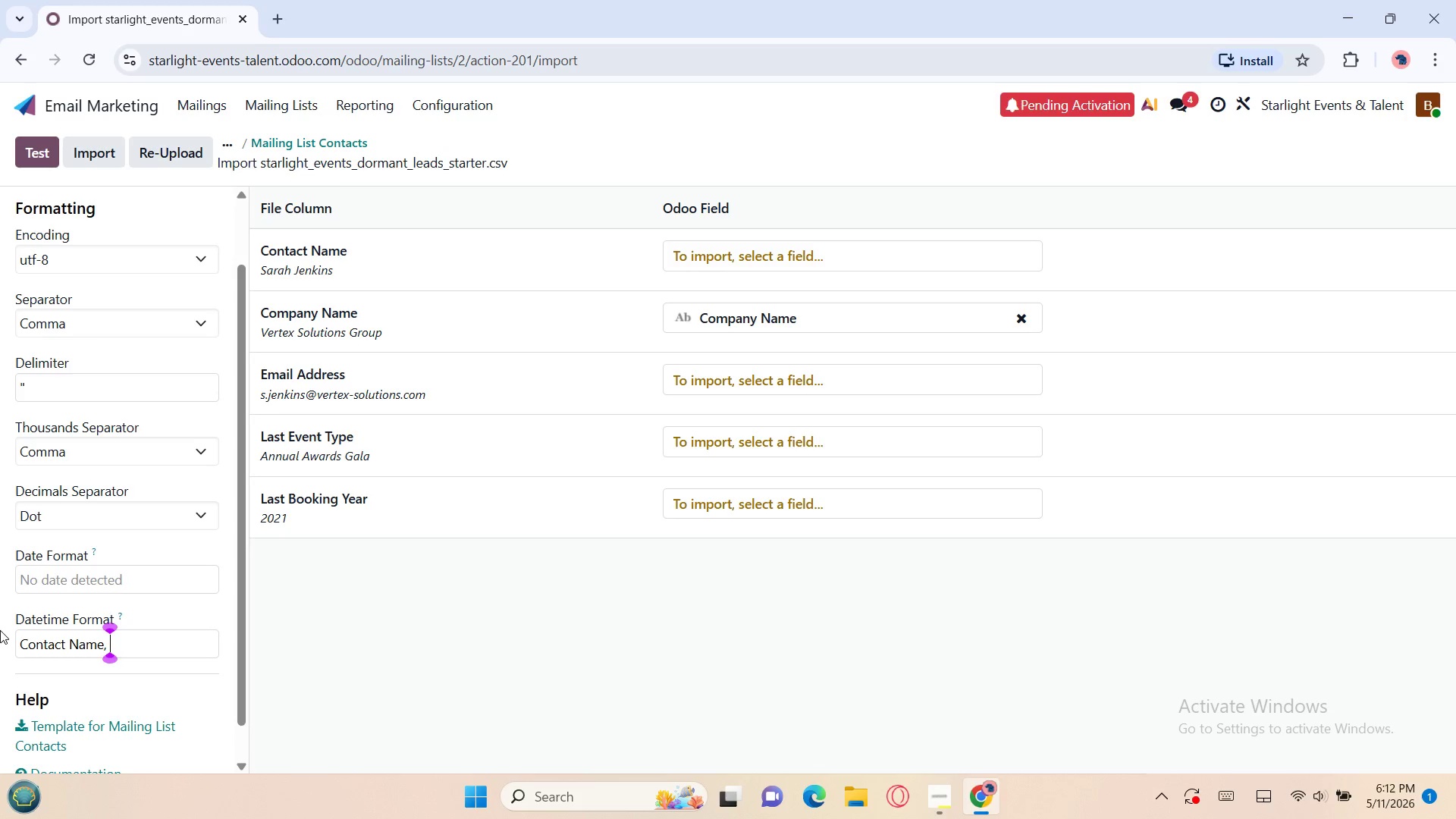 
wait(26.75)
 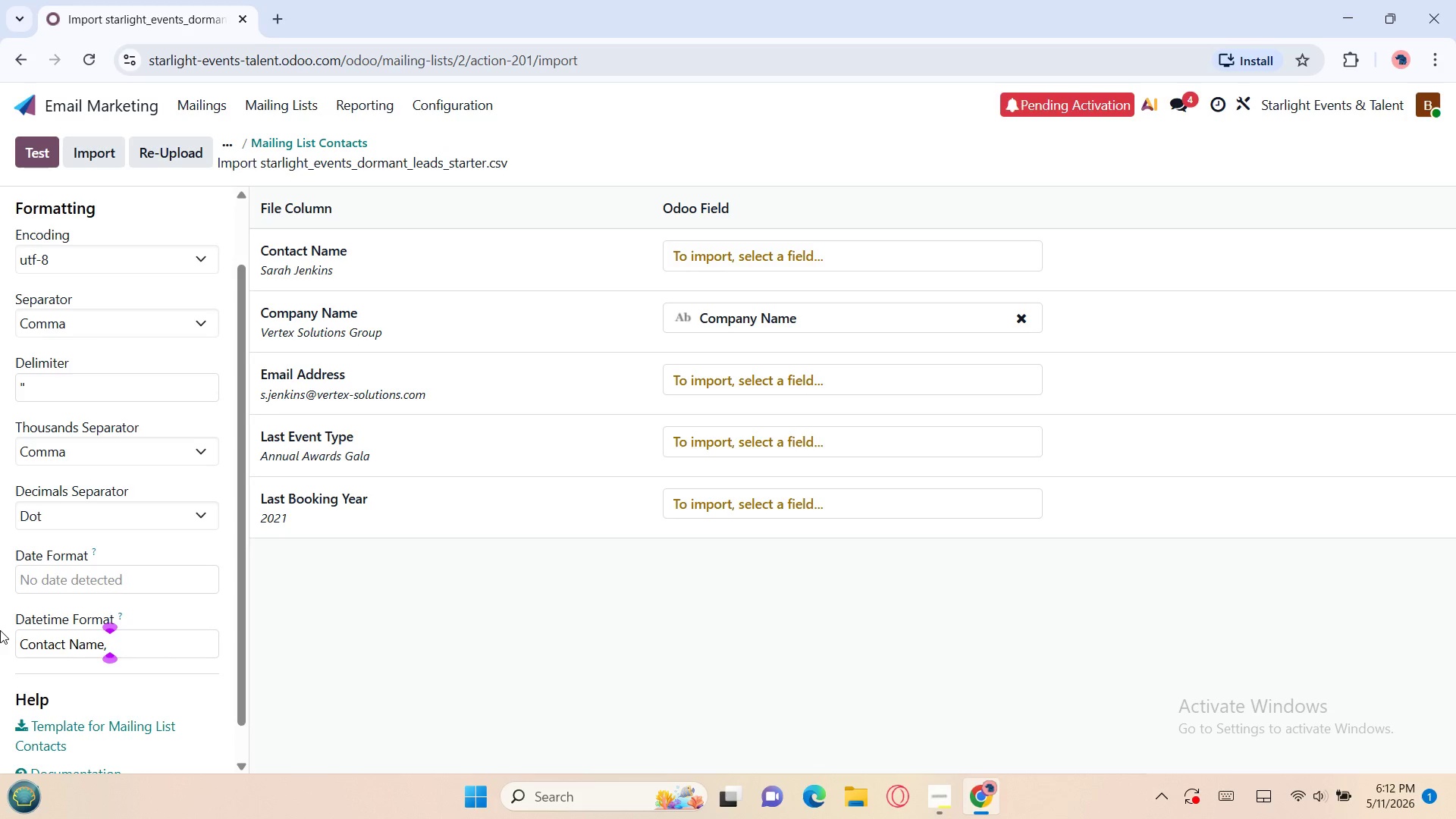 
type(Last Event Type, Last Booking Year)
 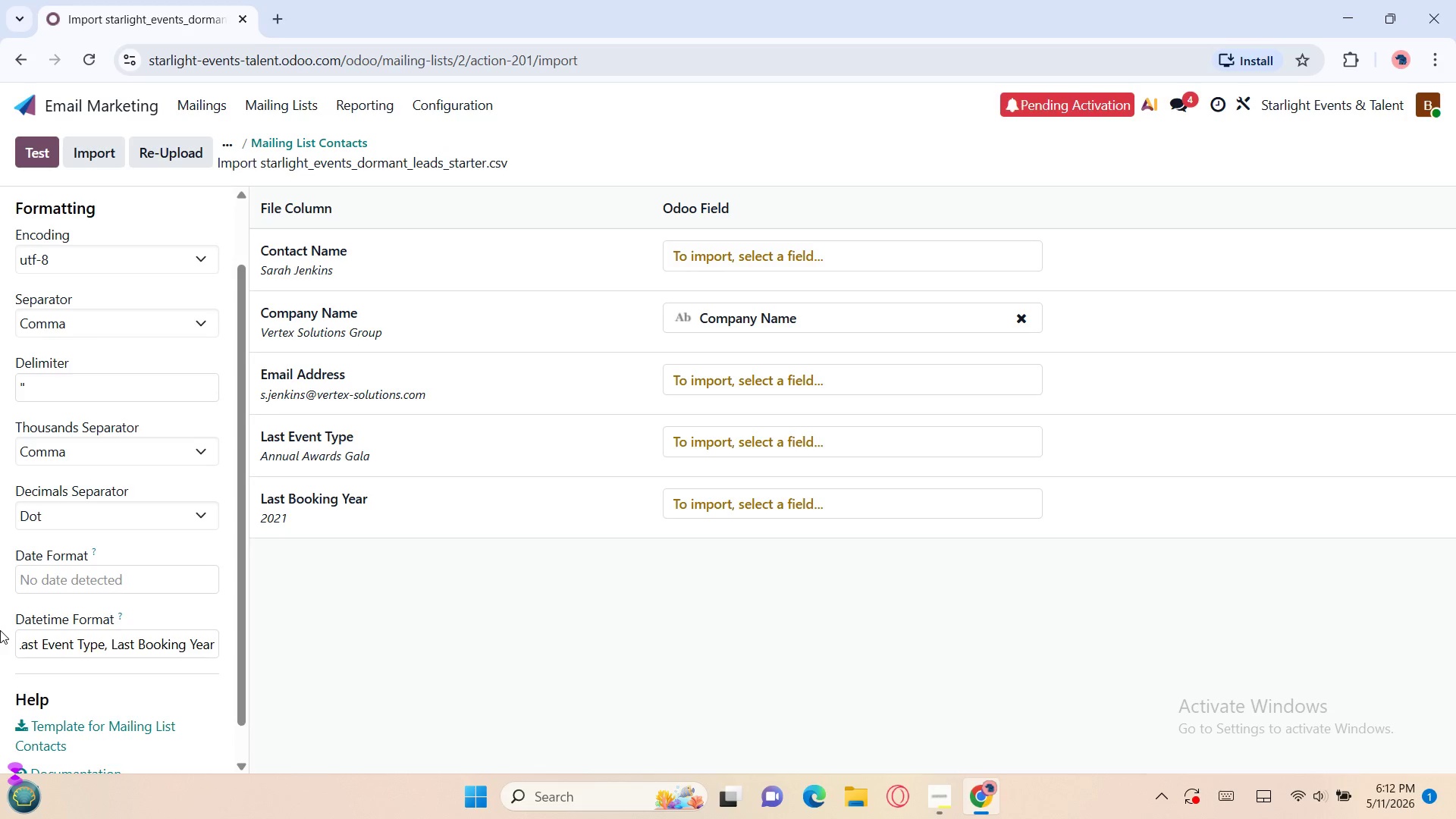 
key(Control+A)
 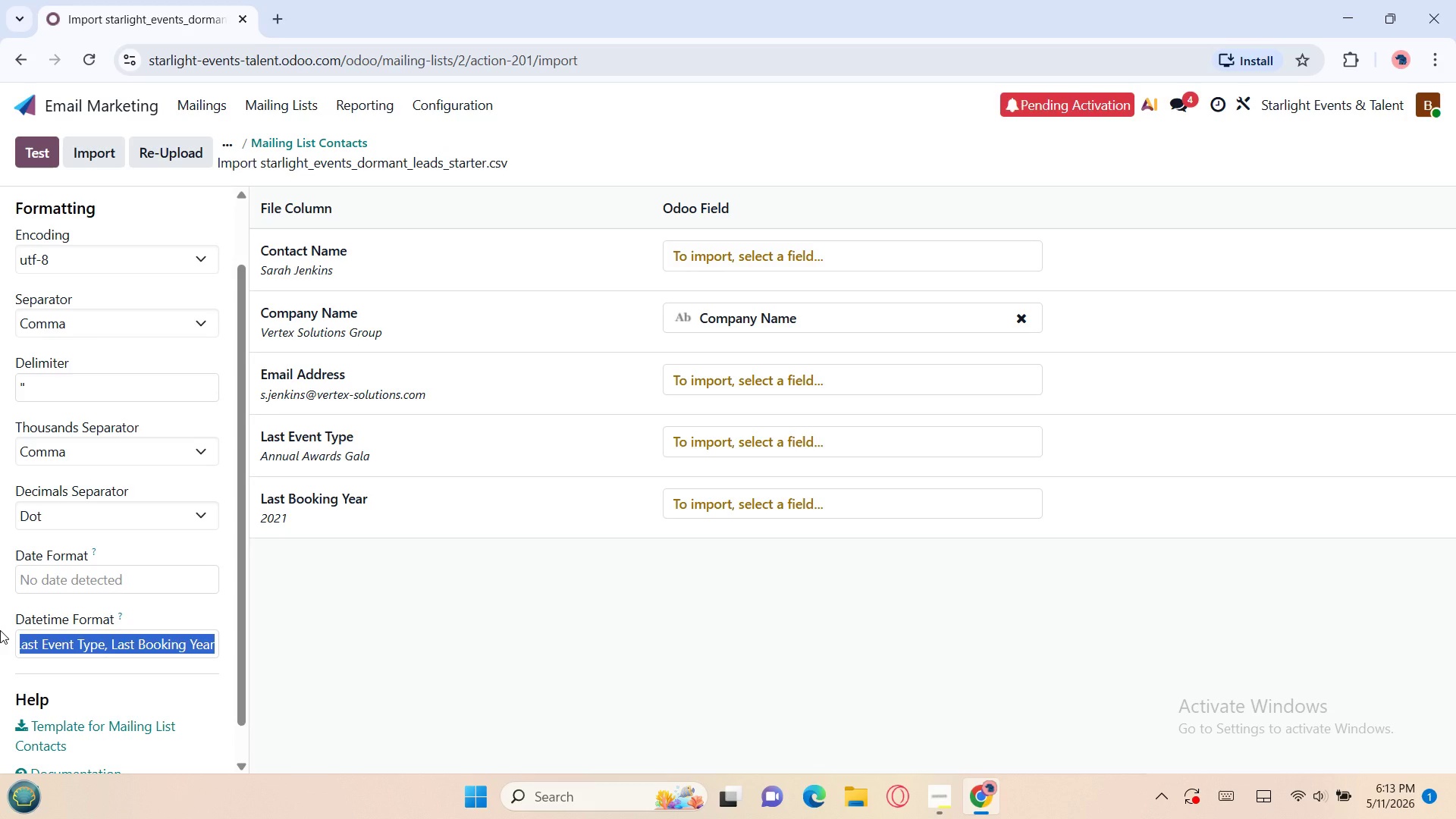 
wait(5.62)
 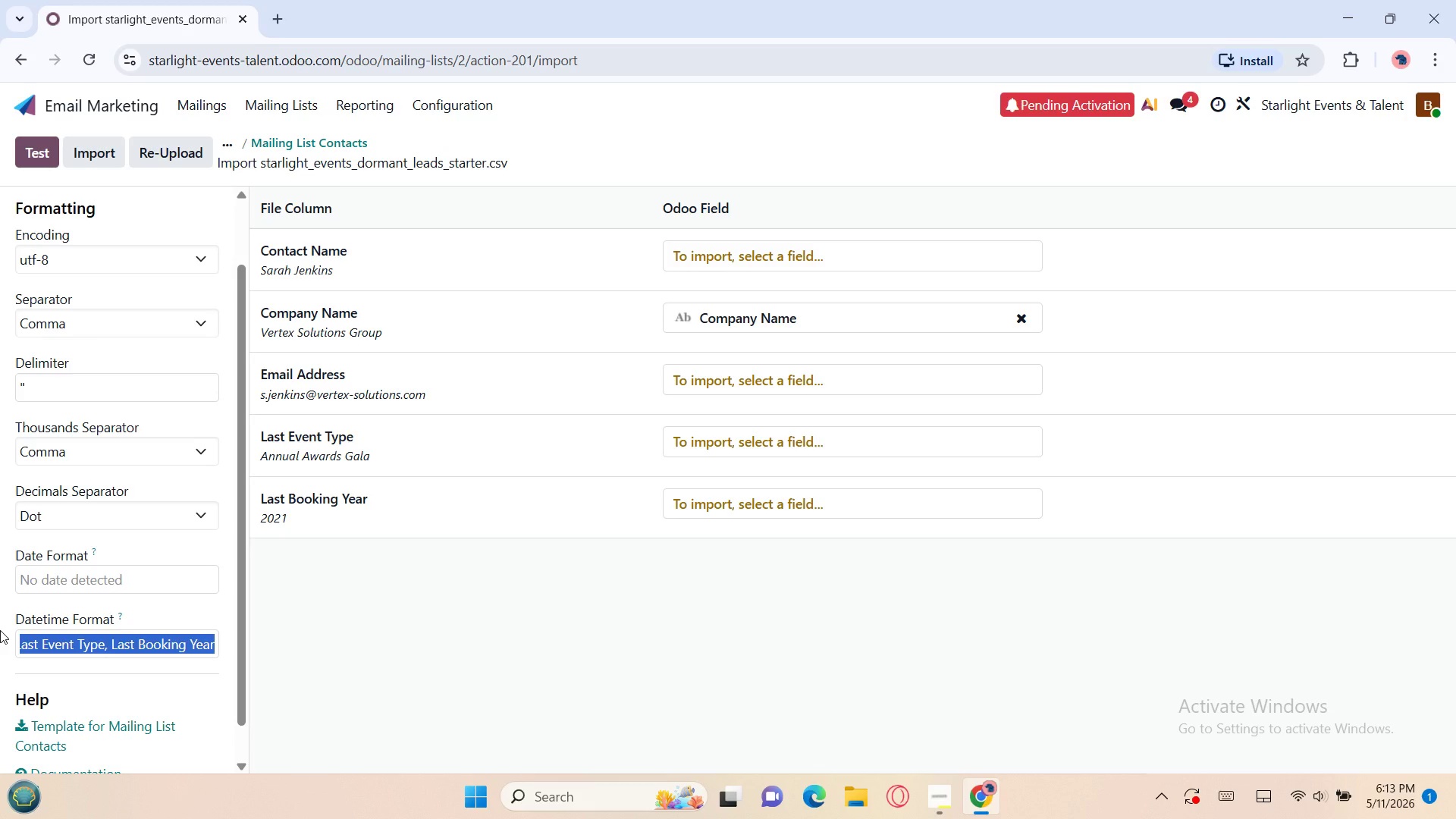 
key(Control+X)
 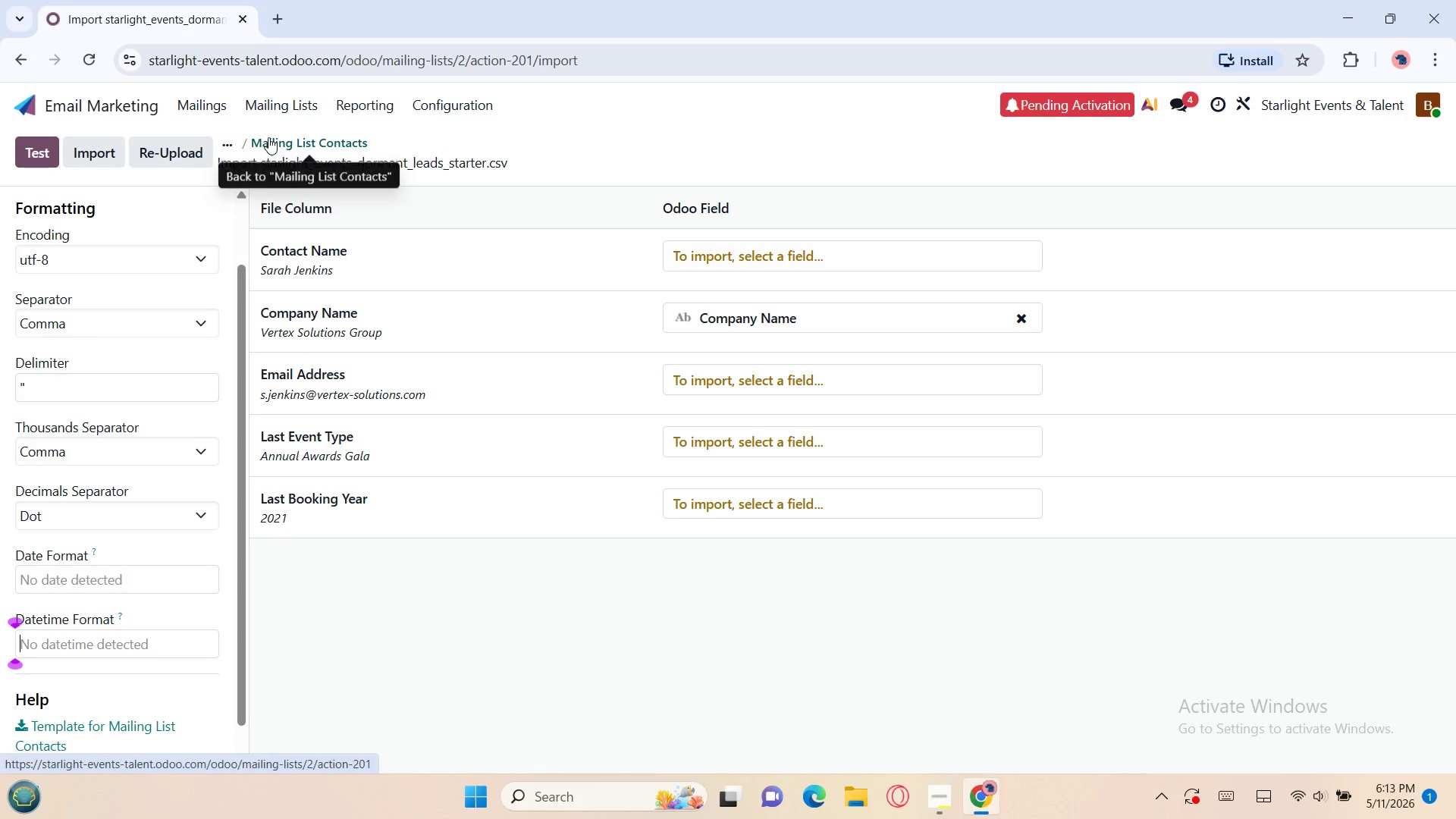 
left_click([268, 137])
 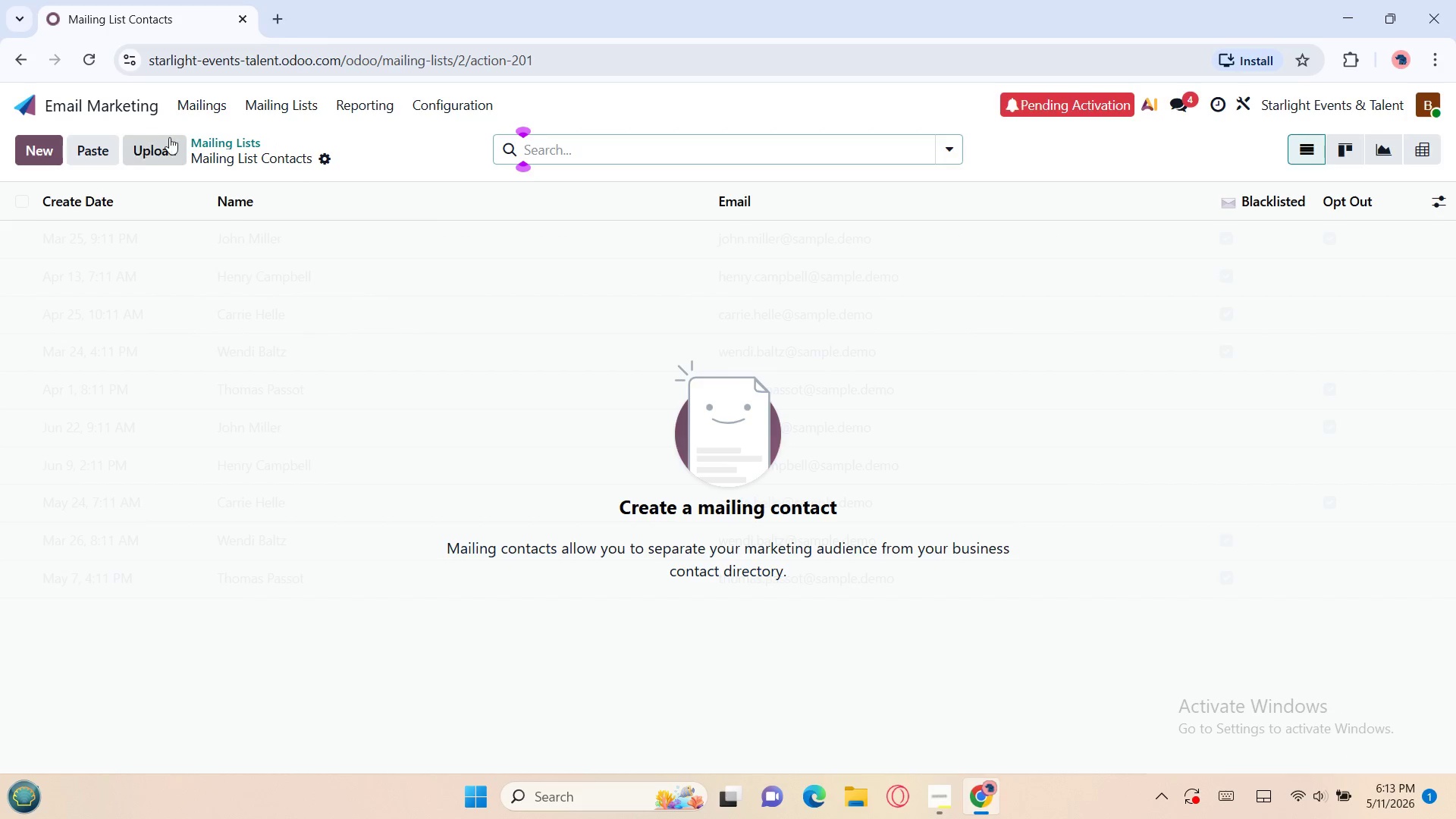 
left_click([214, 137])
 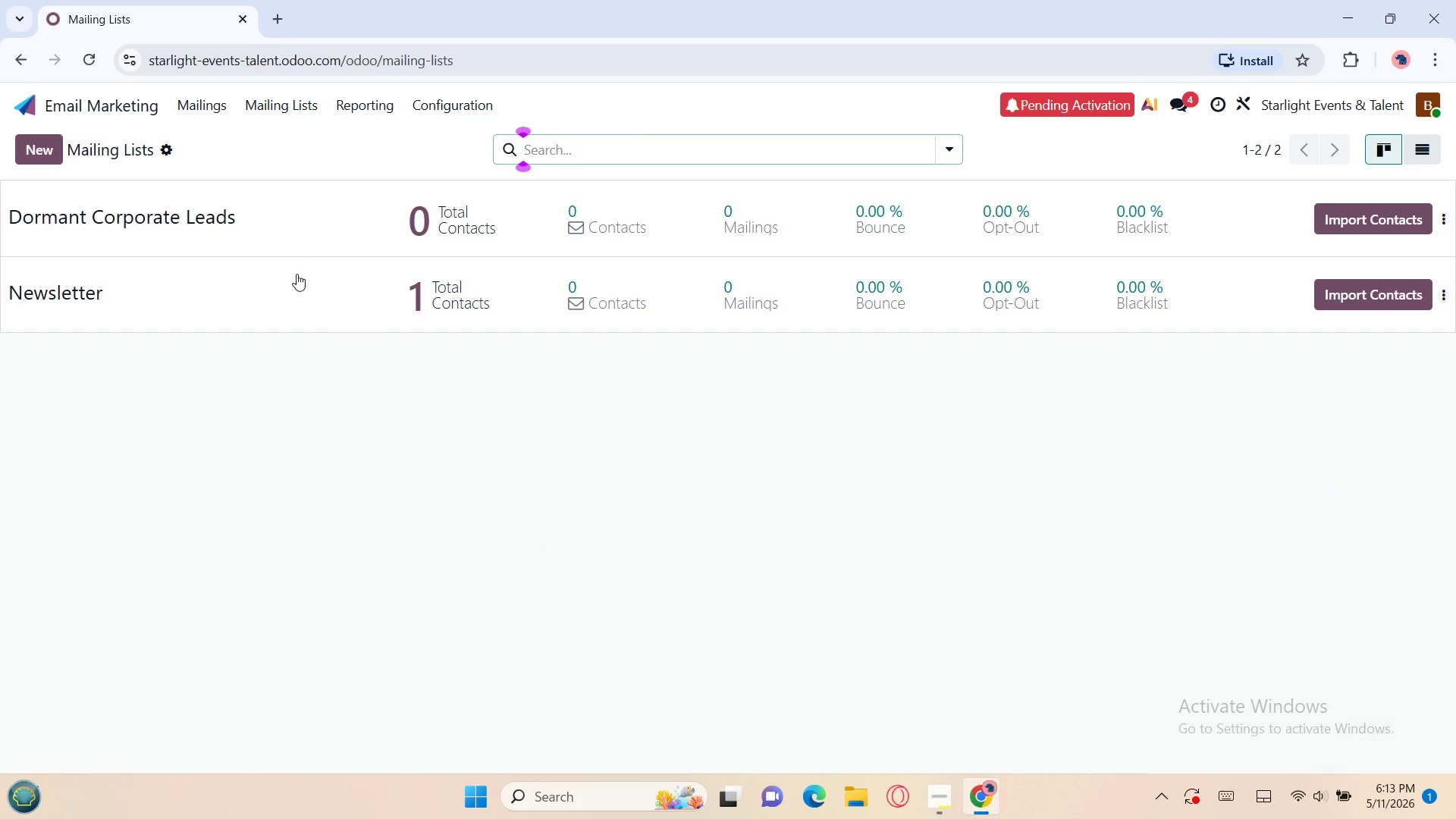 
left_click([297, 274])
 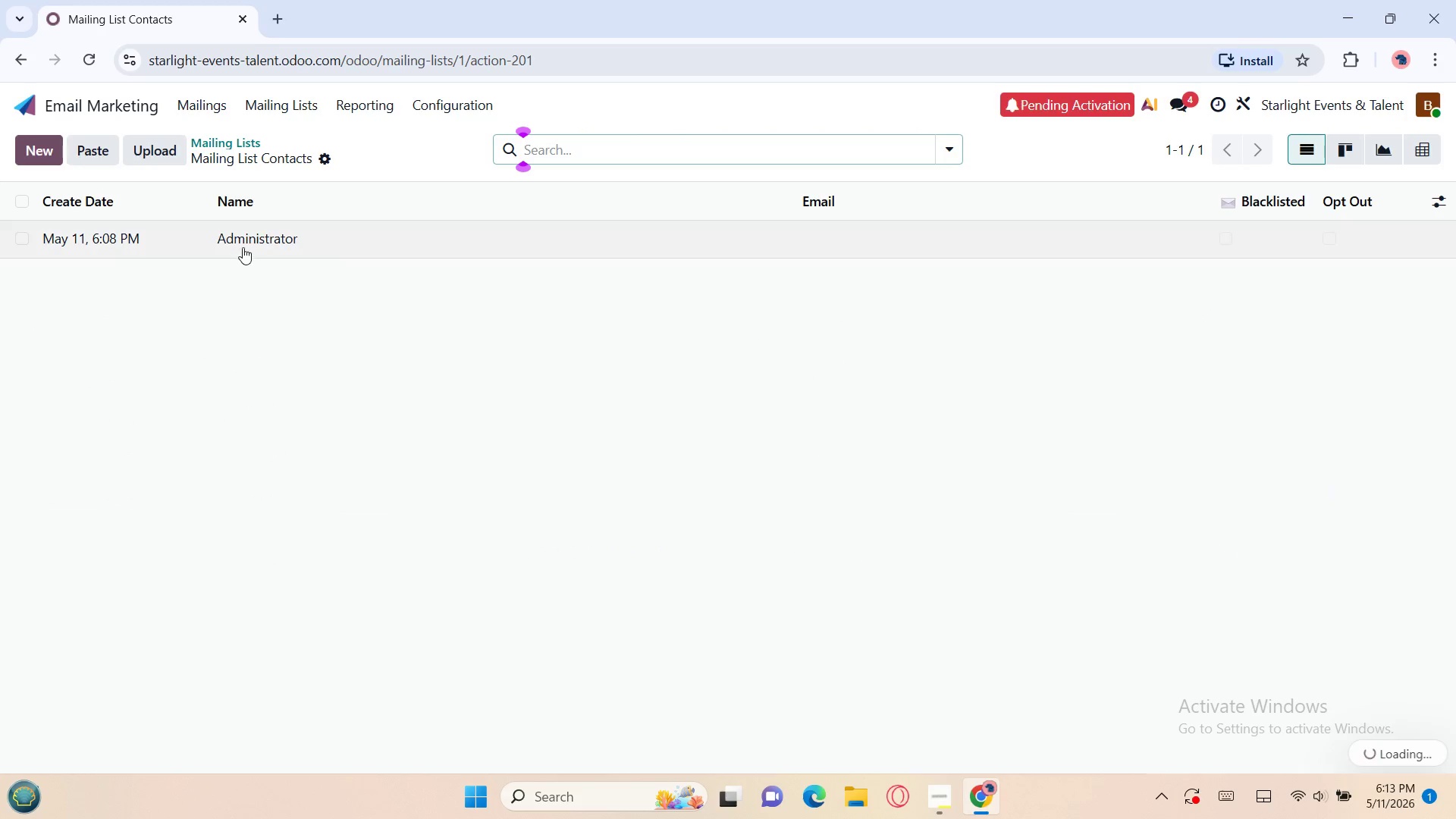 
left_click([237, 240])
 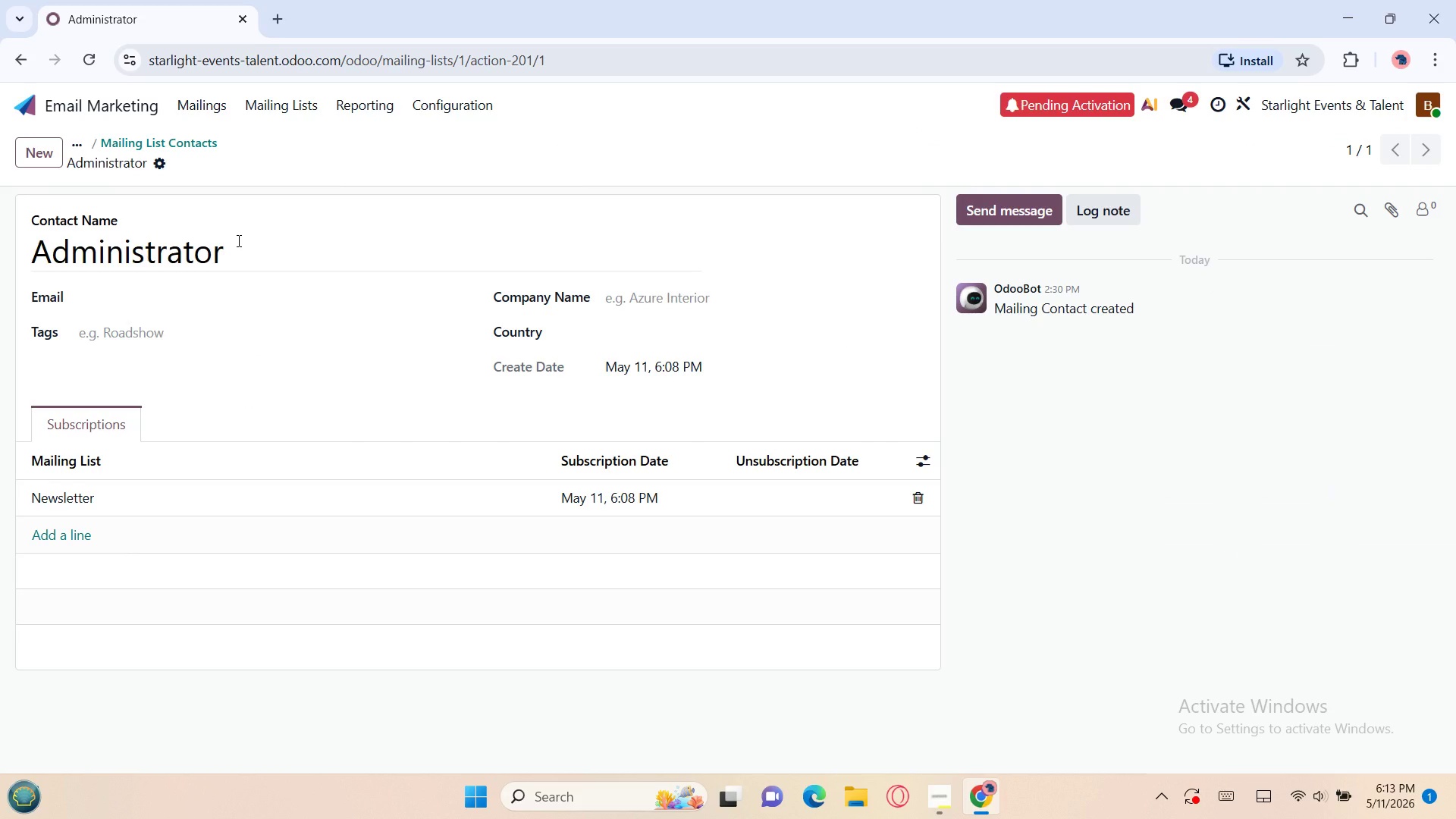 
wait(21.66)
 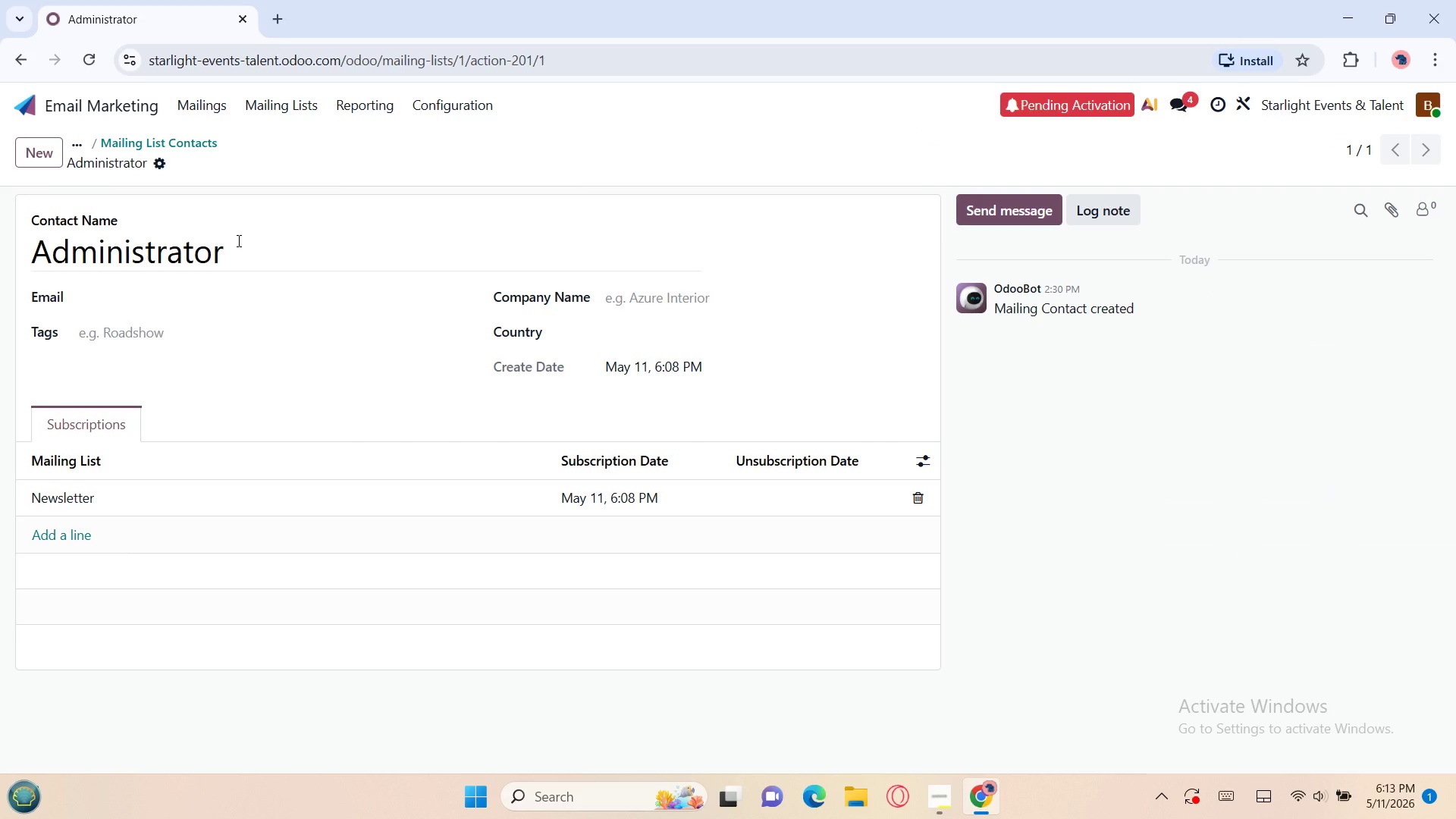 
left_click([158, 166])
 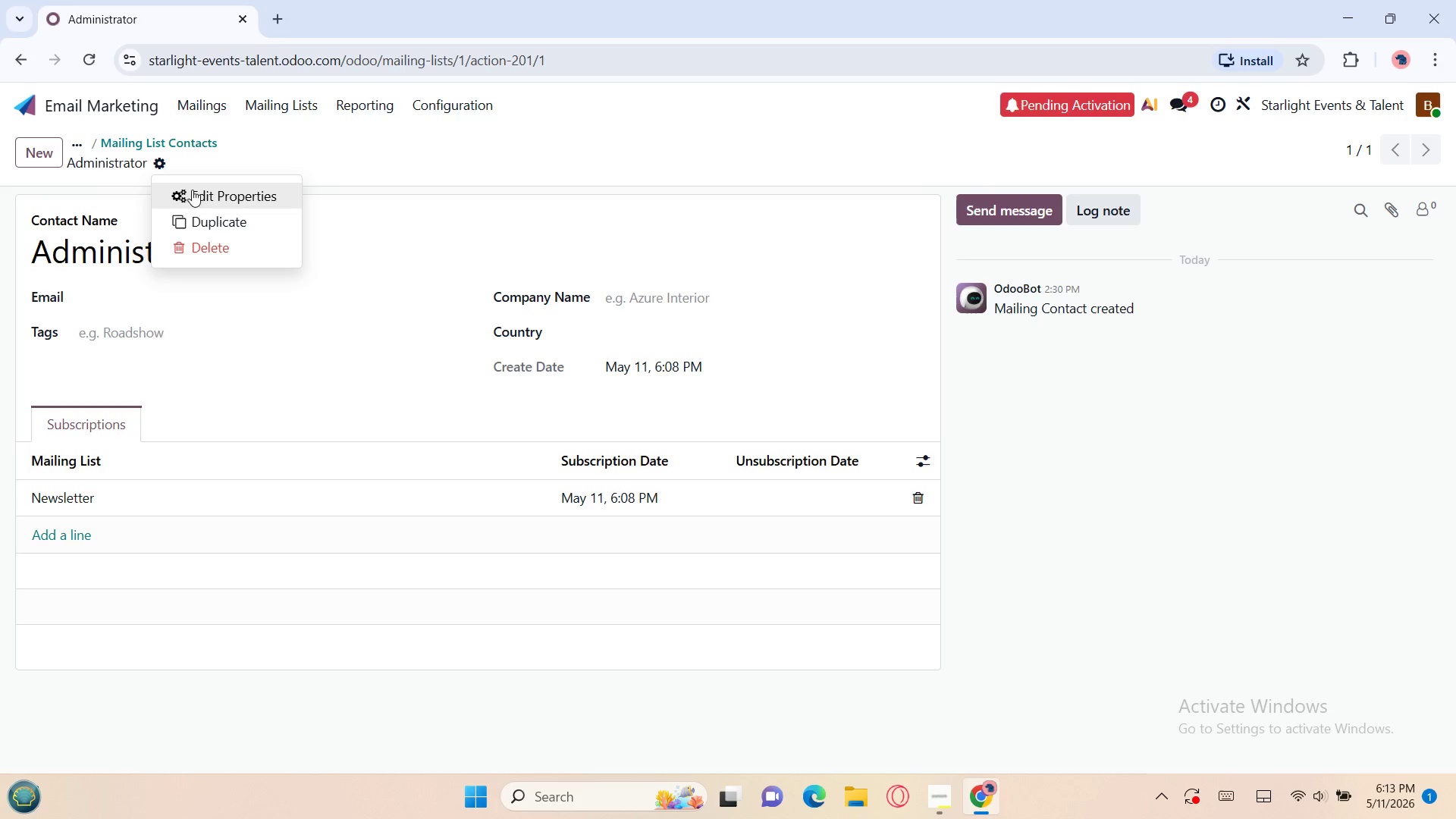 
left_click([192, 190])
 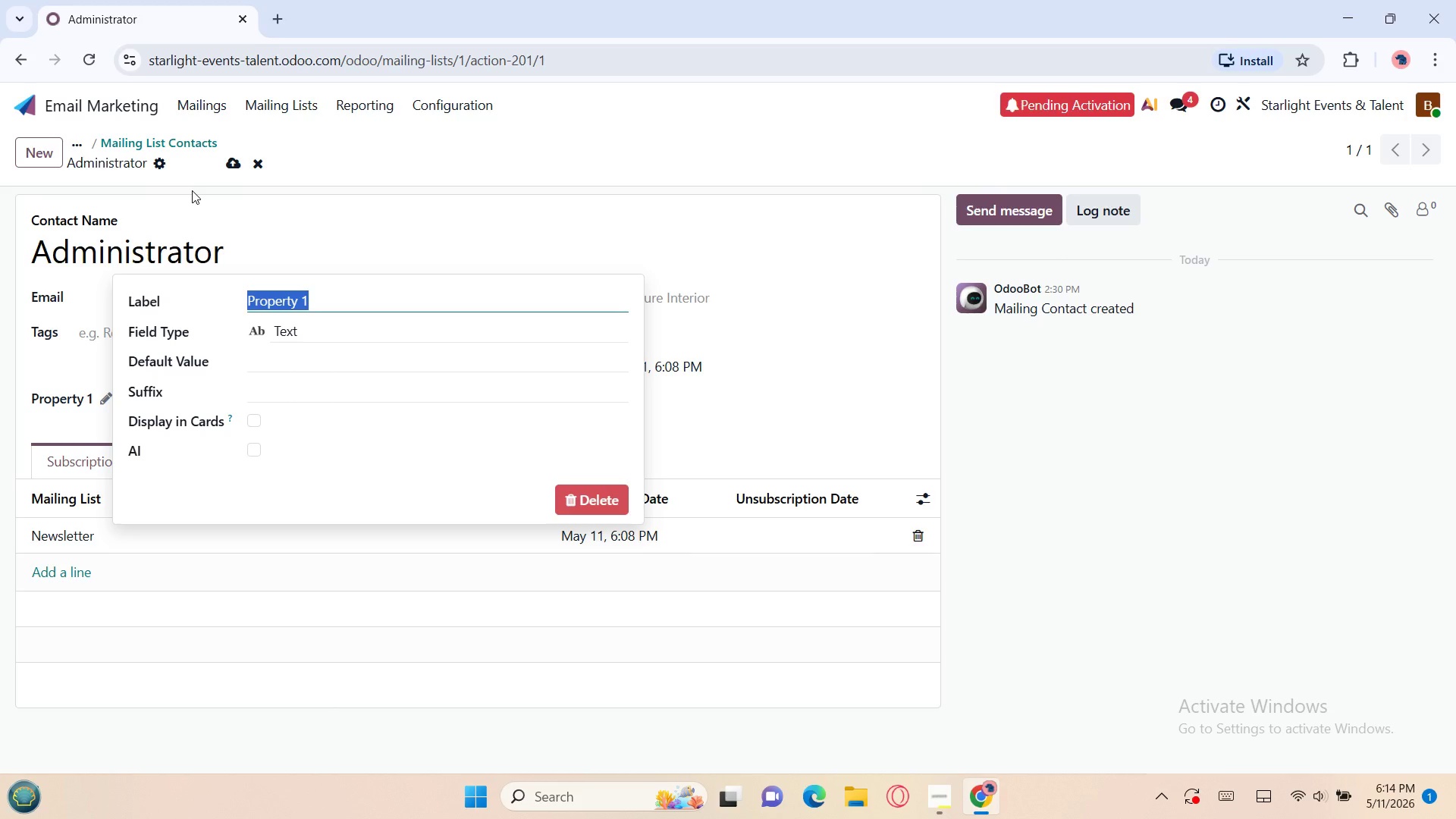 
wait(46.22)
 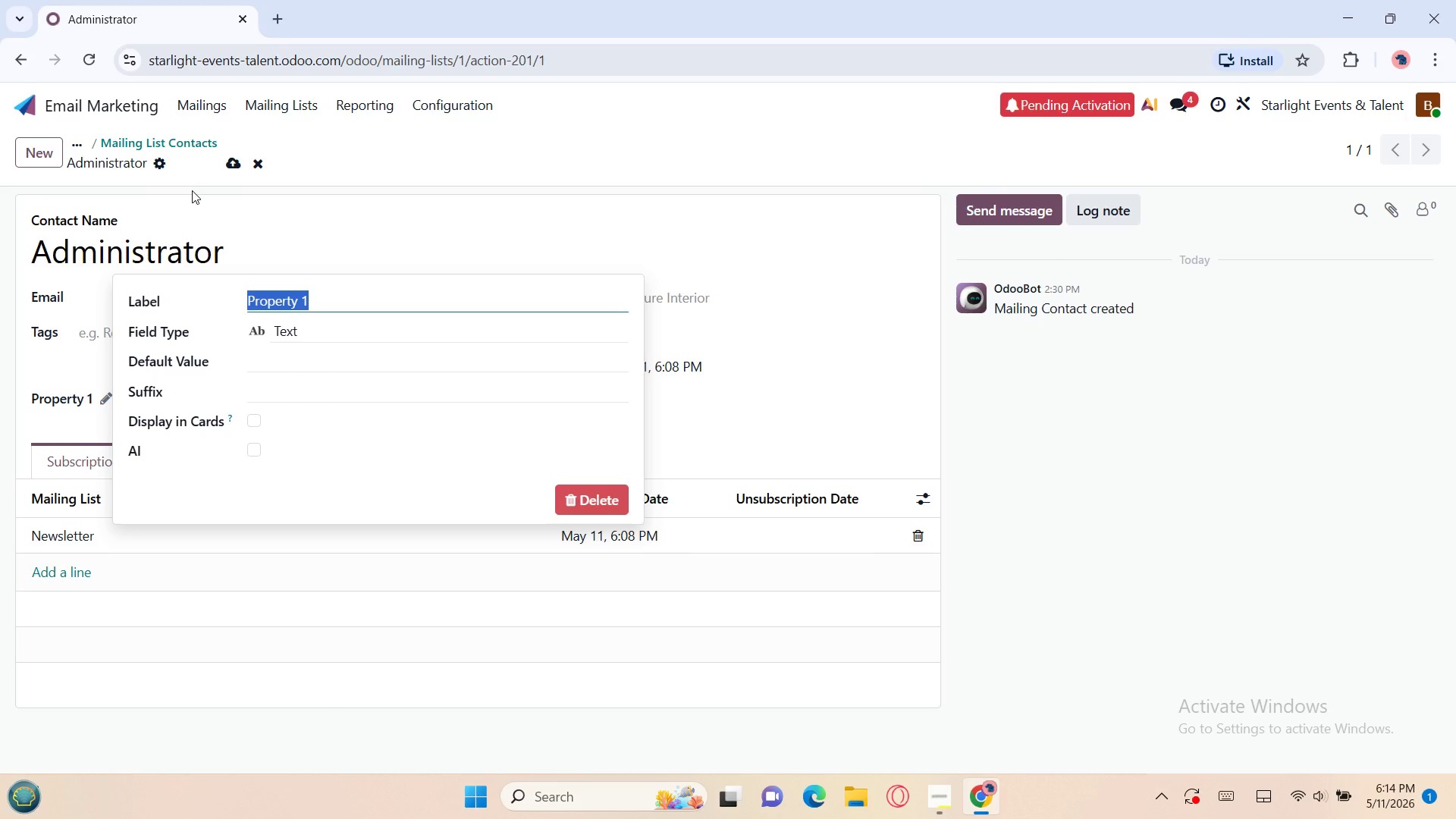 
left_click([192, 190])
 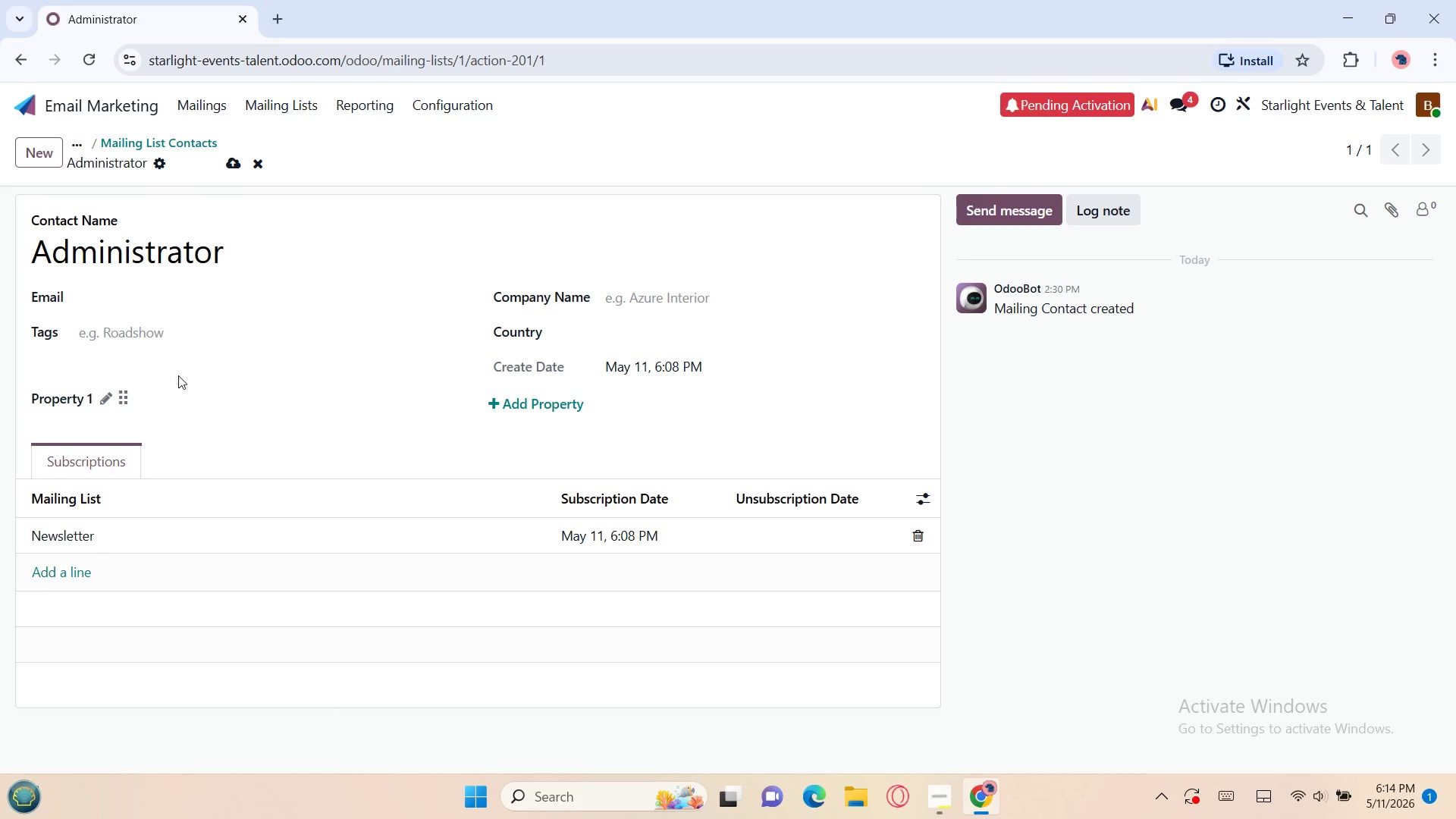 
left_click([96, 391])
 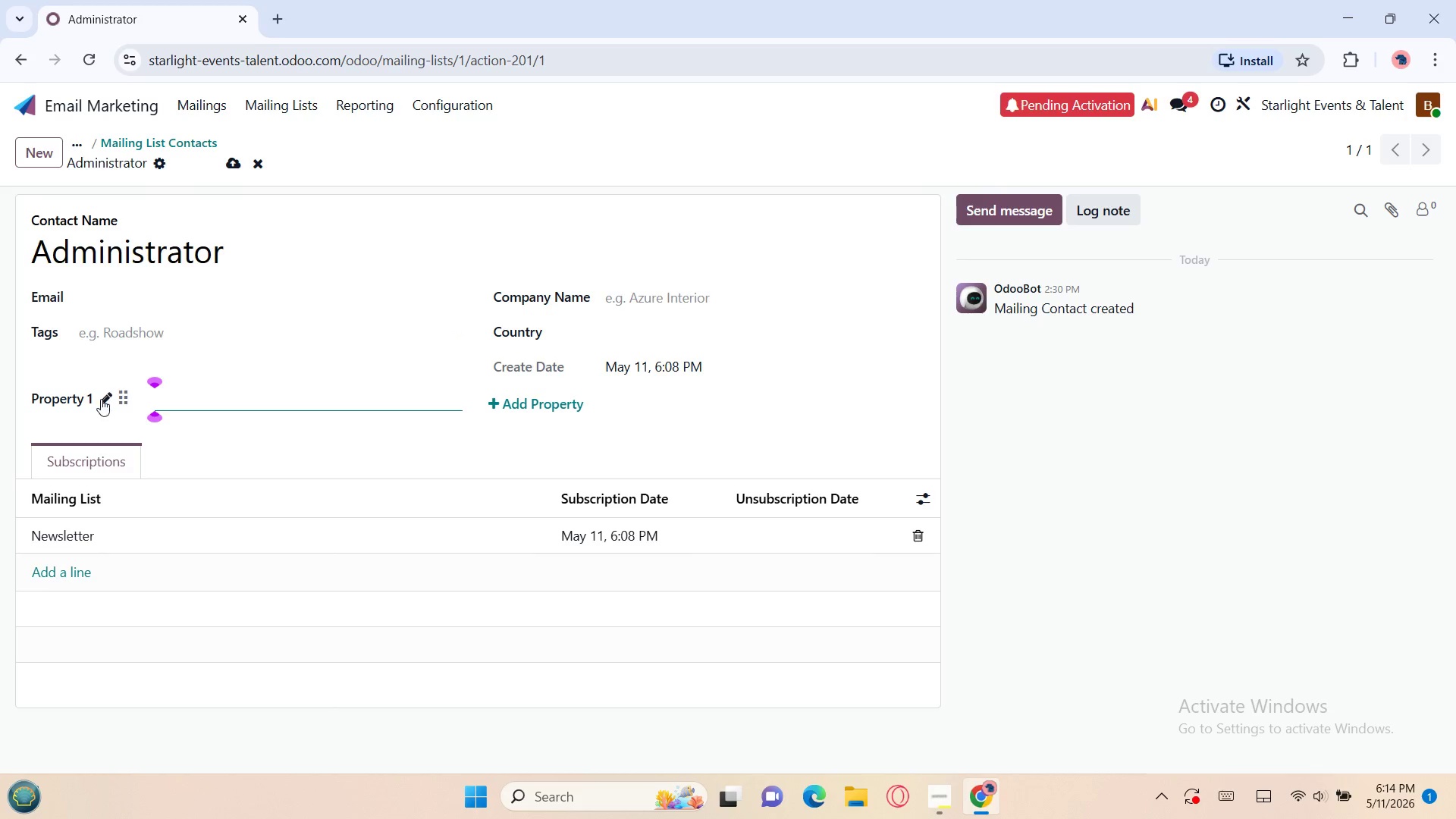 
left_click([102, 400])
 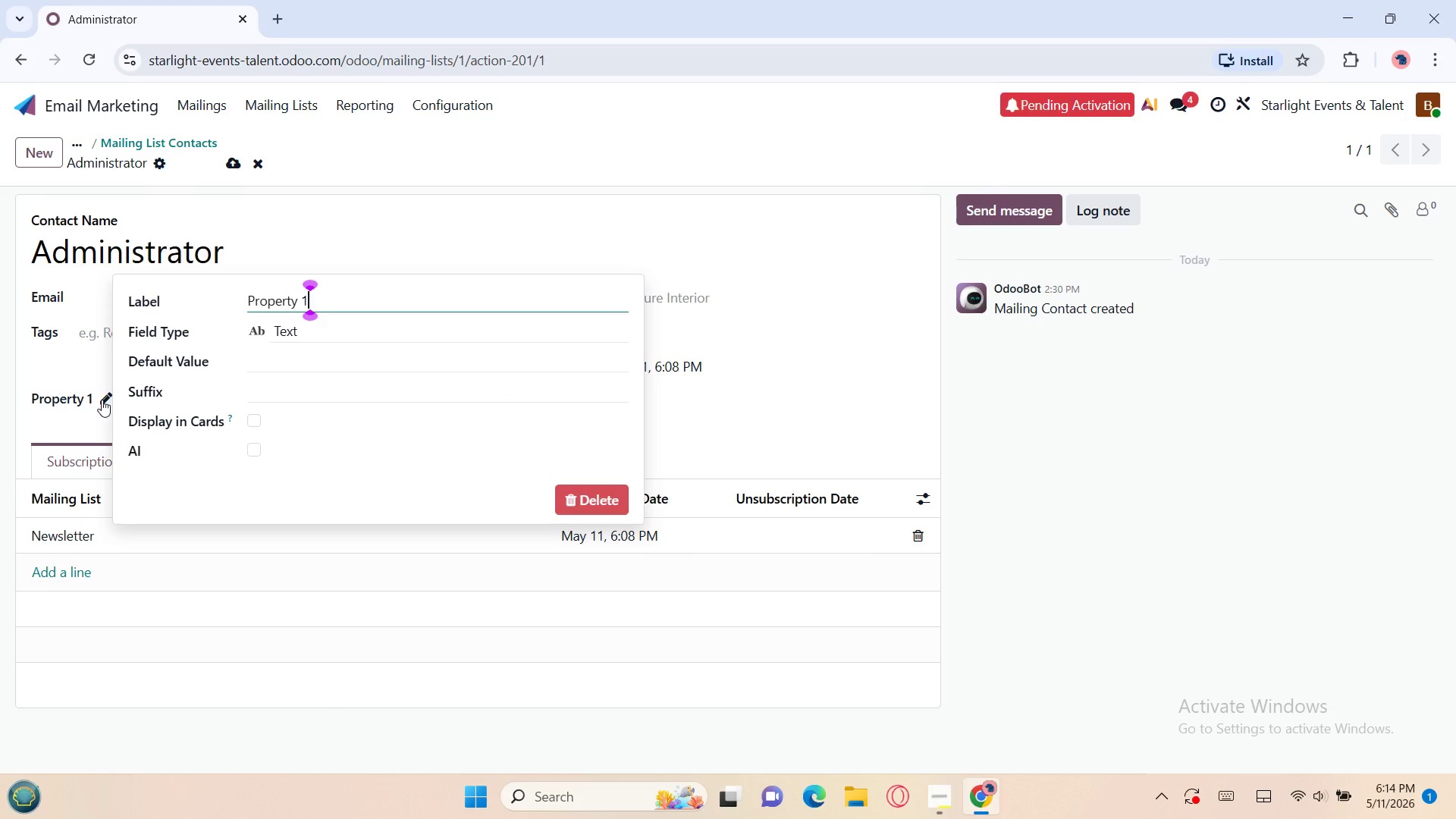 
hold_key(key=Backspace, duration=0.95)
 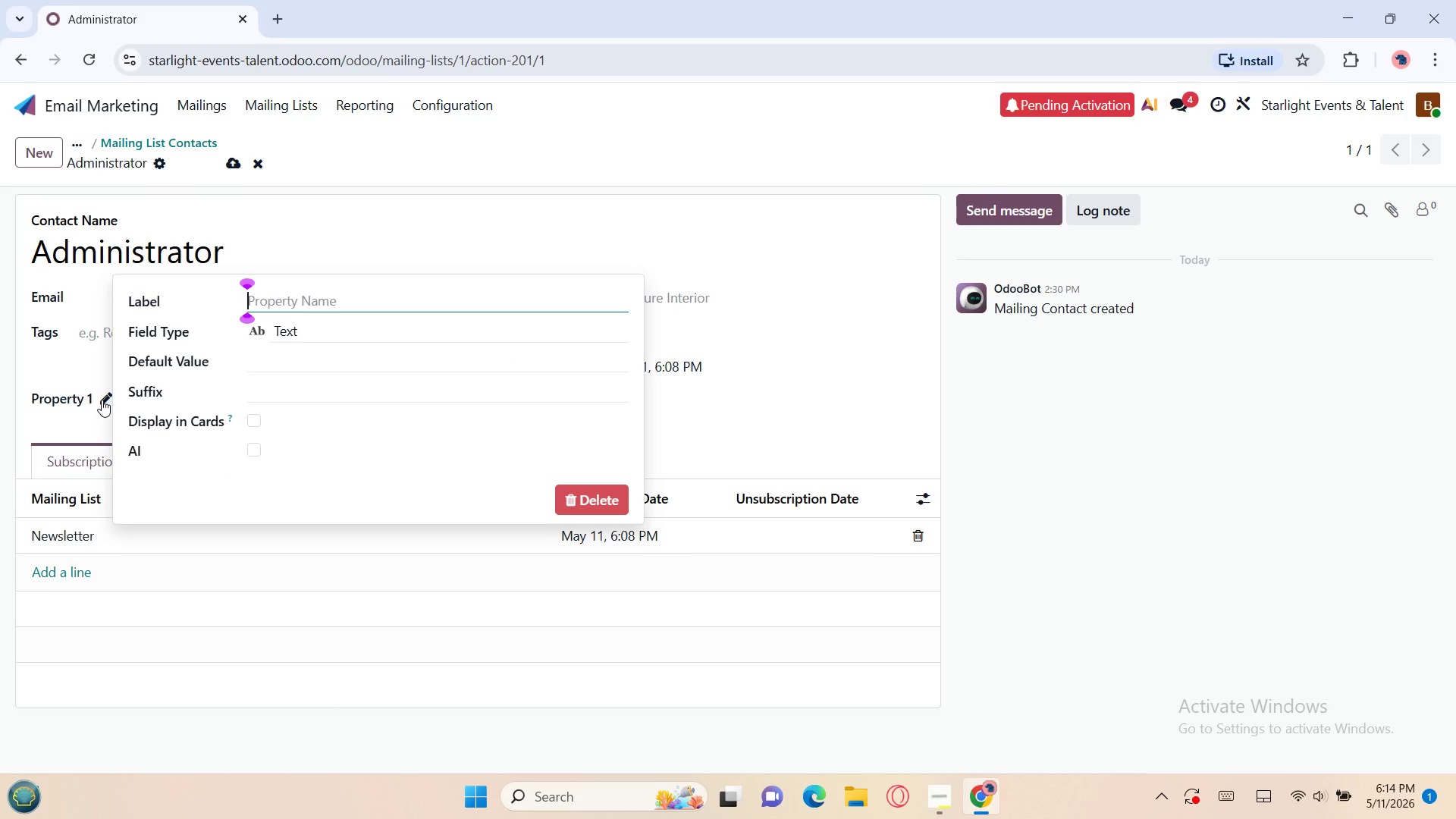 
key(Control+V)
 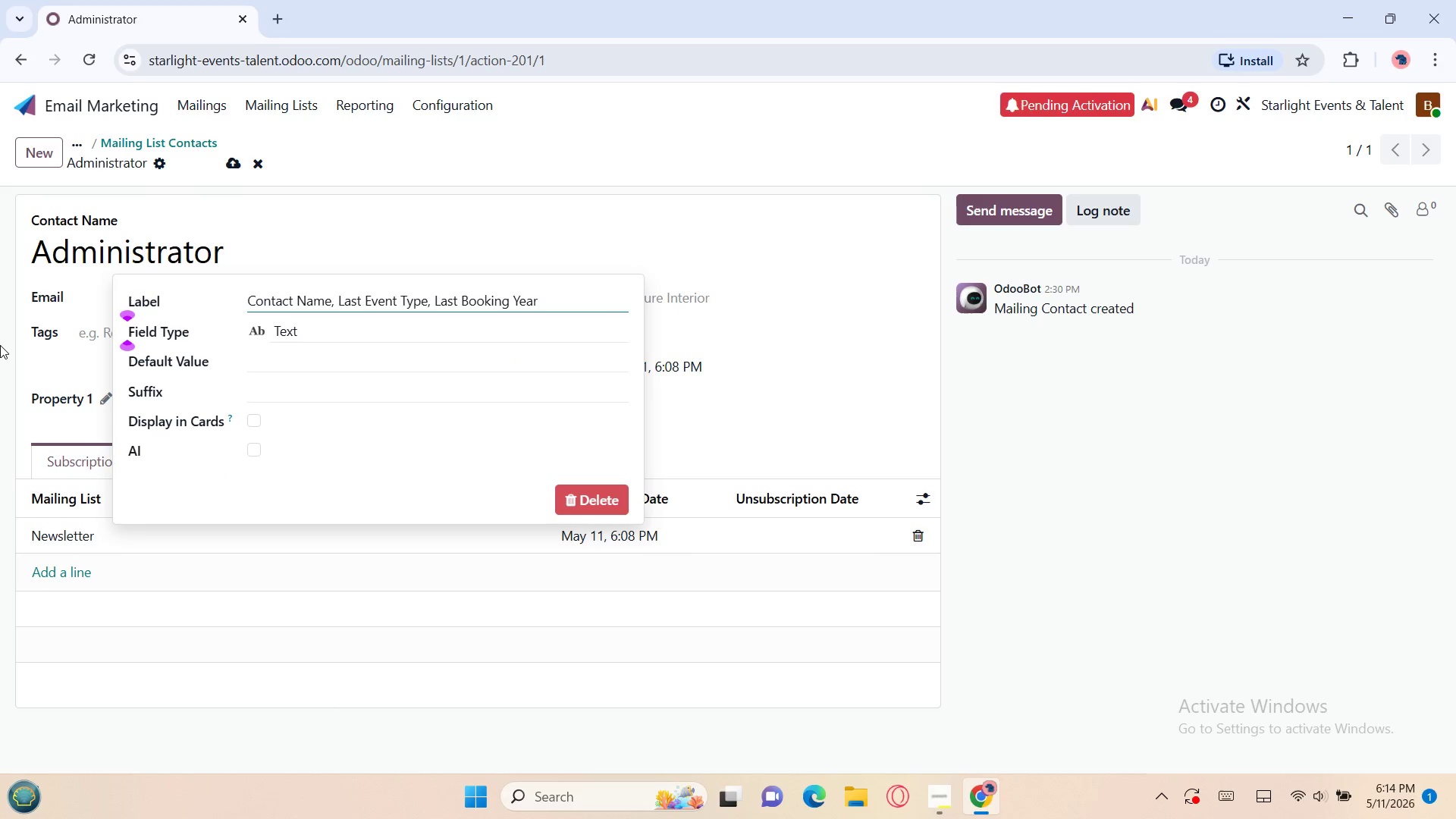 
key(Backspace)
 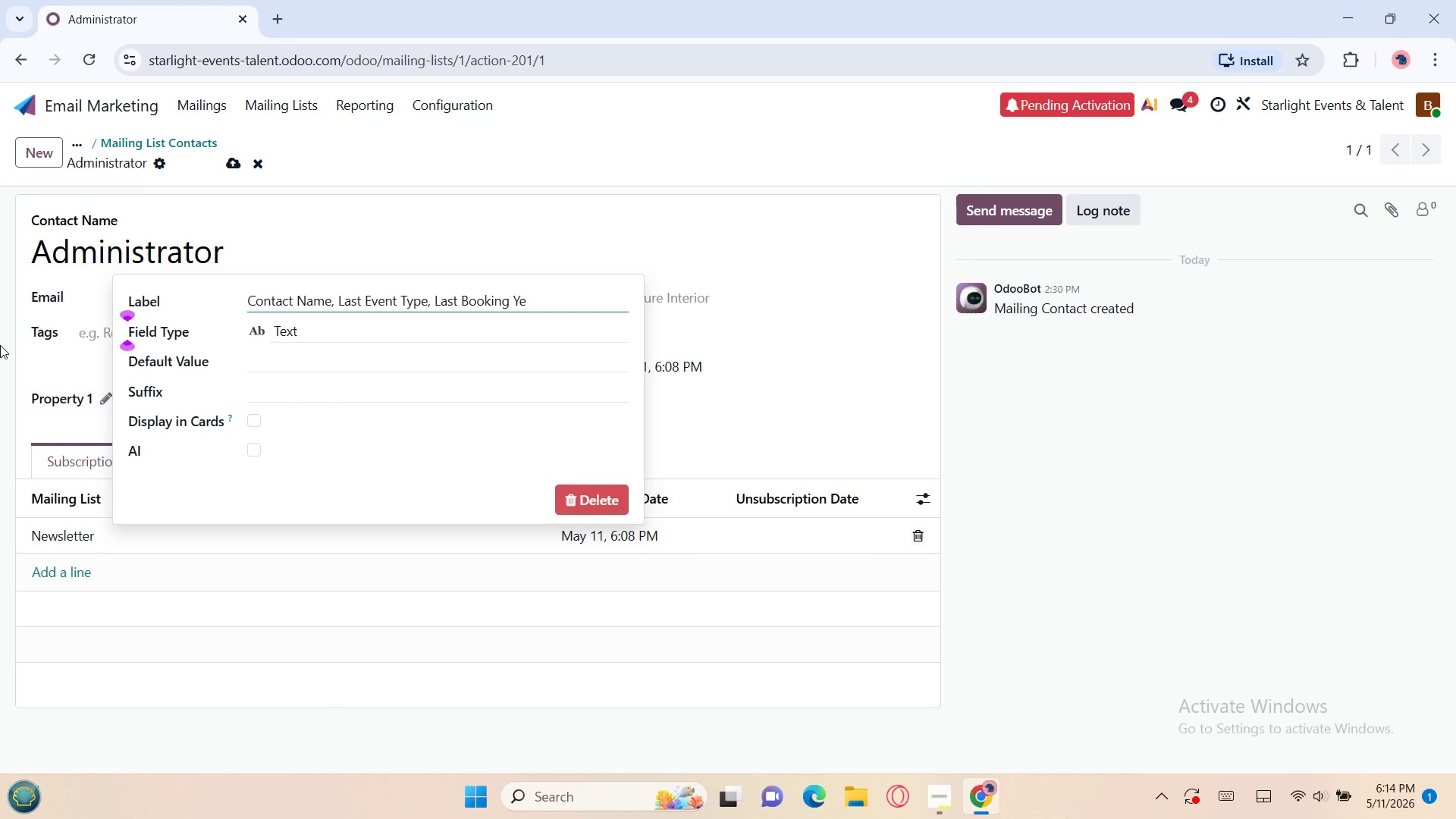 
key(Backspace)
 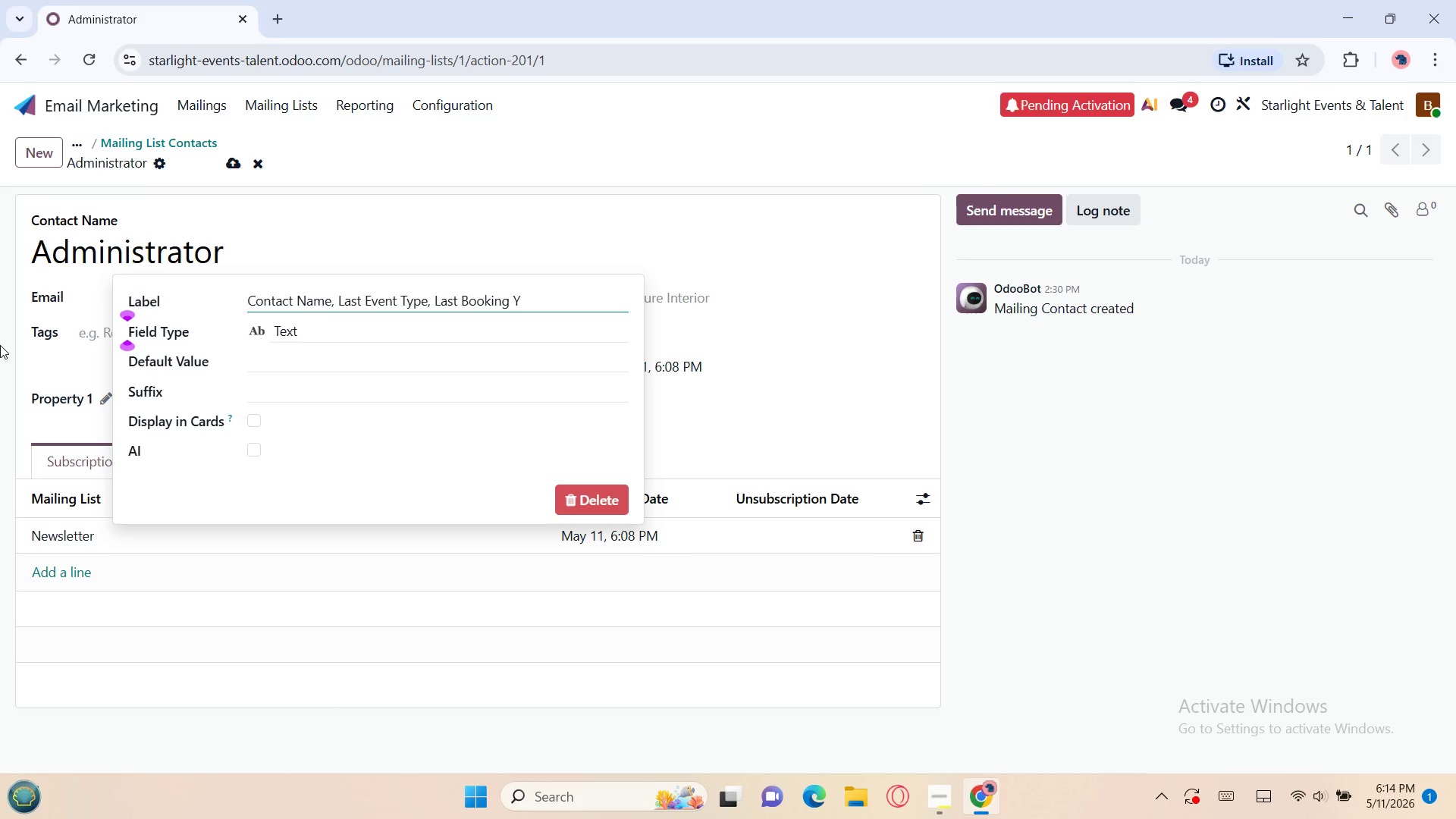 
hold_key(key=Backspace, duration=1.42)
 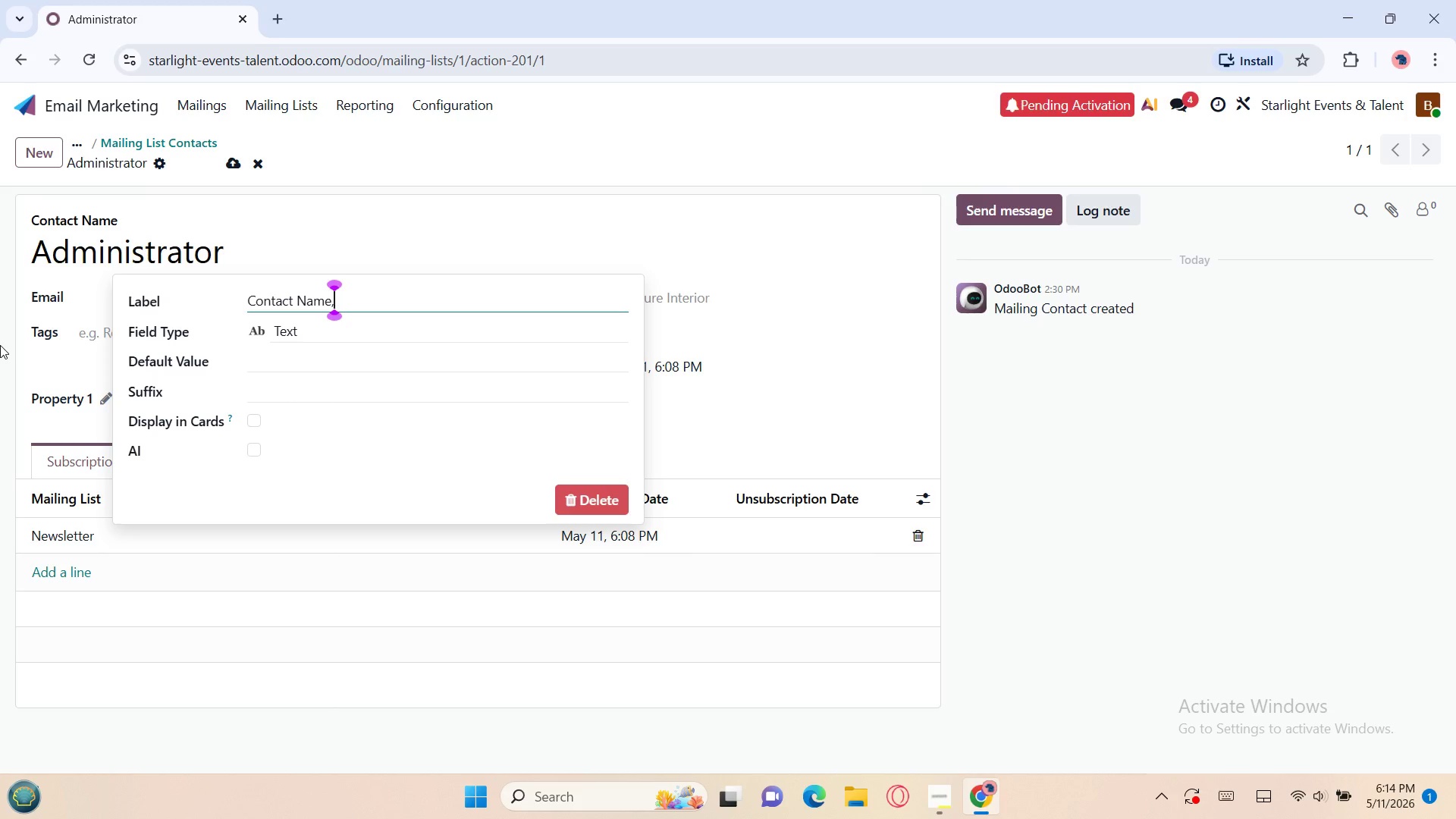 
key(Backspace)
 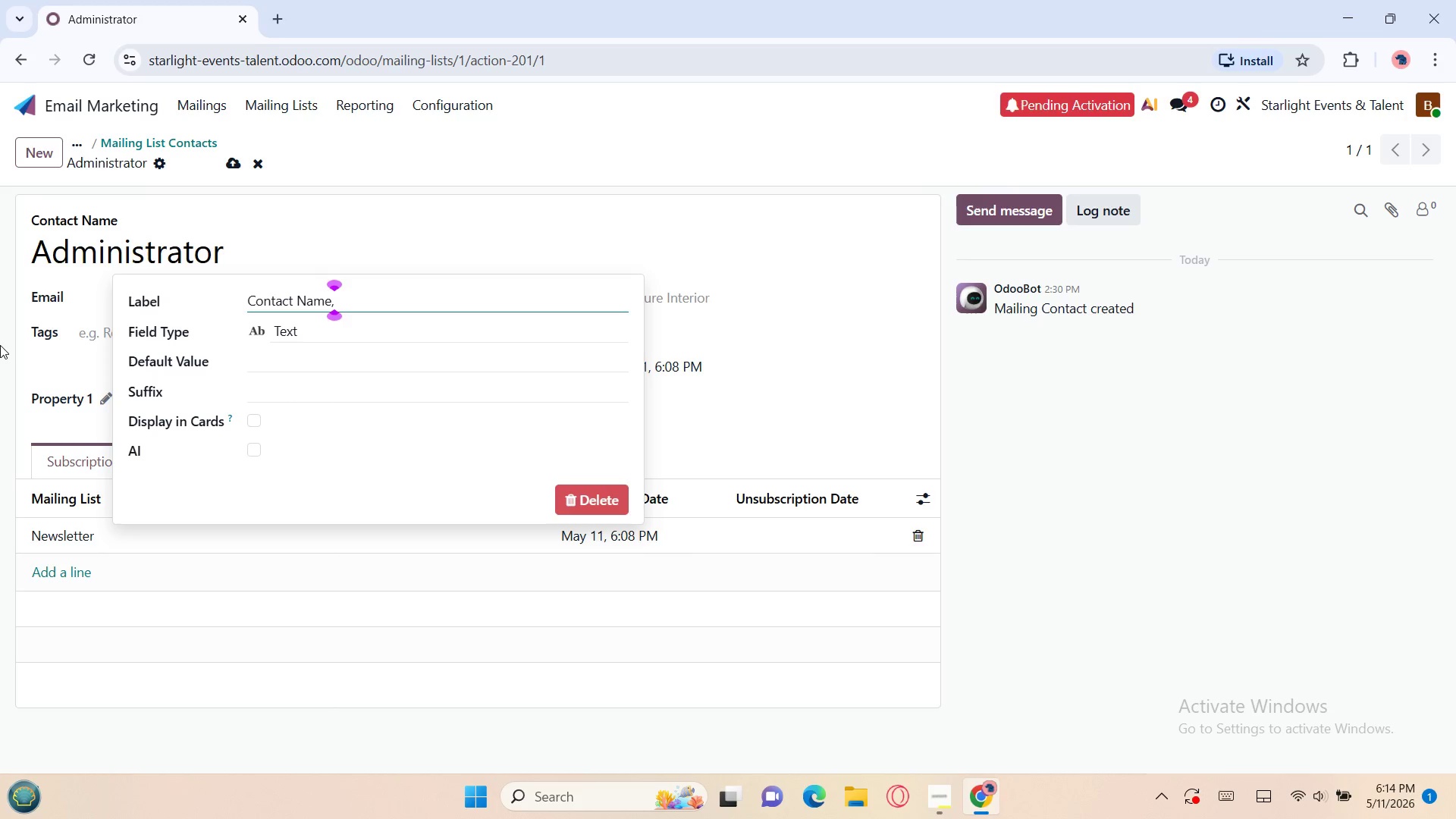 
key(Backspace)
 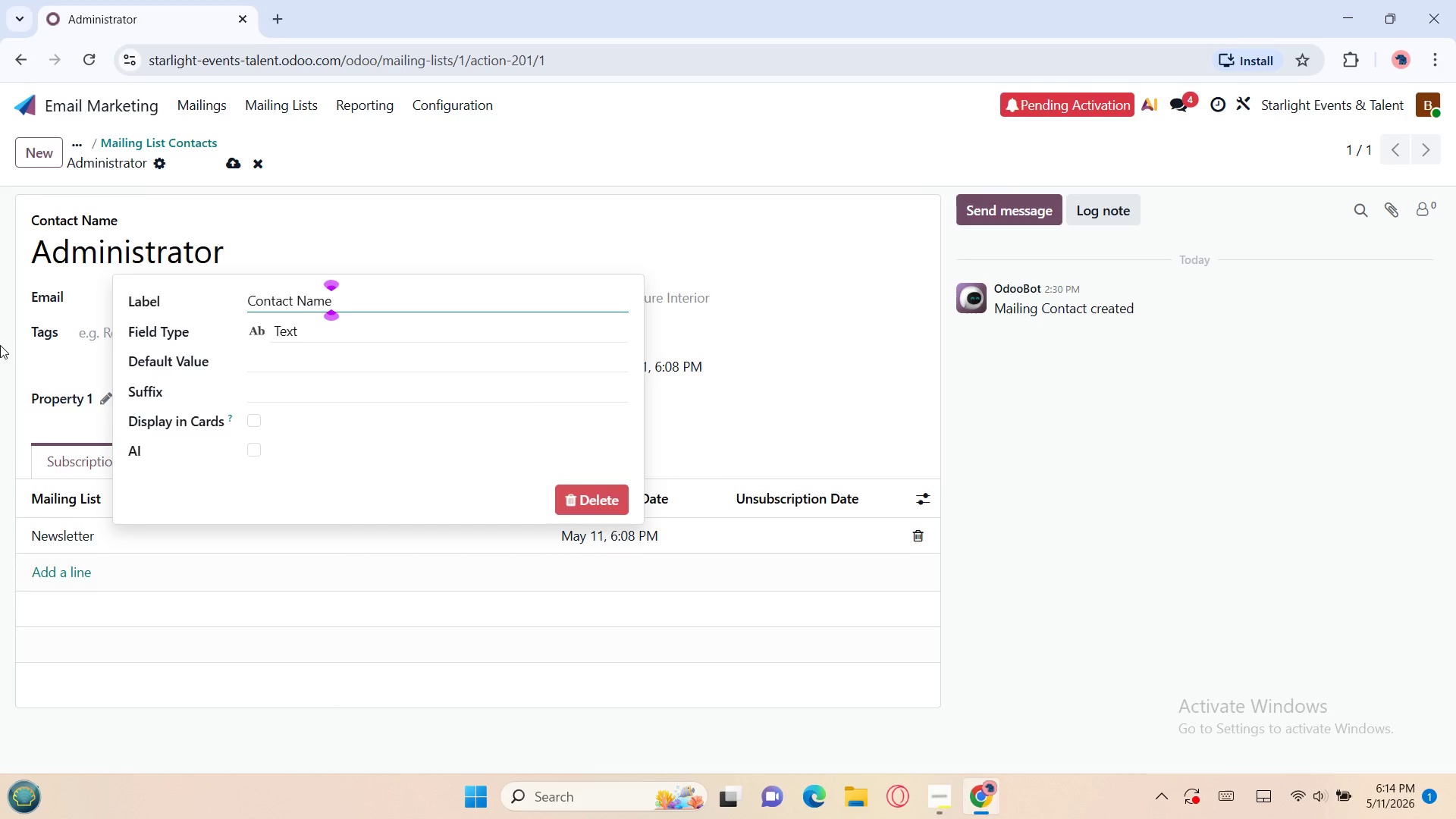 
key(Enter)
 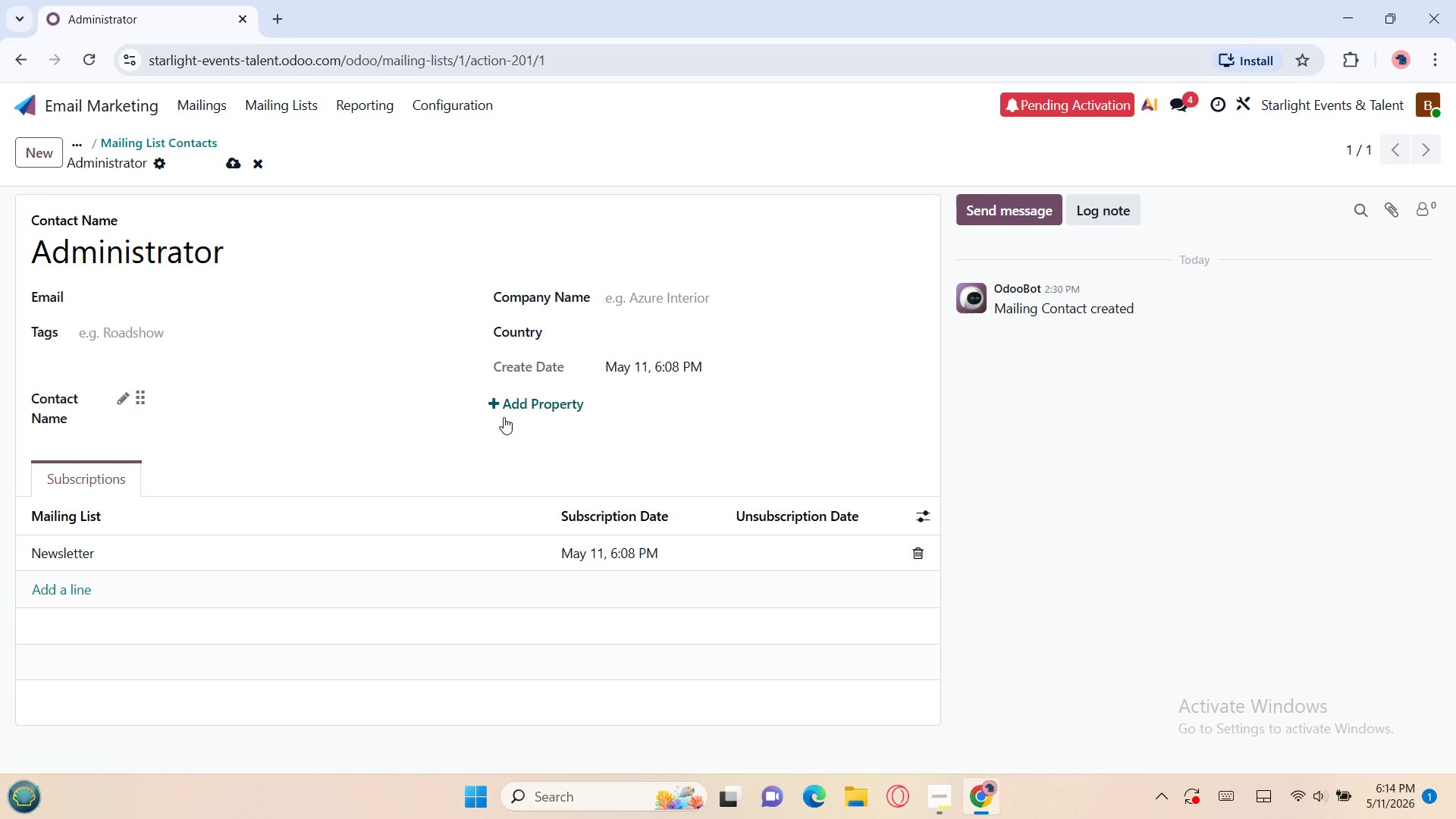 
left_click([516, 406])
 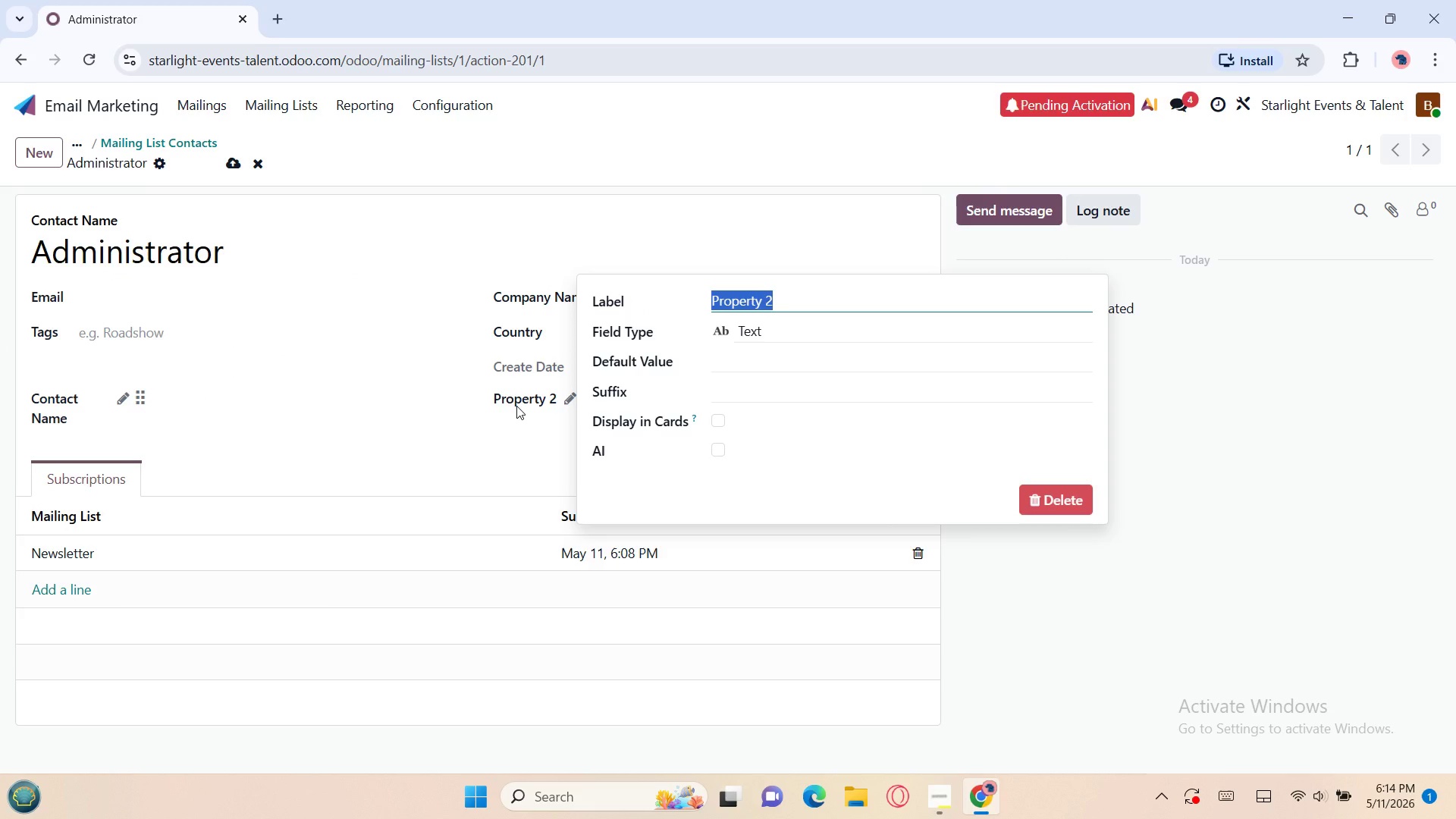 
key(Control+V)
 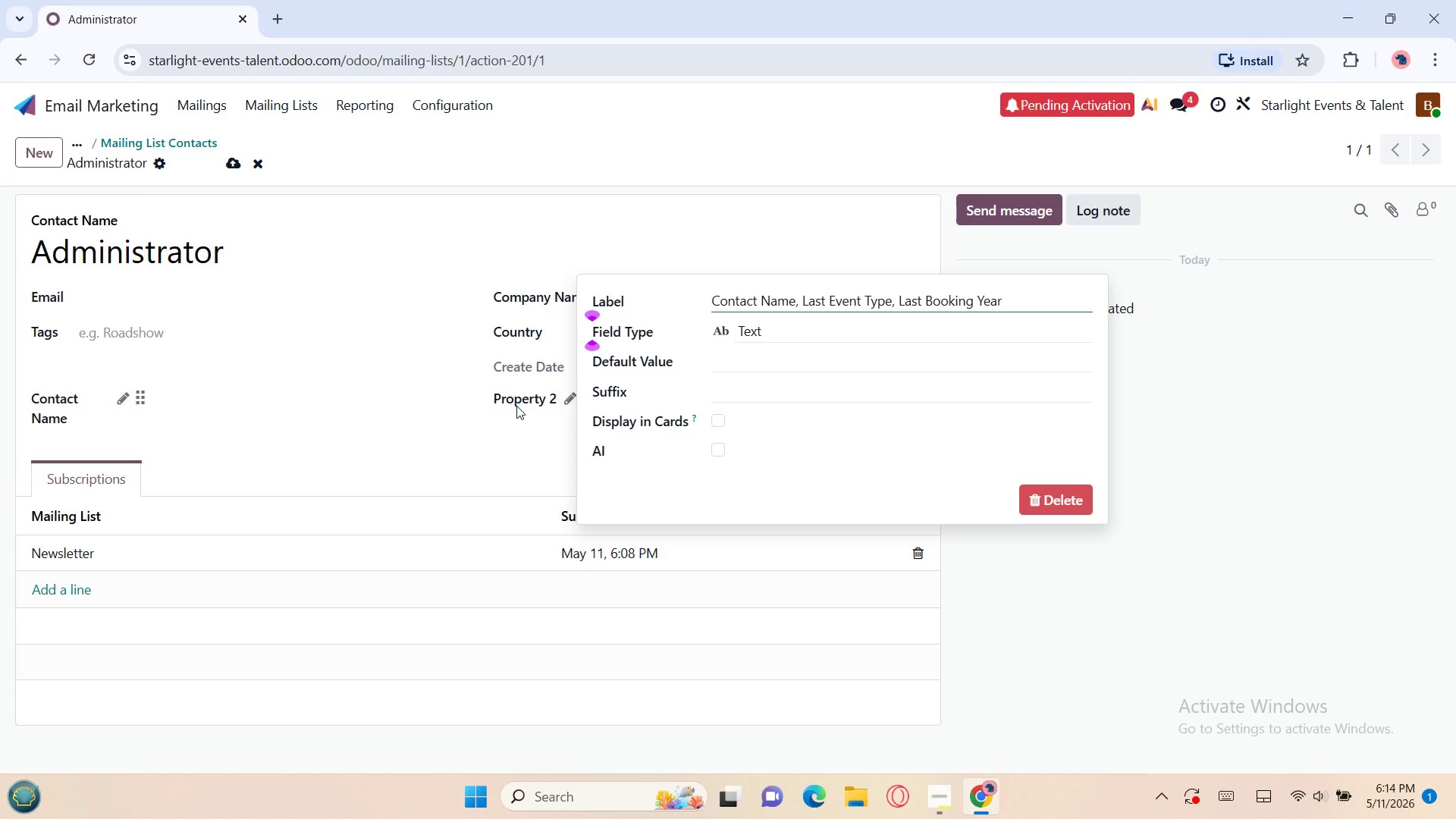 
key(Backspace)
 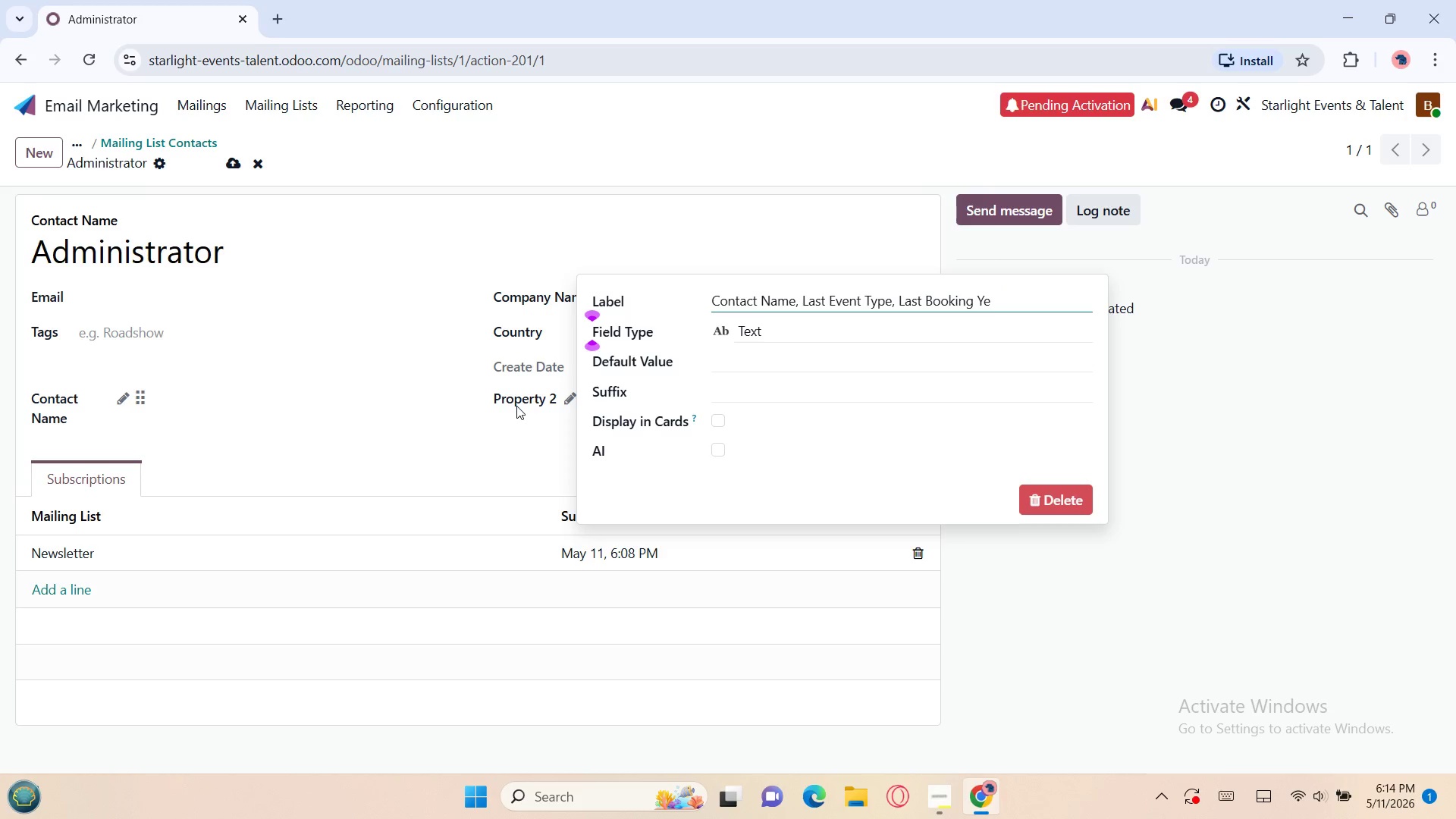 
key(Backspace)
 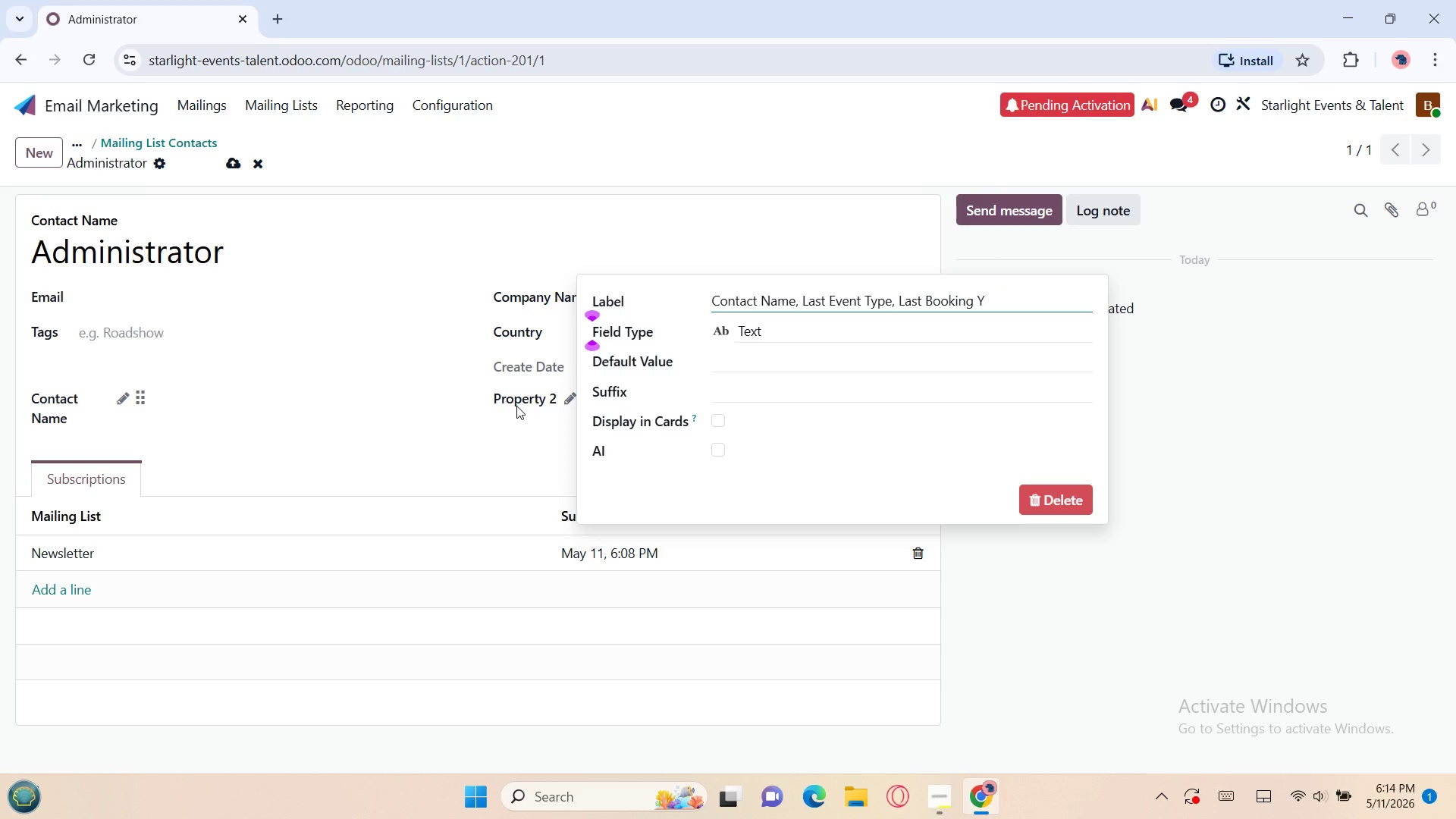 
key(Backspace)
 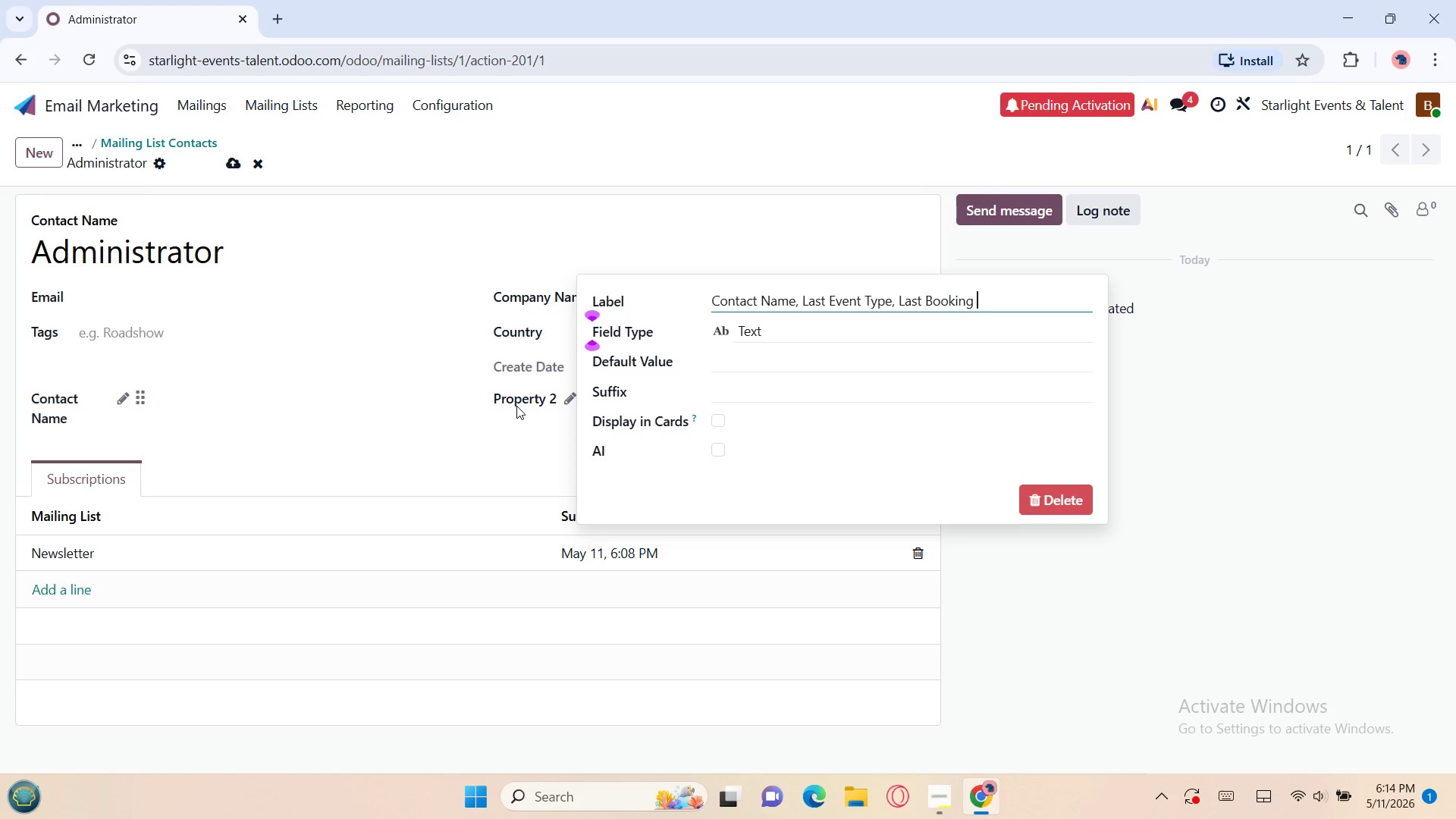 
key(Backspace)
 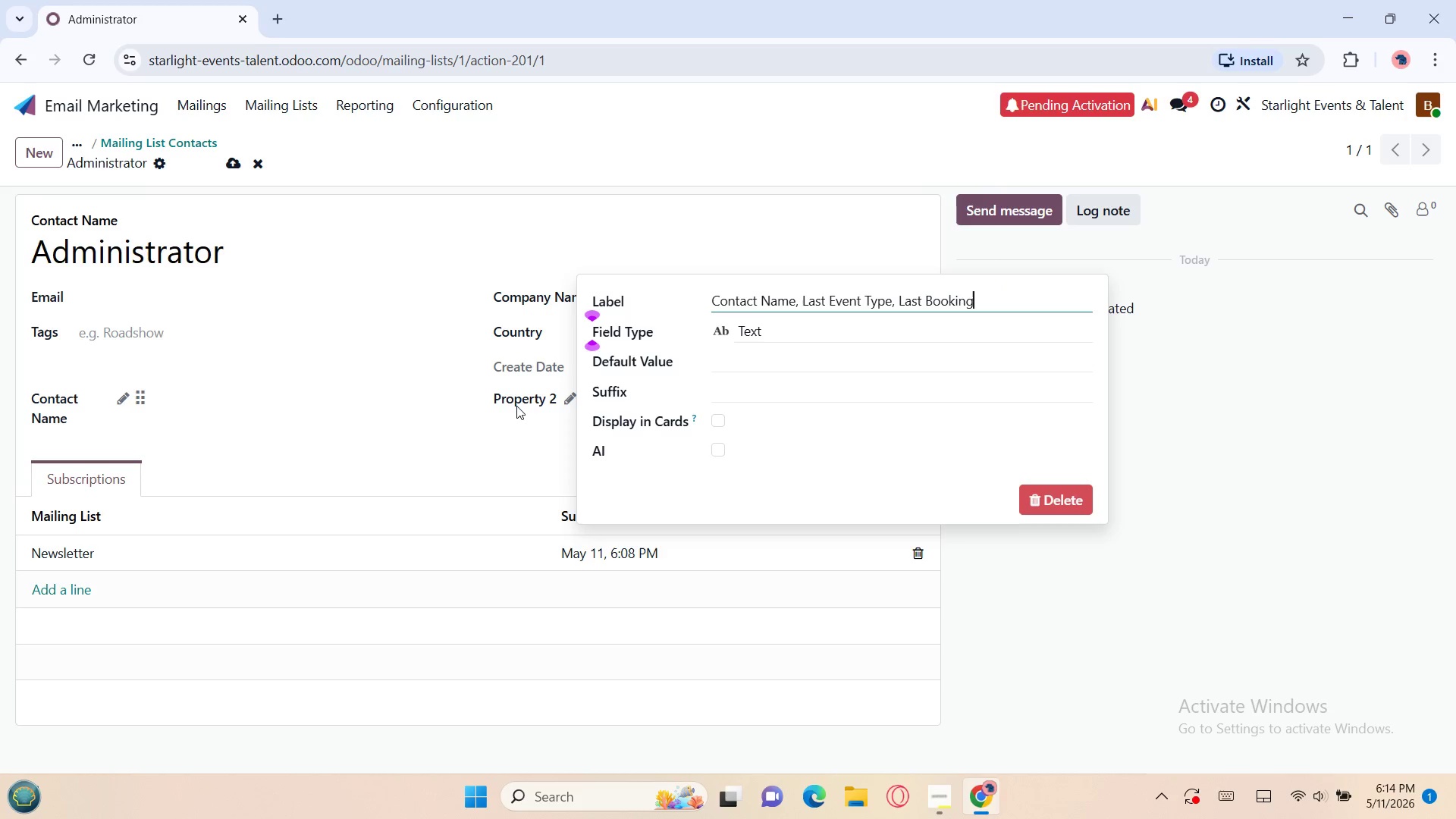 
key(Backspace)
 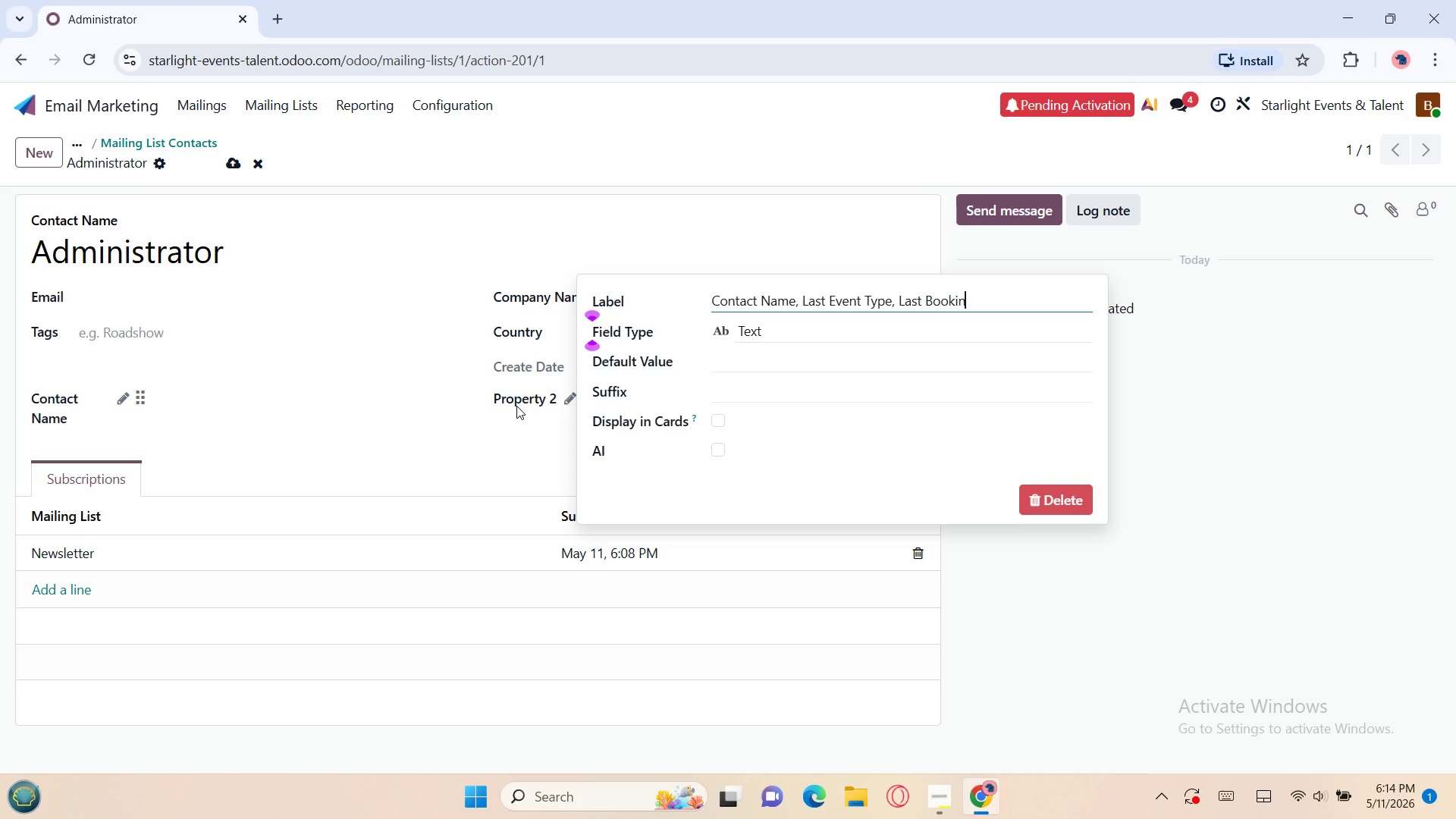 
hold_key(key=Backspace, duration=0.5)
 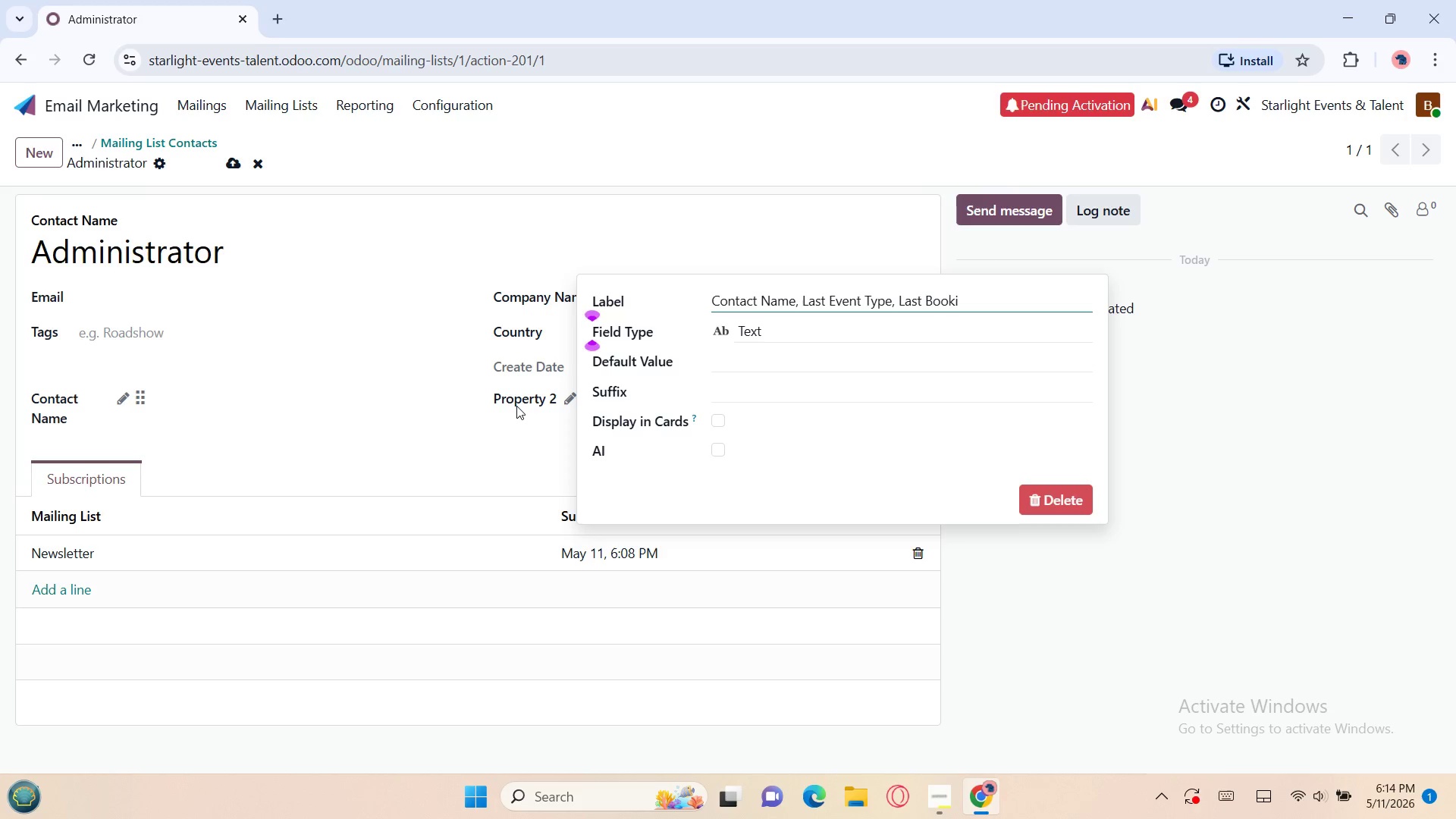 
key(Backspace)
 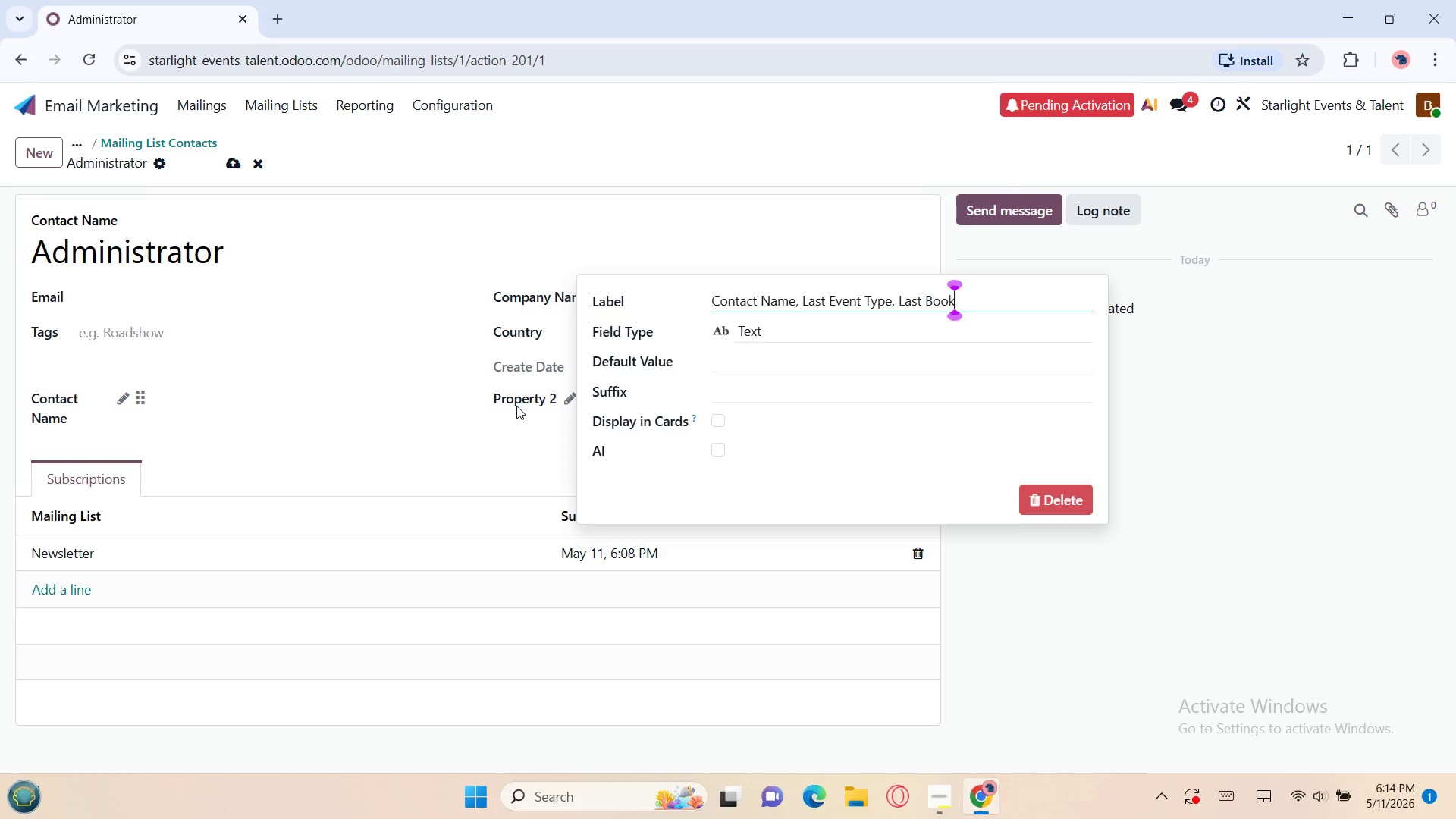 
key(Backspace)
 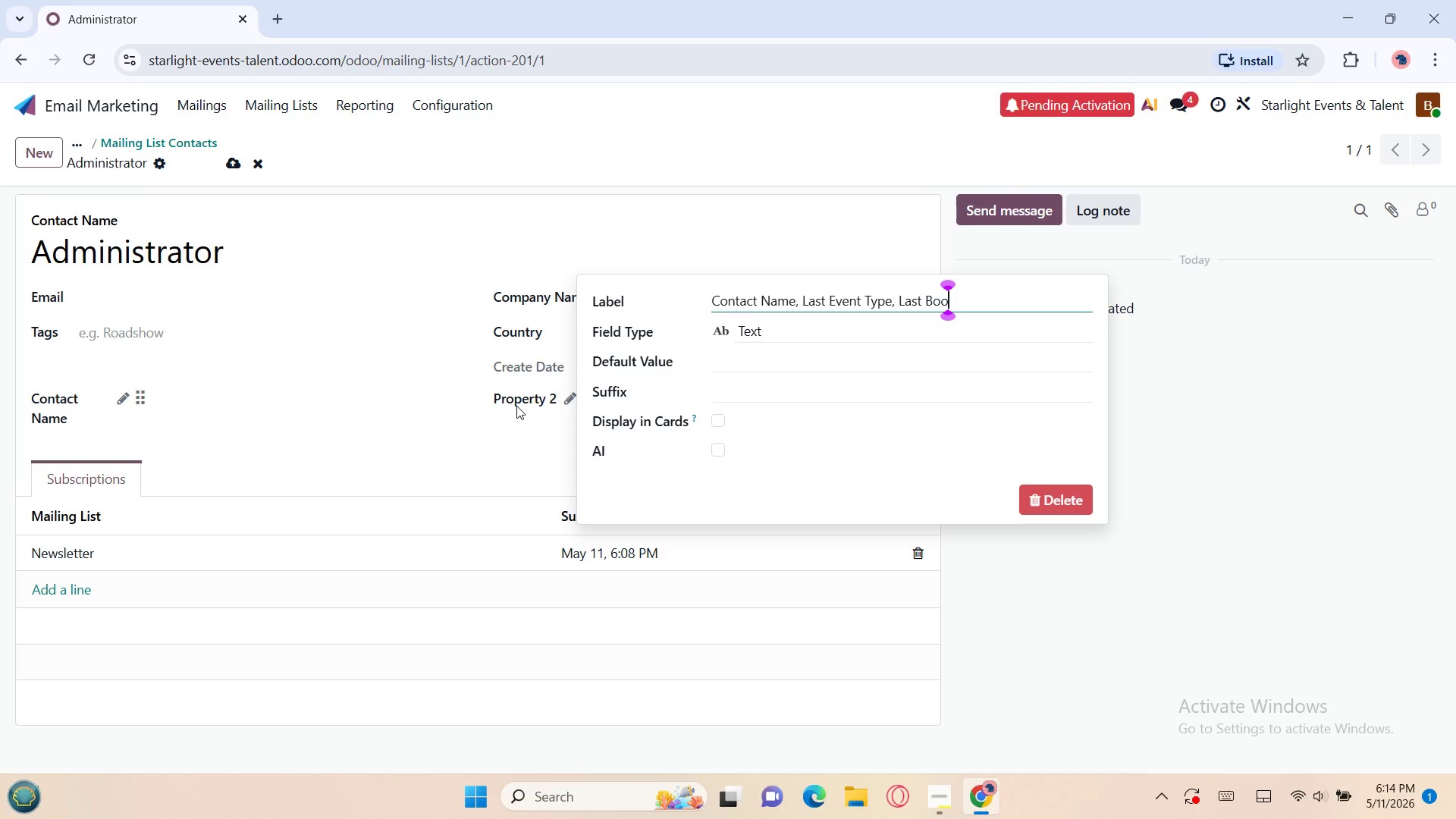 
key(Backspace)
 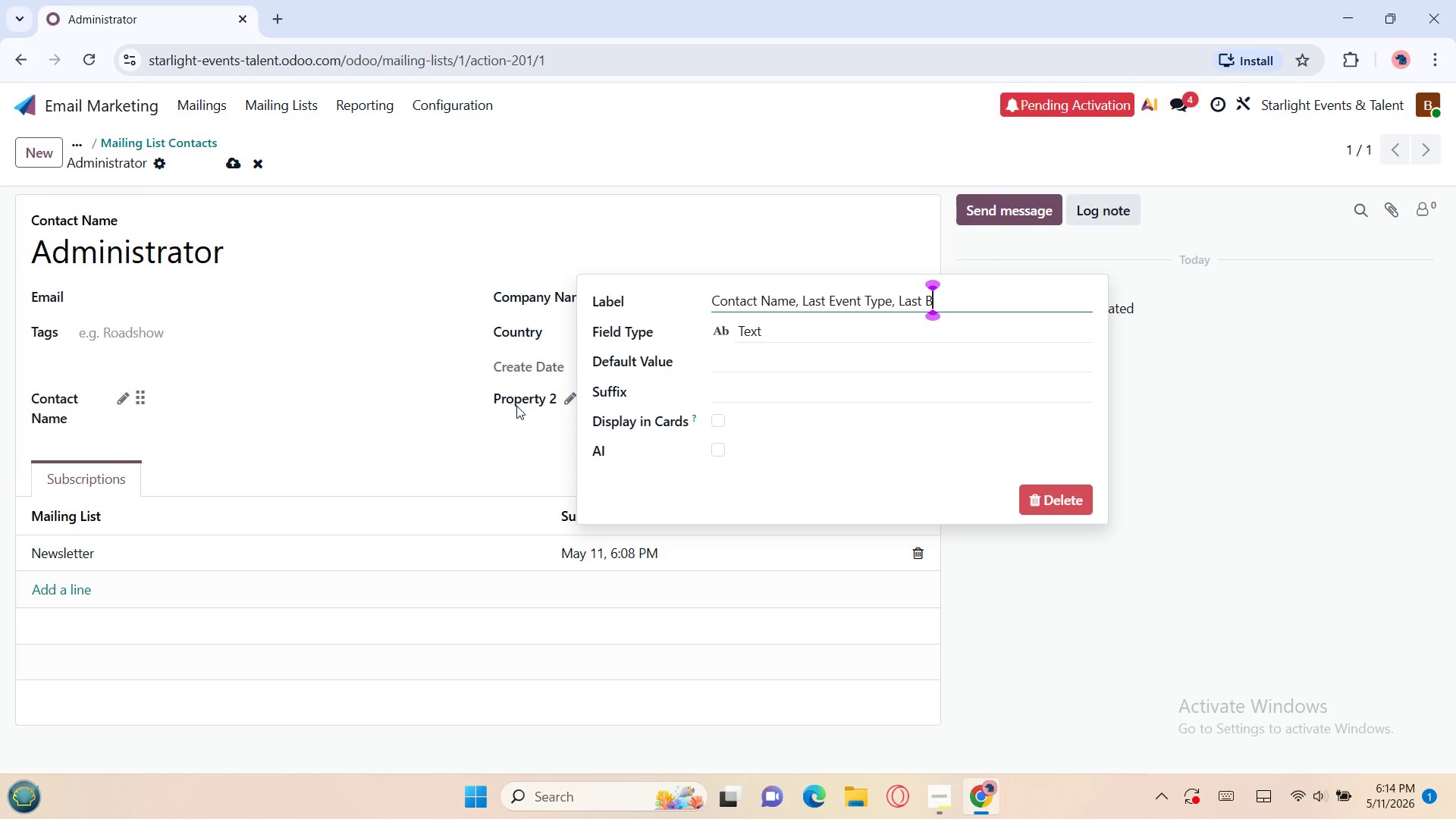 
key(Backspace)
 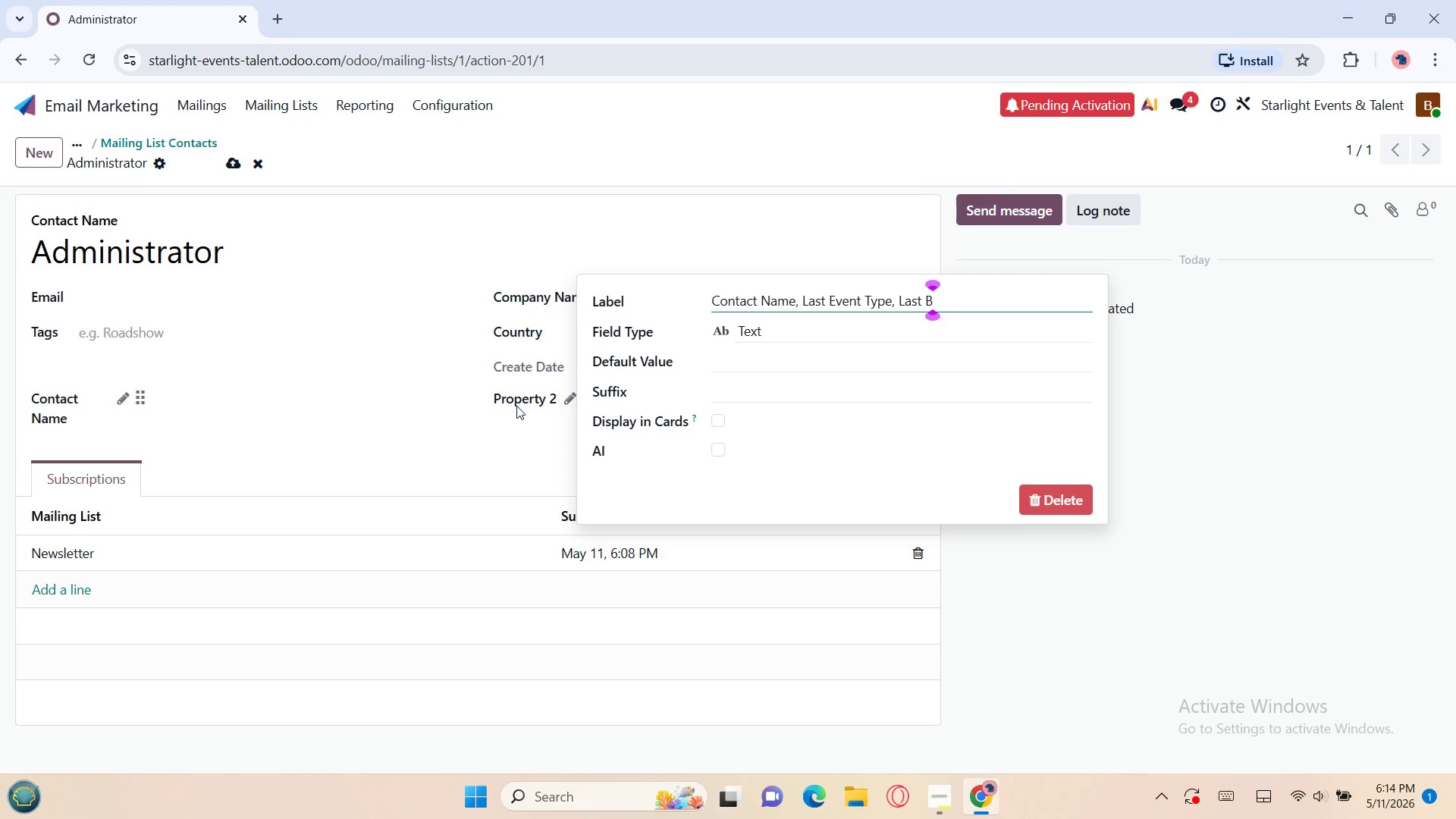 
key(Backspace)
 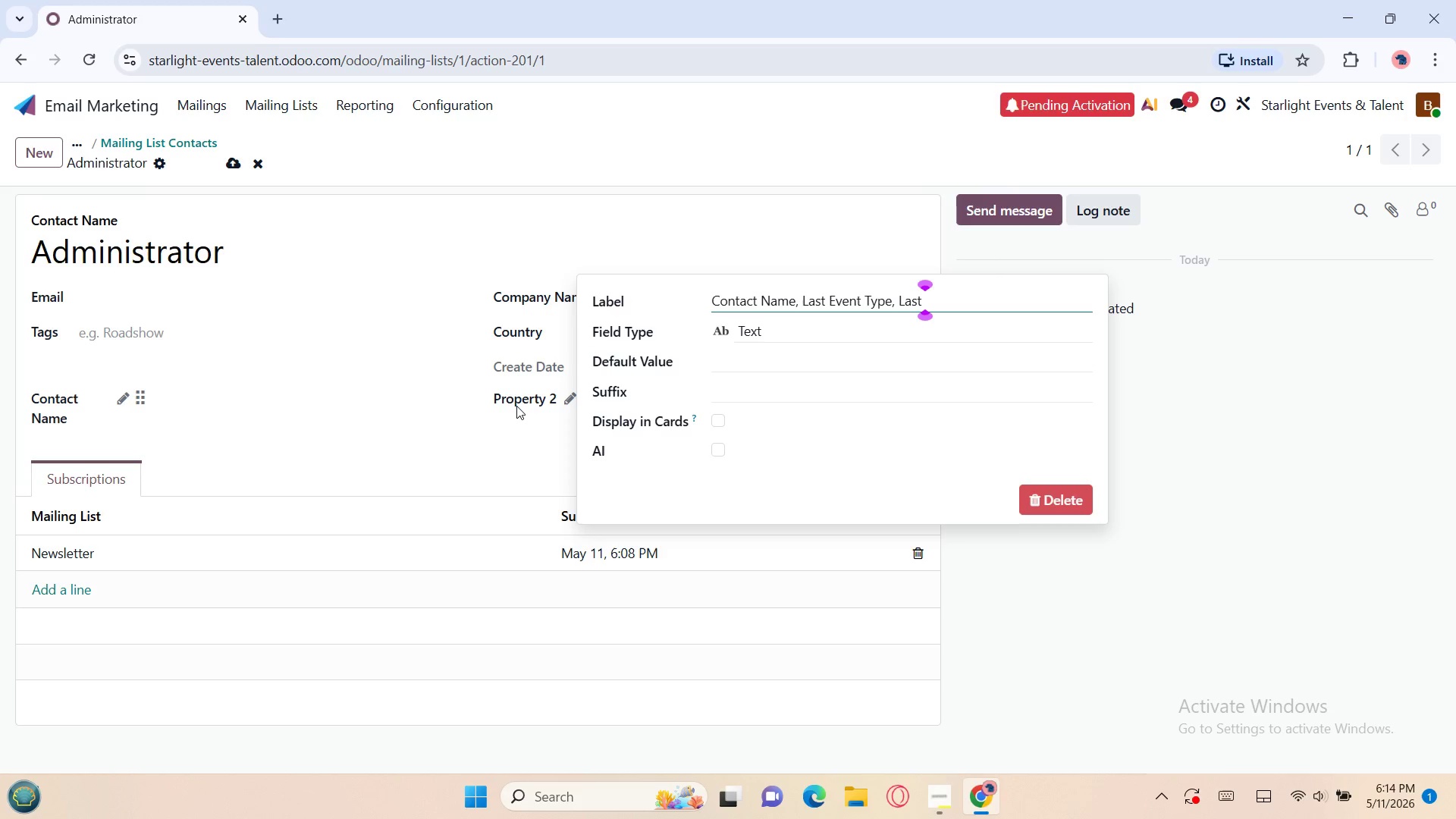 
key(Backspace)
 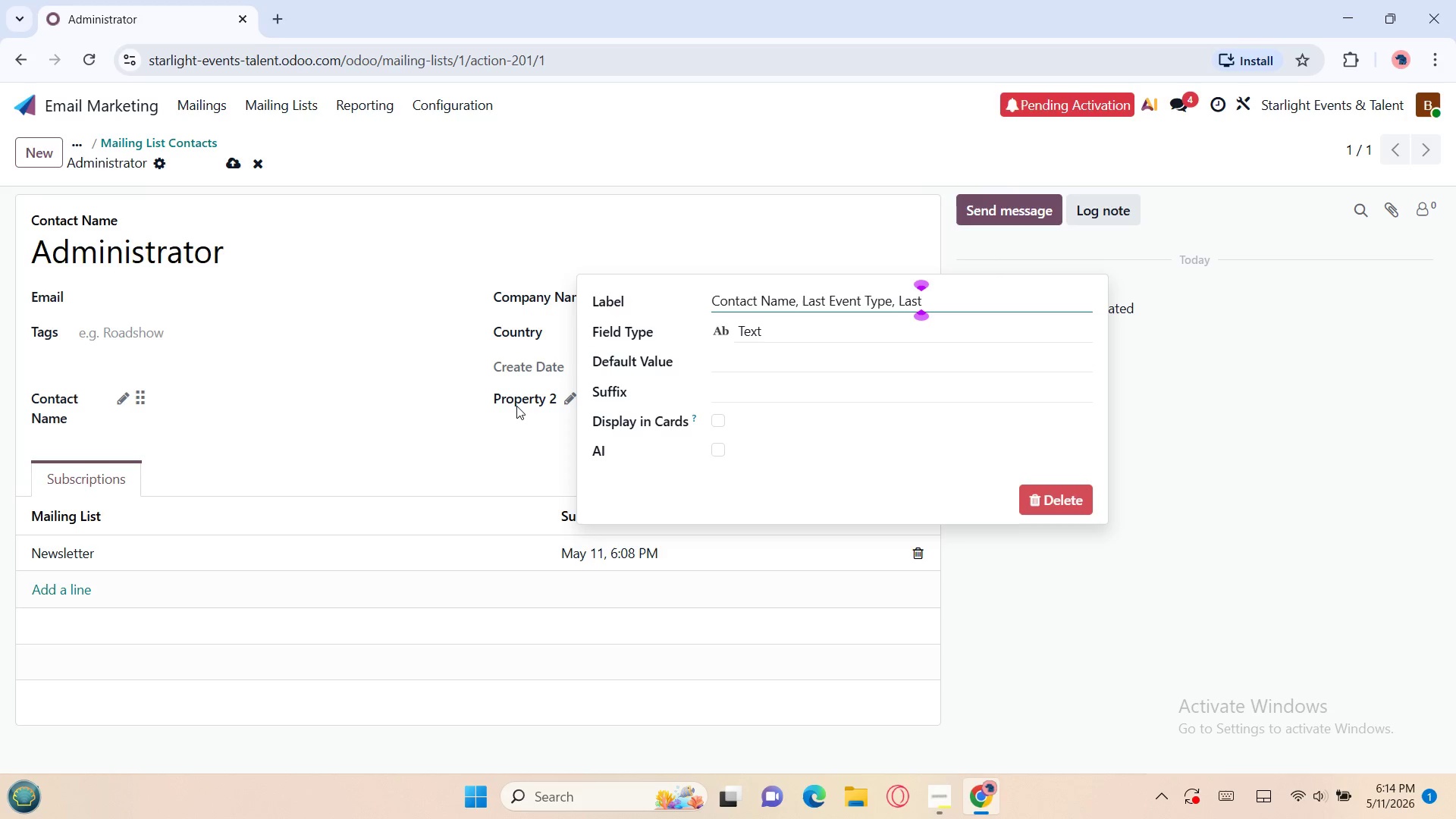 
key(Backspace)
 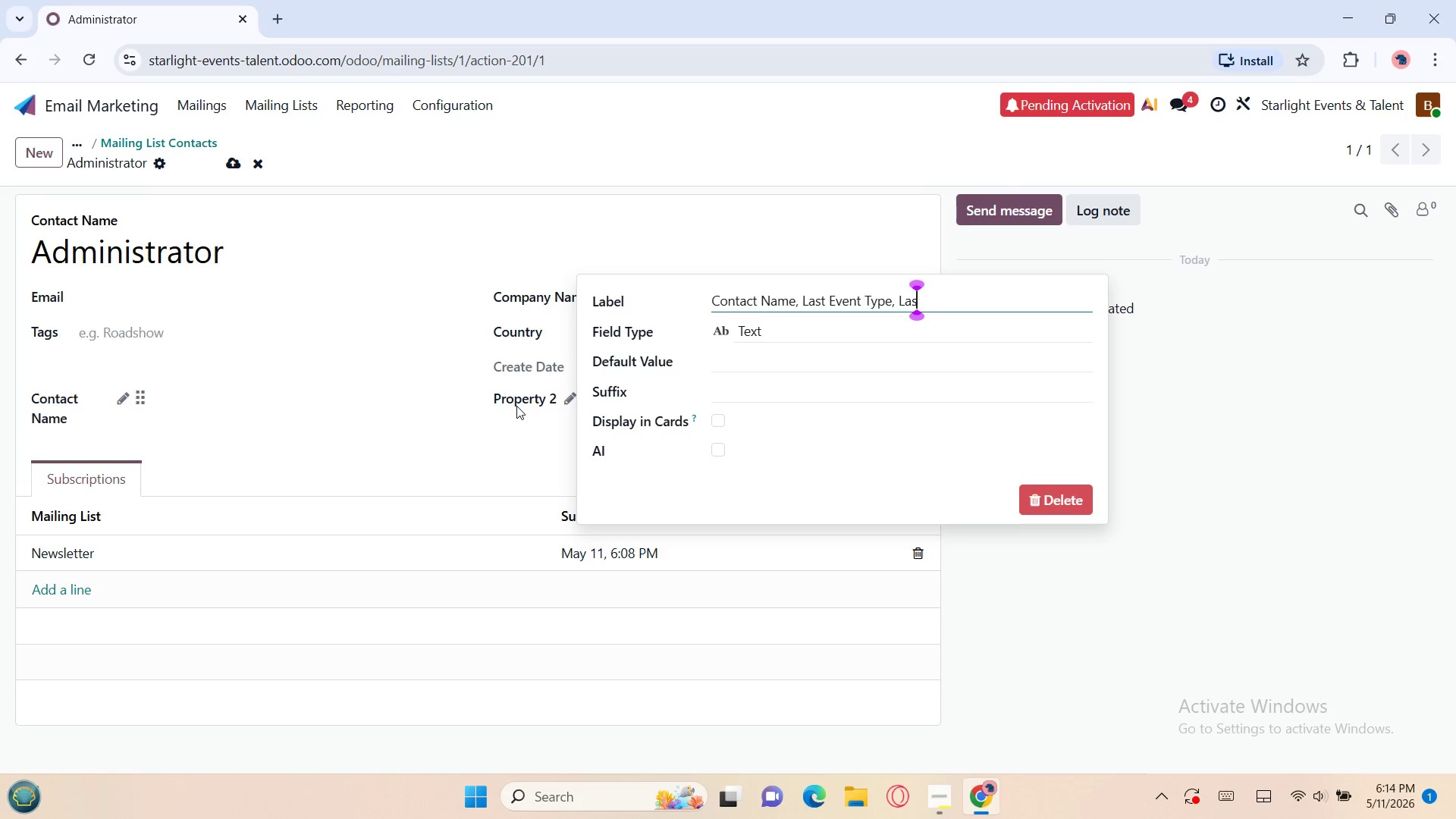 
key(Backspace)
 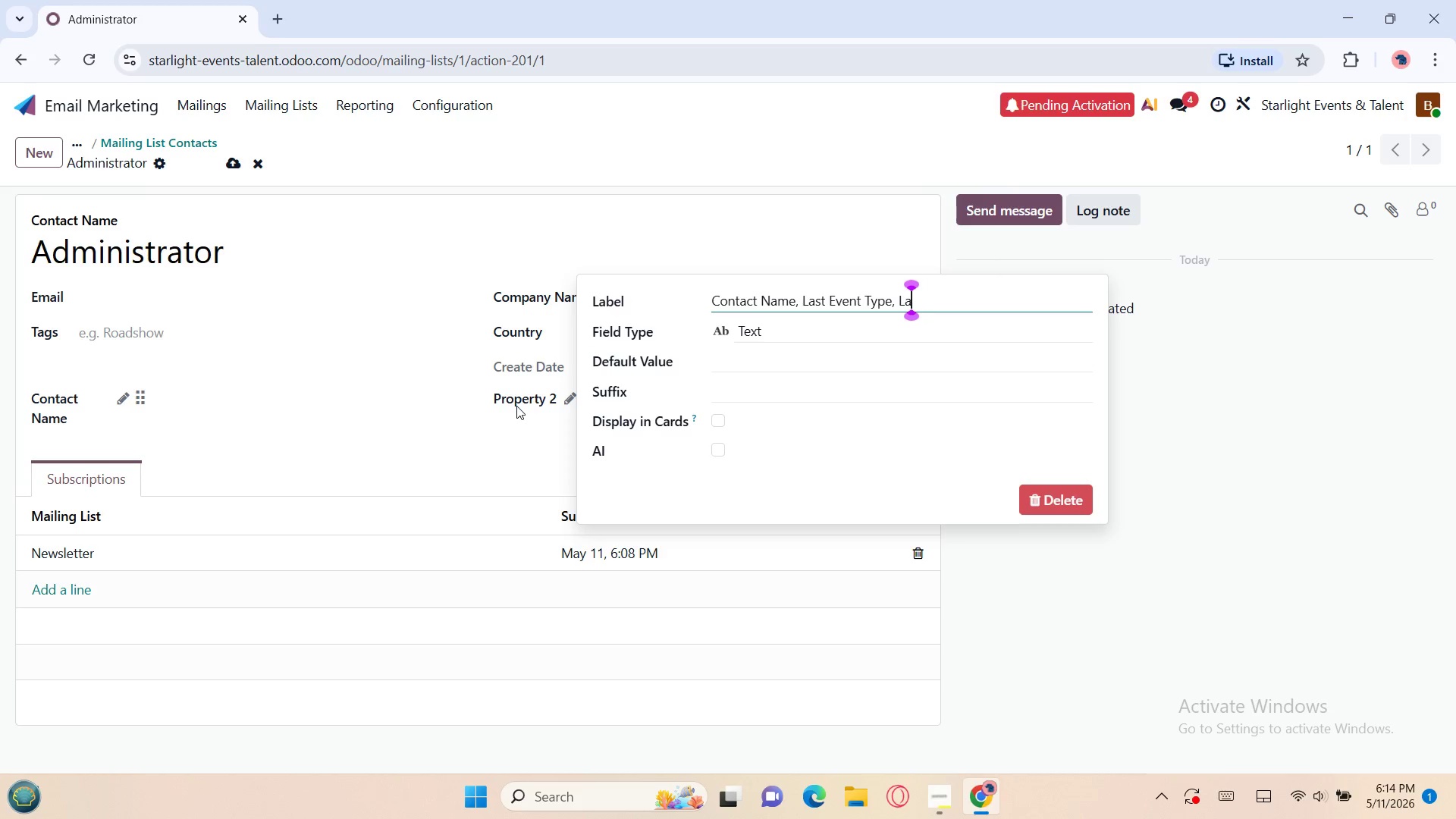 
key(Backspace)
 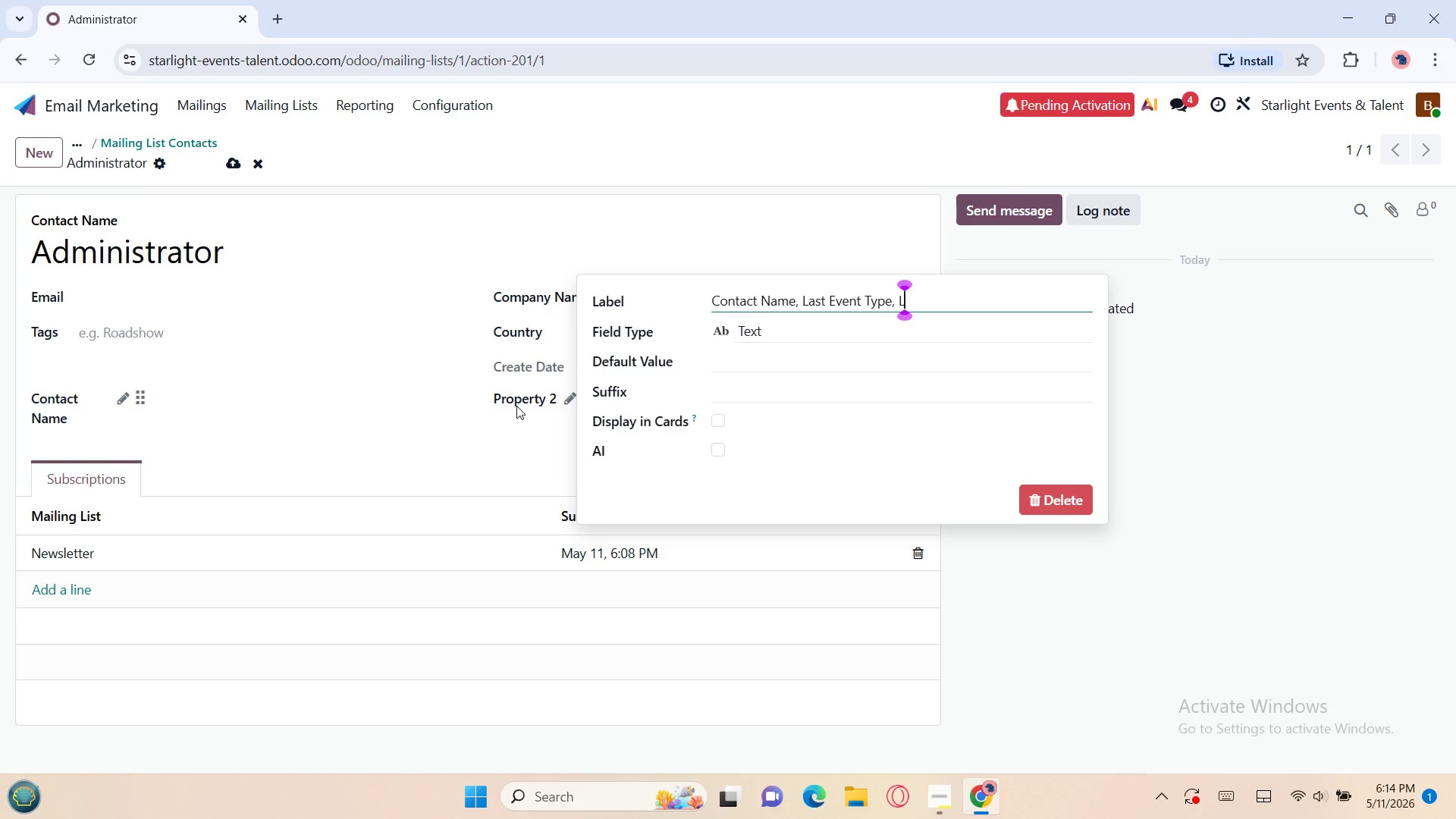 
key(Backspace)
 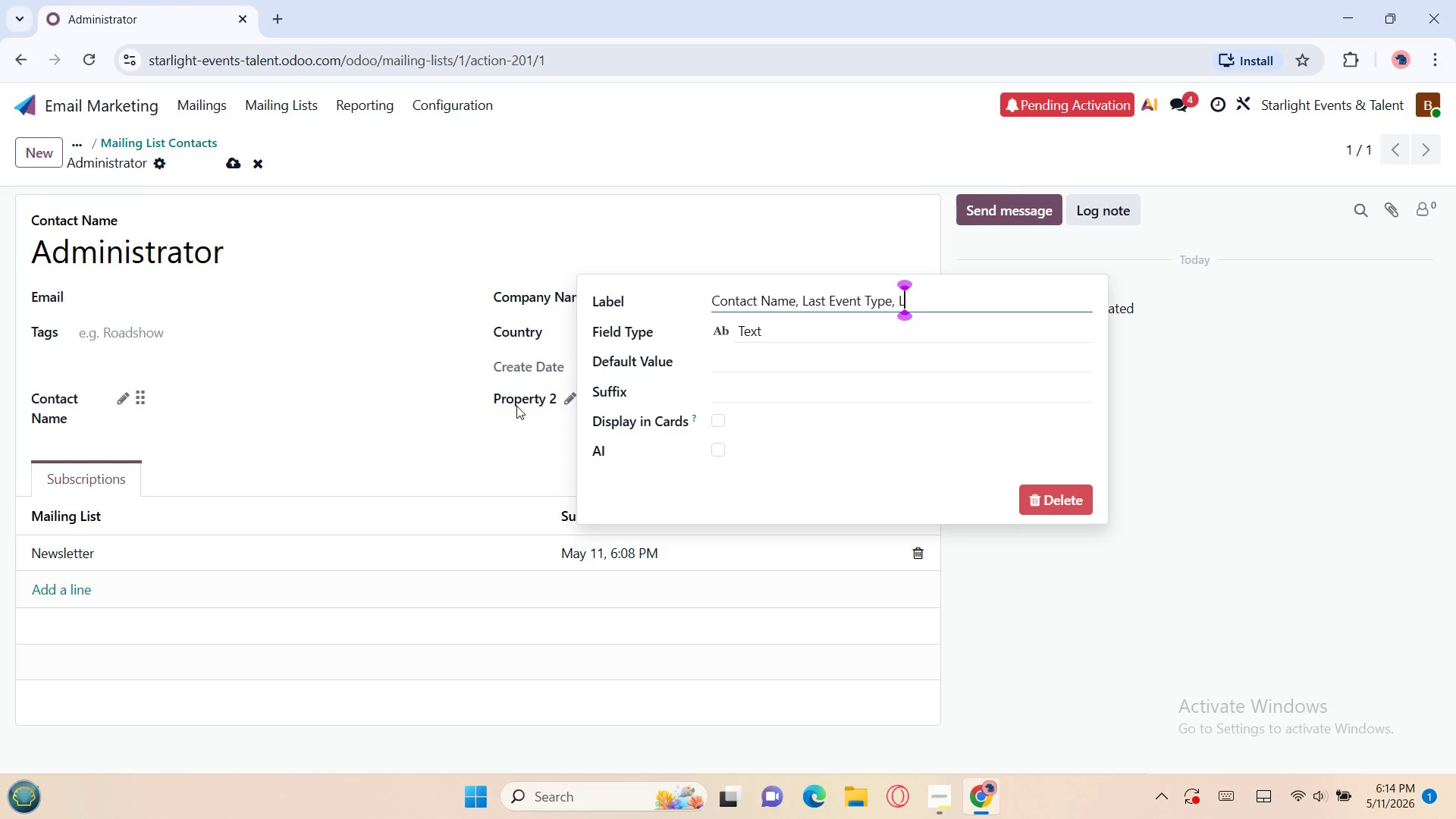 
key(Backspace)
 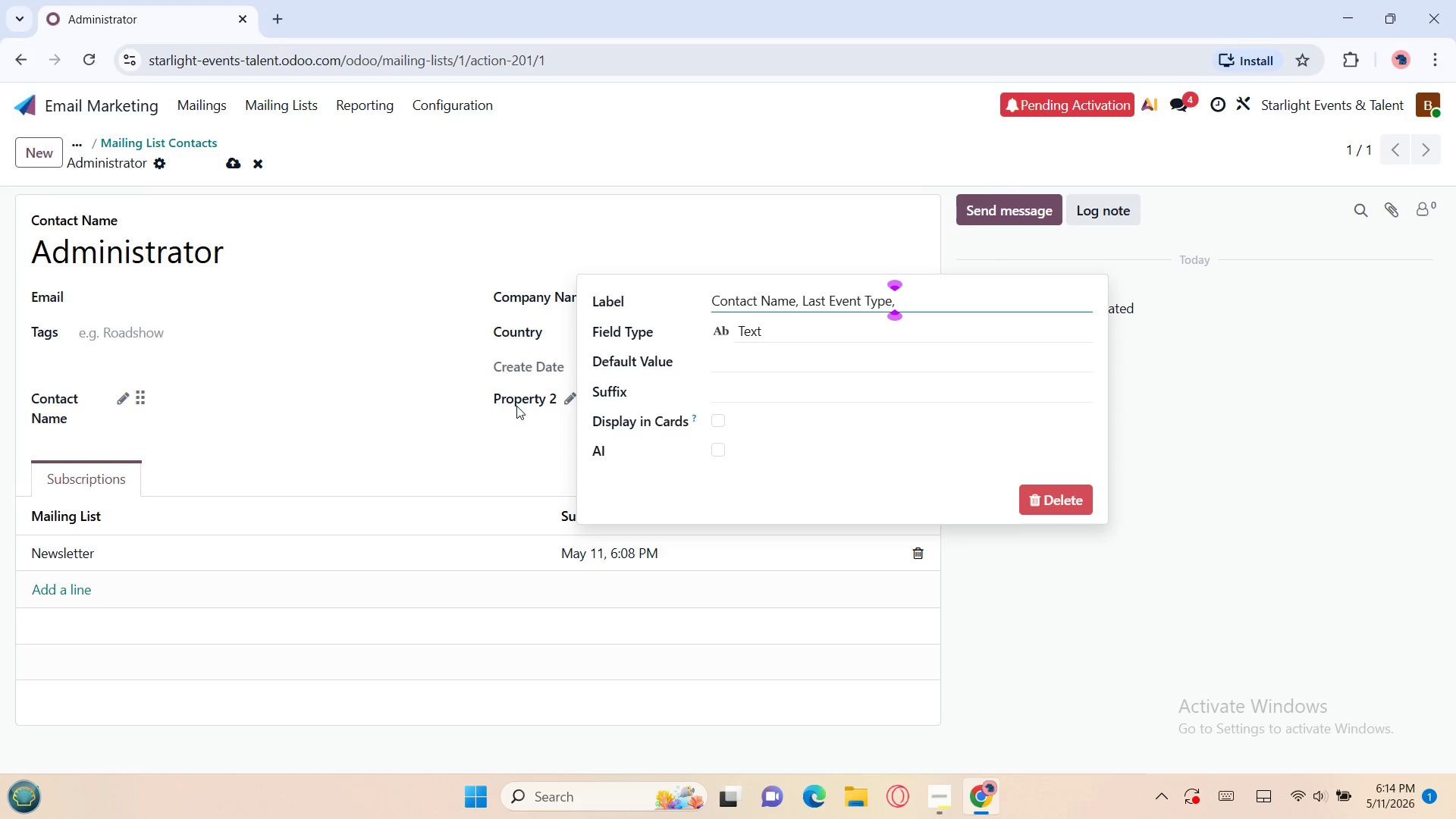 
key(Backspace)
 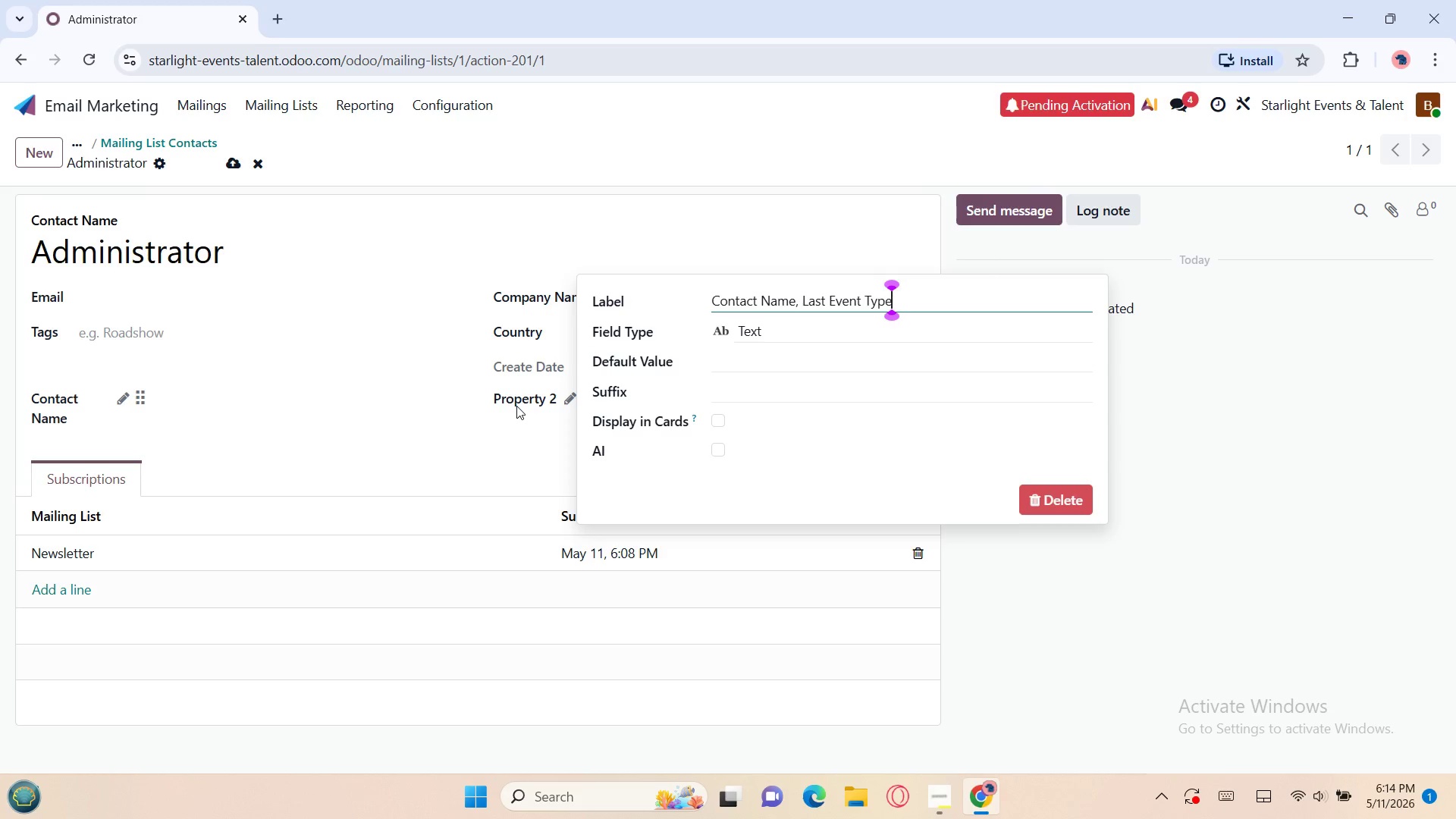 
key(Backspace)
 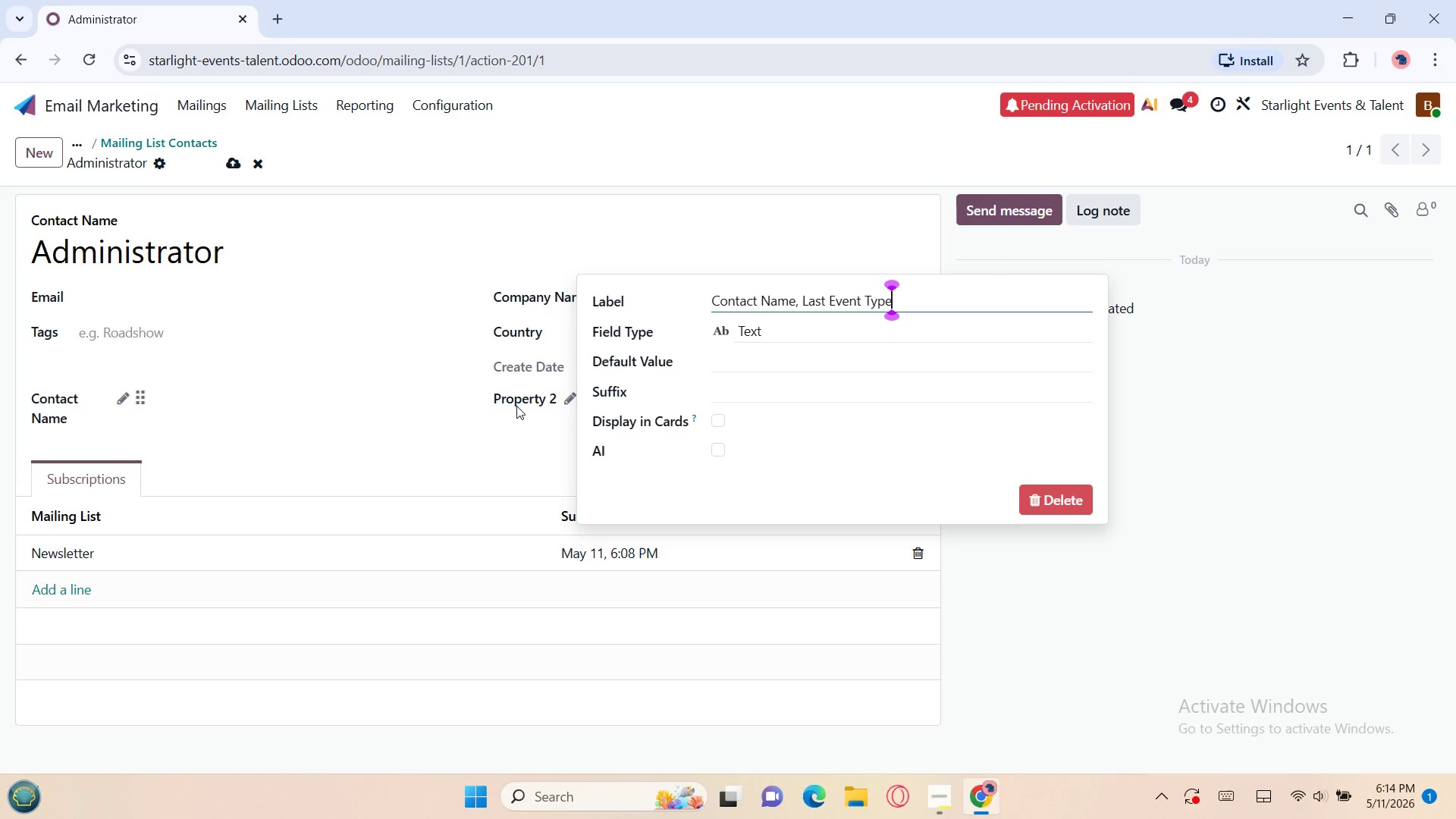 
key(ArrowLeft)
 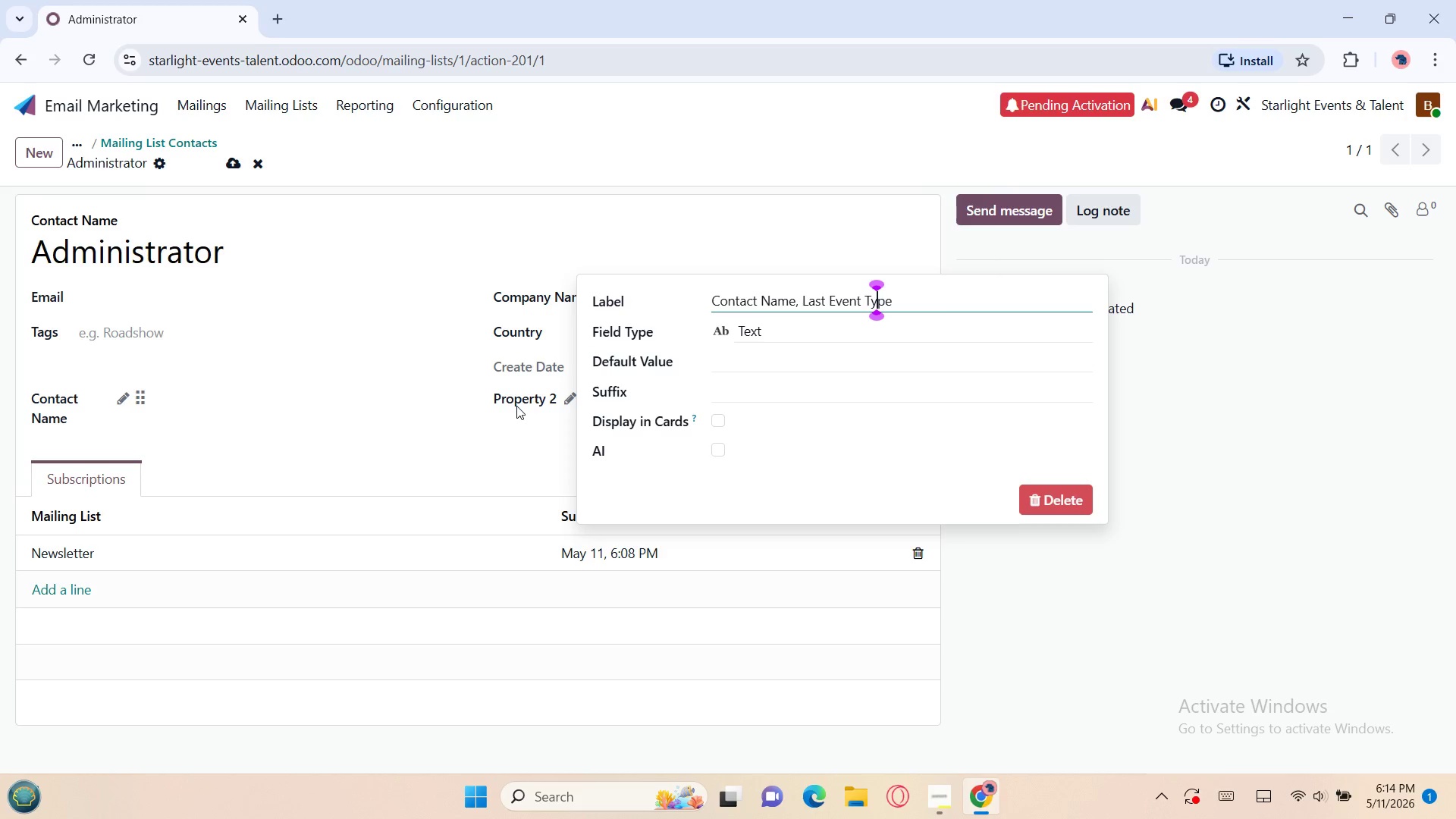 
key(ArrowLeft)
 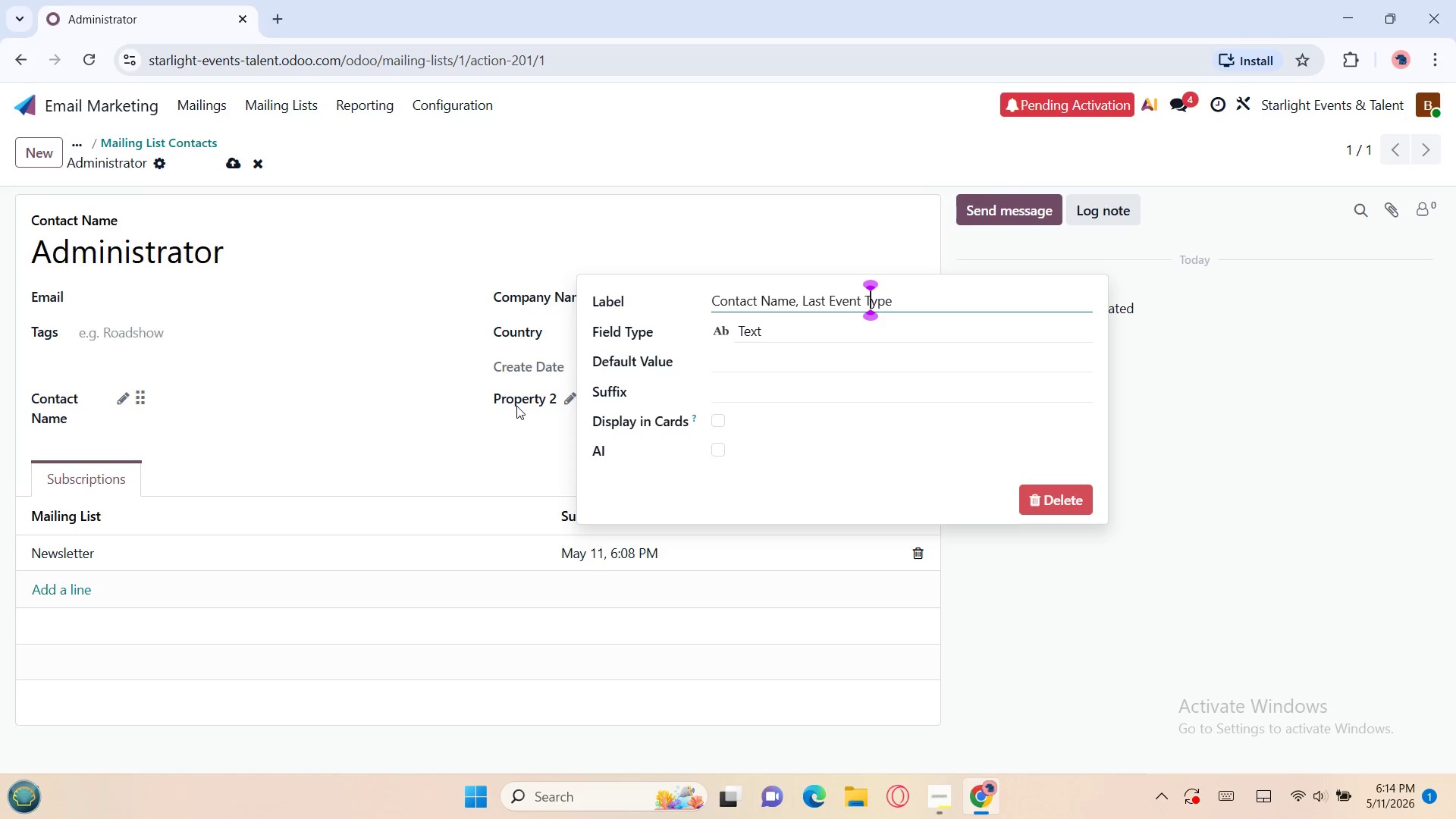 
key(ArrowLeft)
 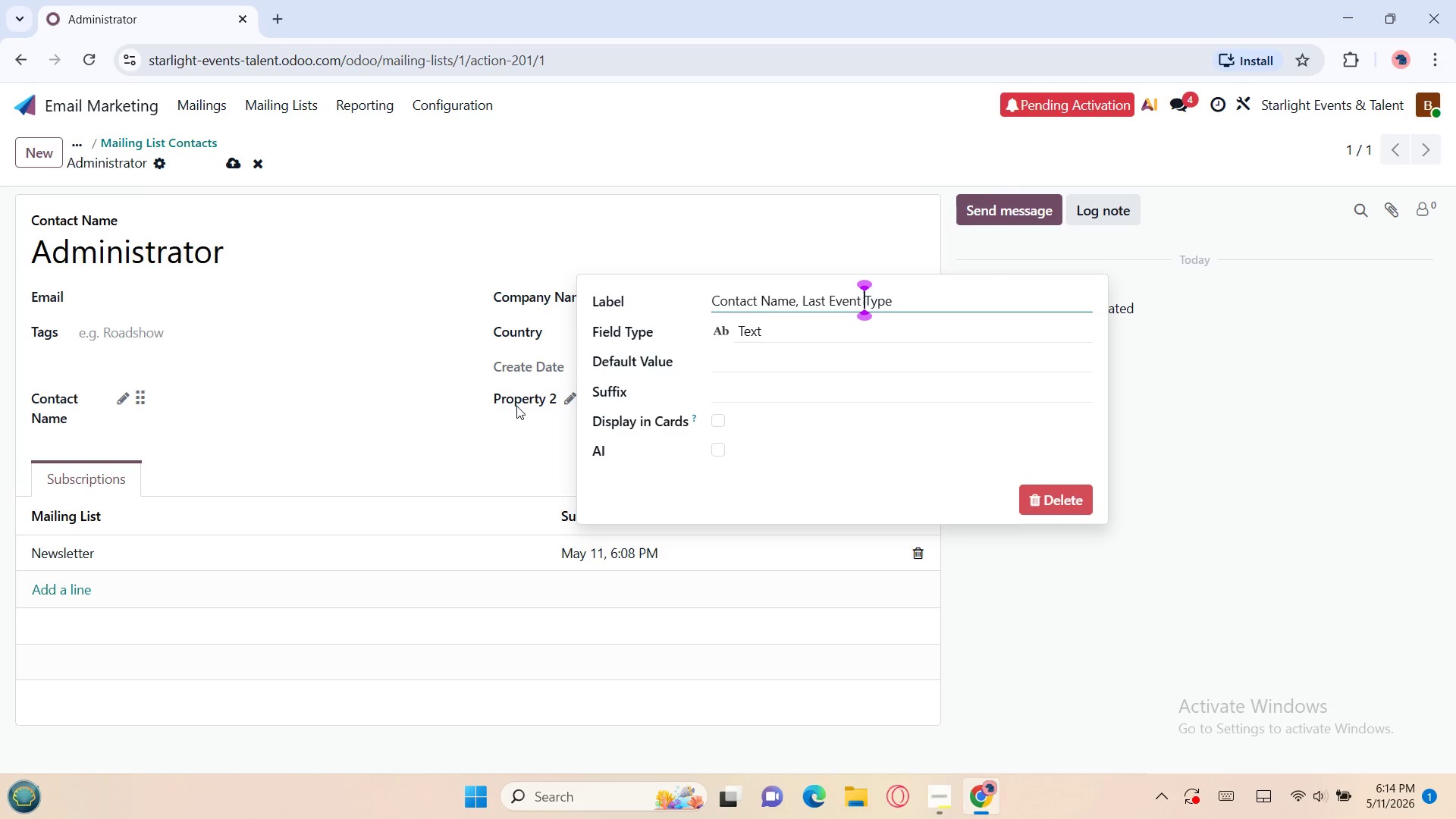 
key(ArrowLeft)
 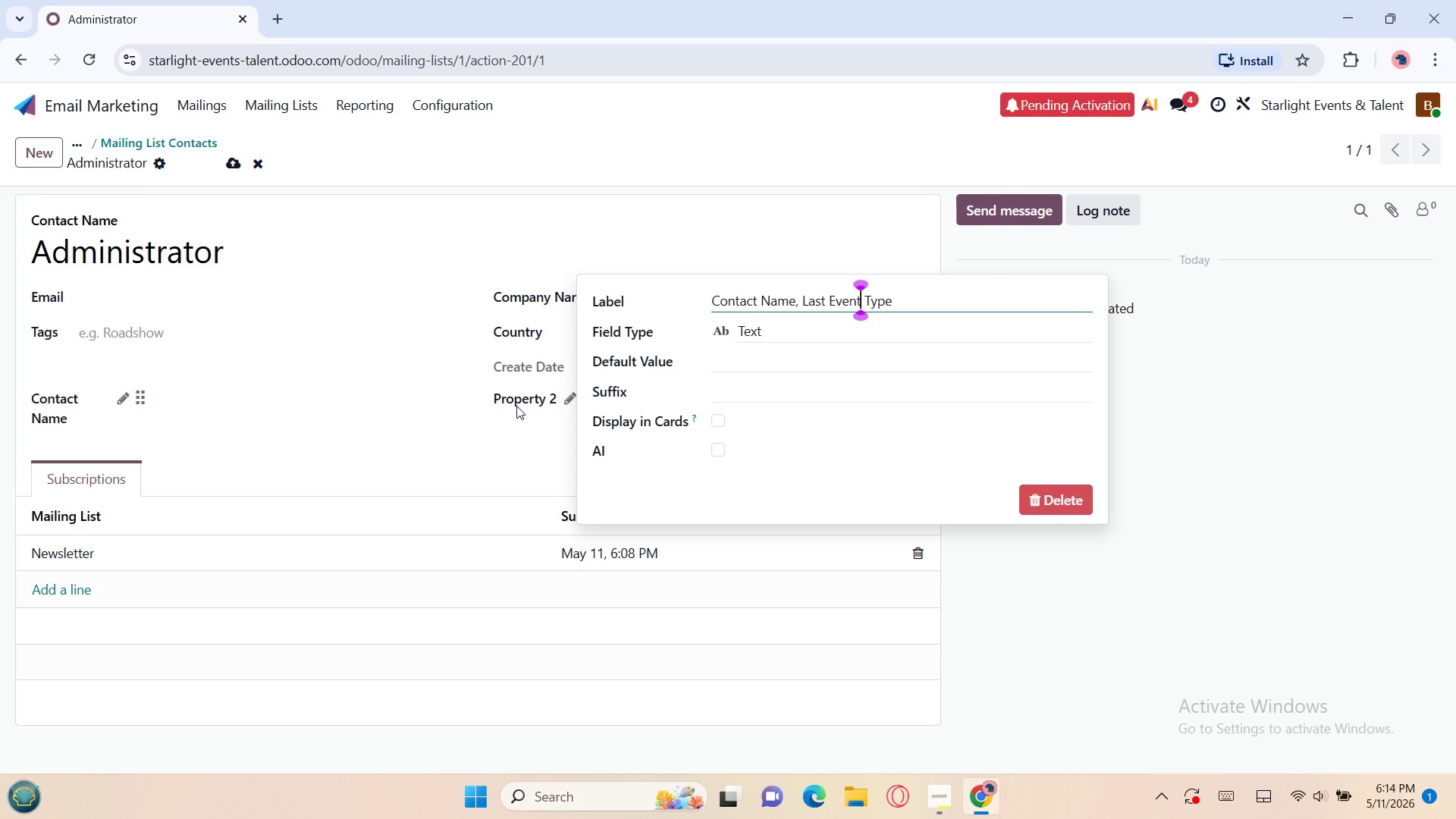 
key(ArrowLeft)
 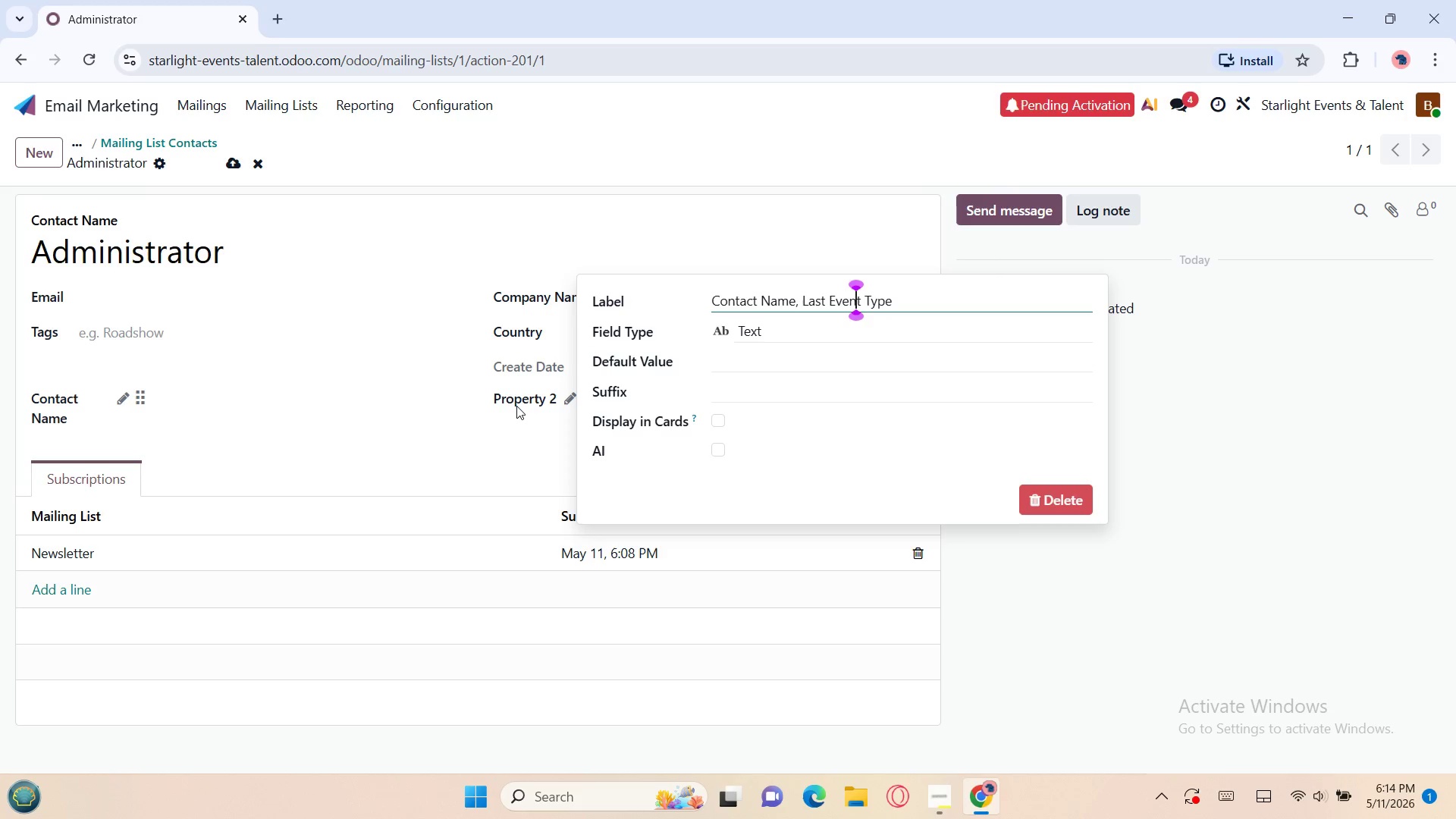 
key(ArrowLeft)
 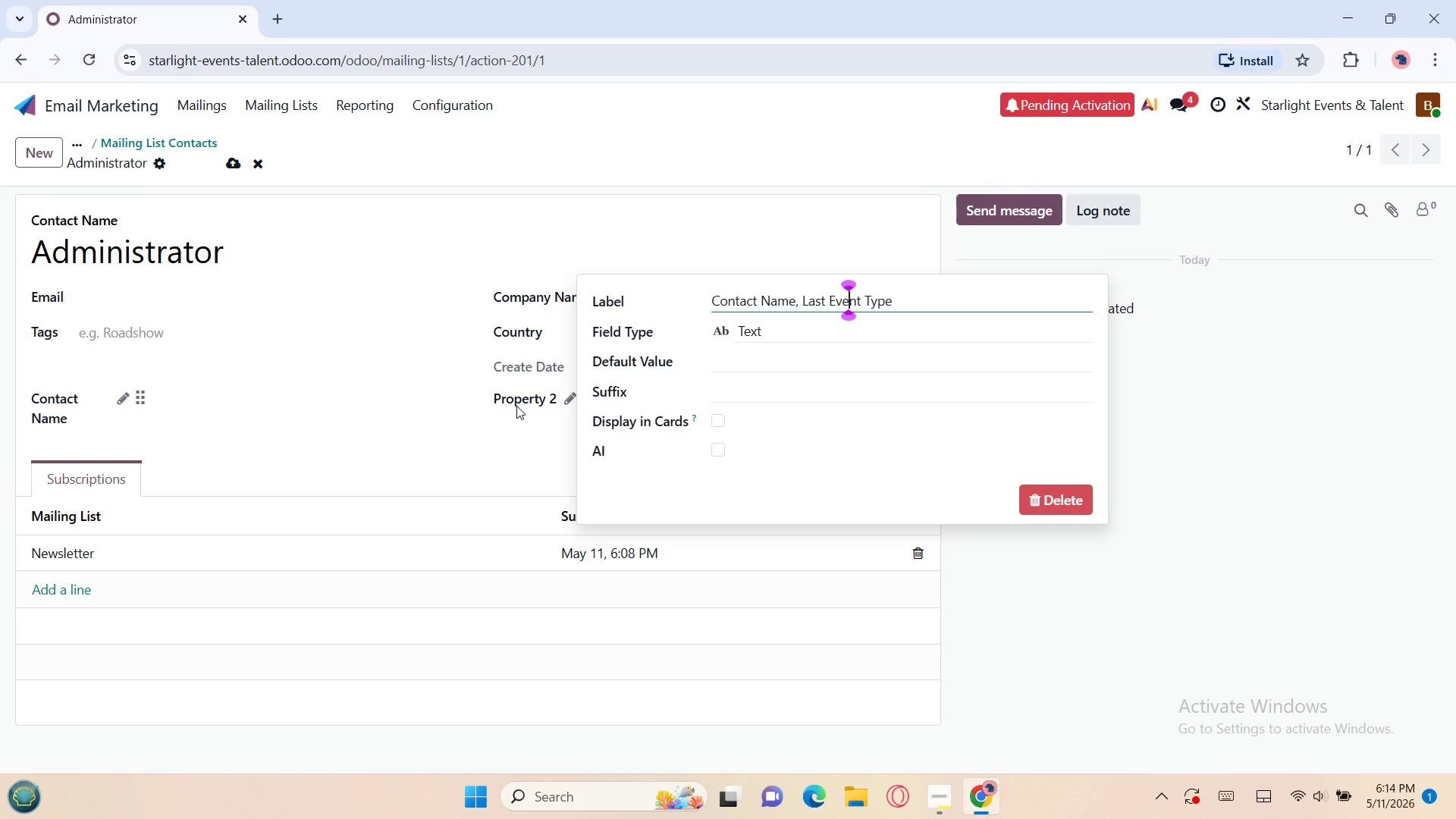 
key(ArrowLeft)
 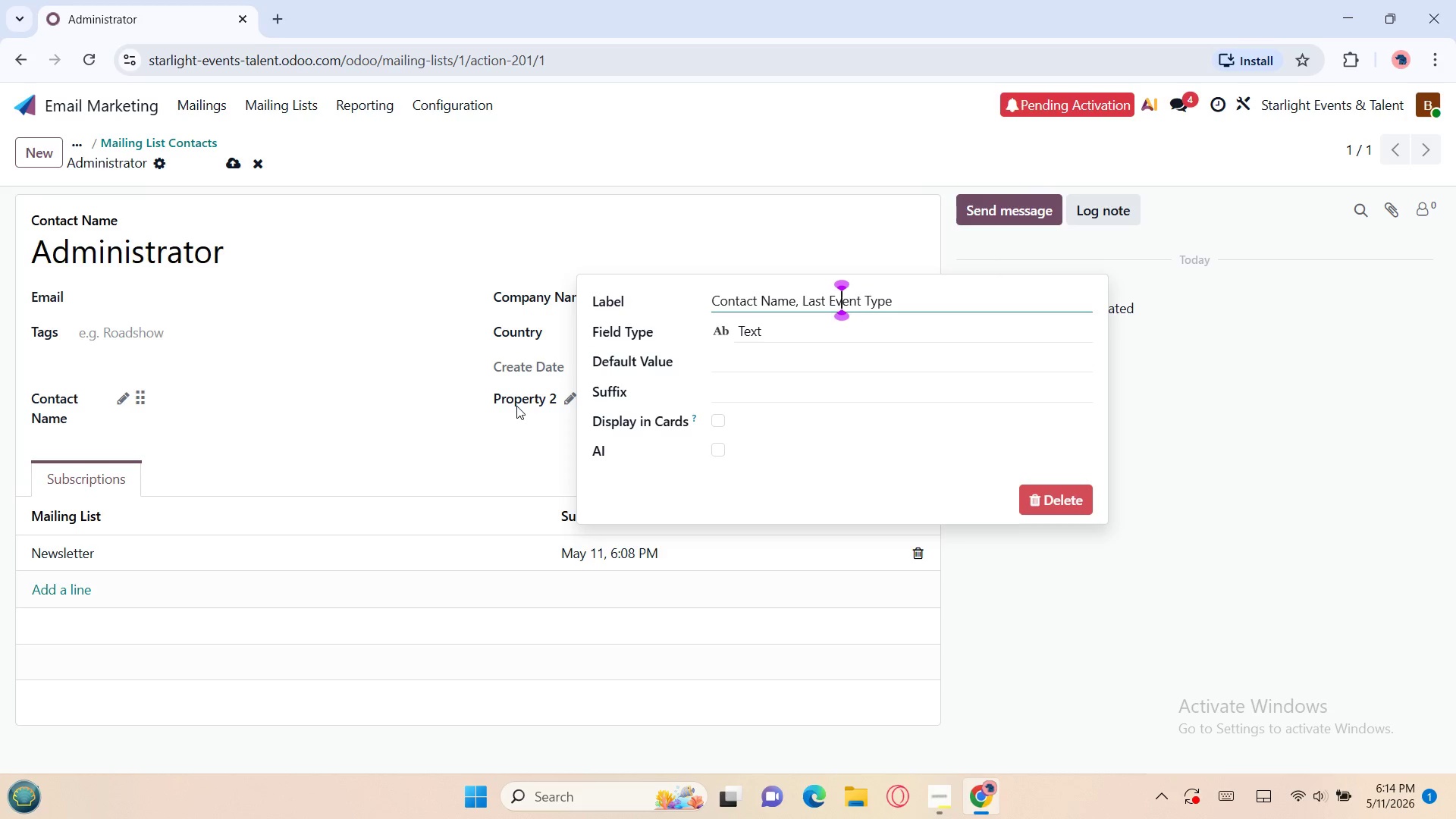 
key(ArrowLeft)
 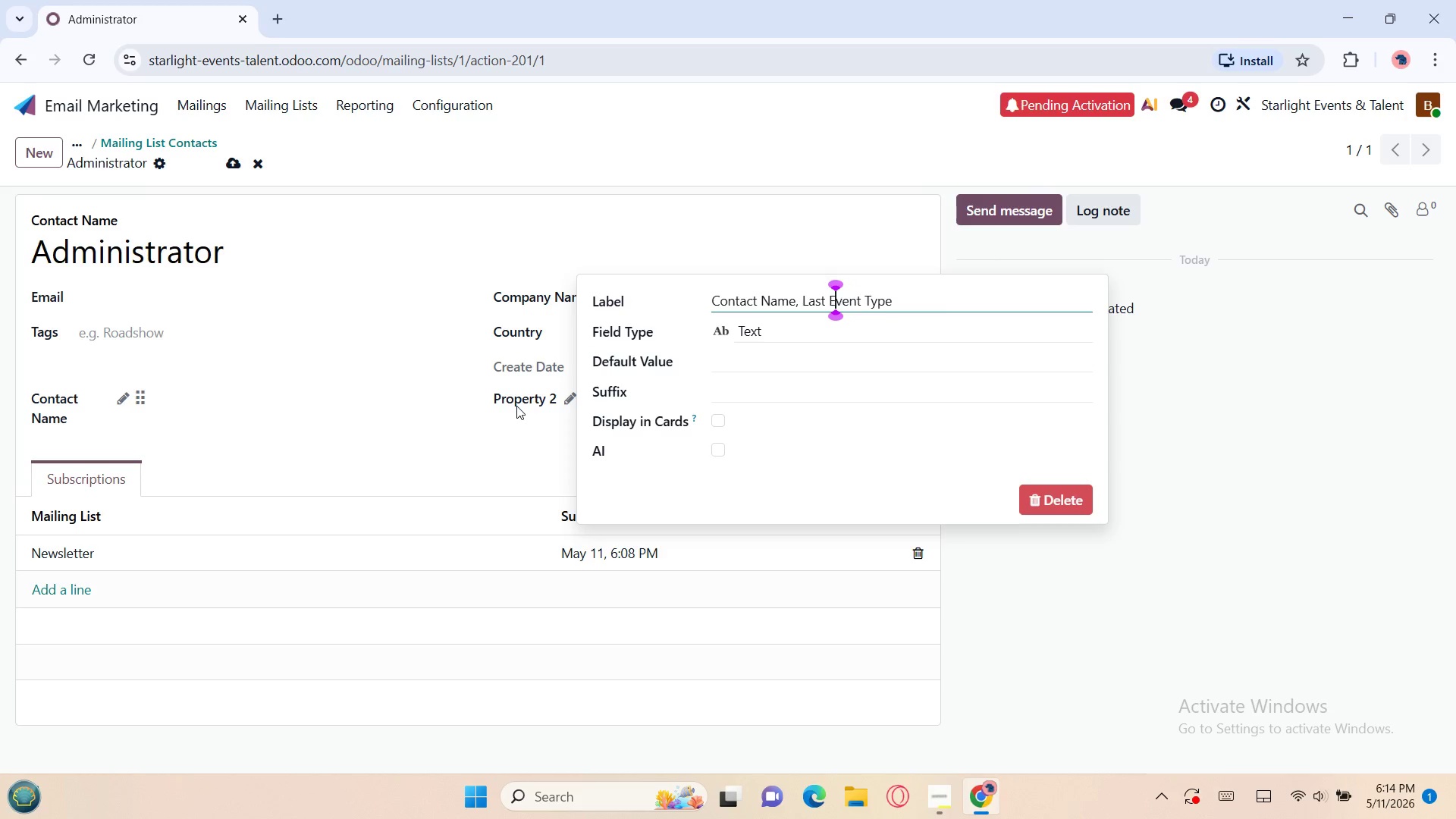 
key(ArrowLeft)
 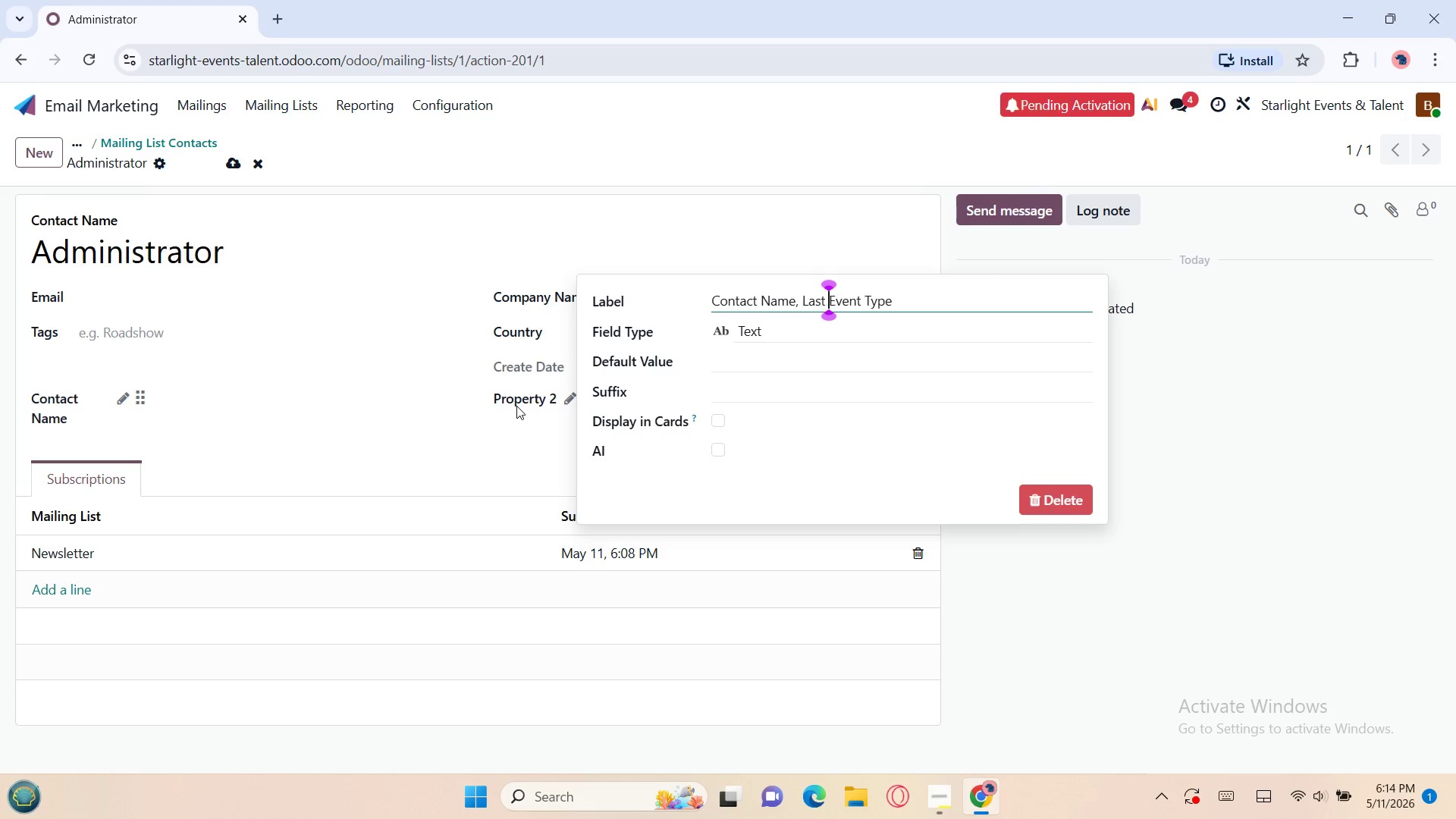 
key(ArrowLeft)
 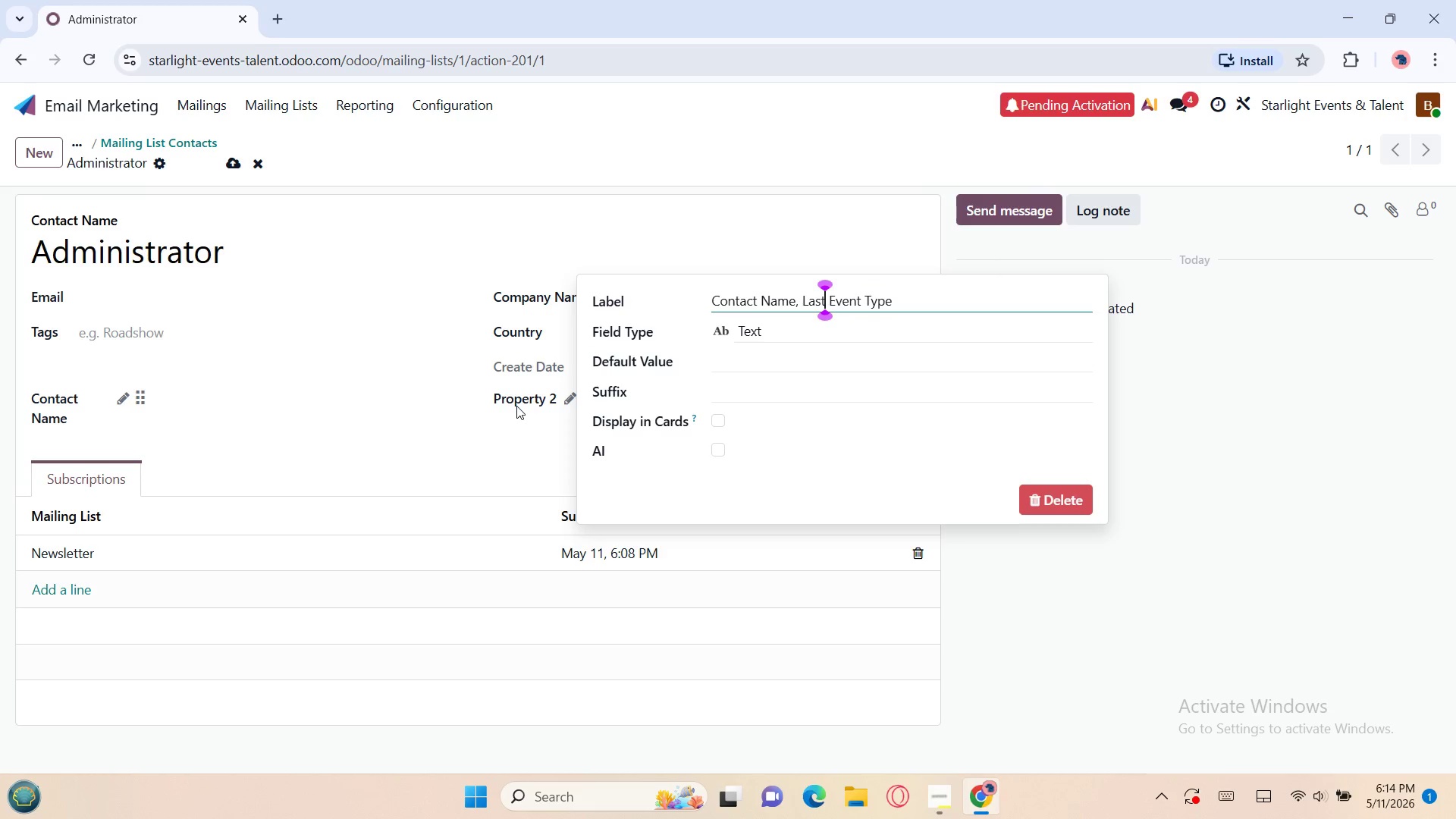 
key(ArrowLeft)
 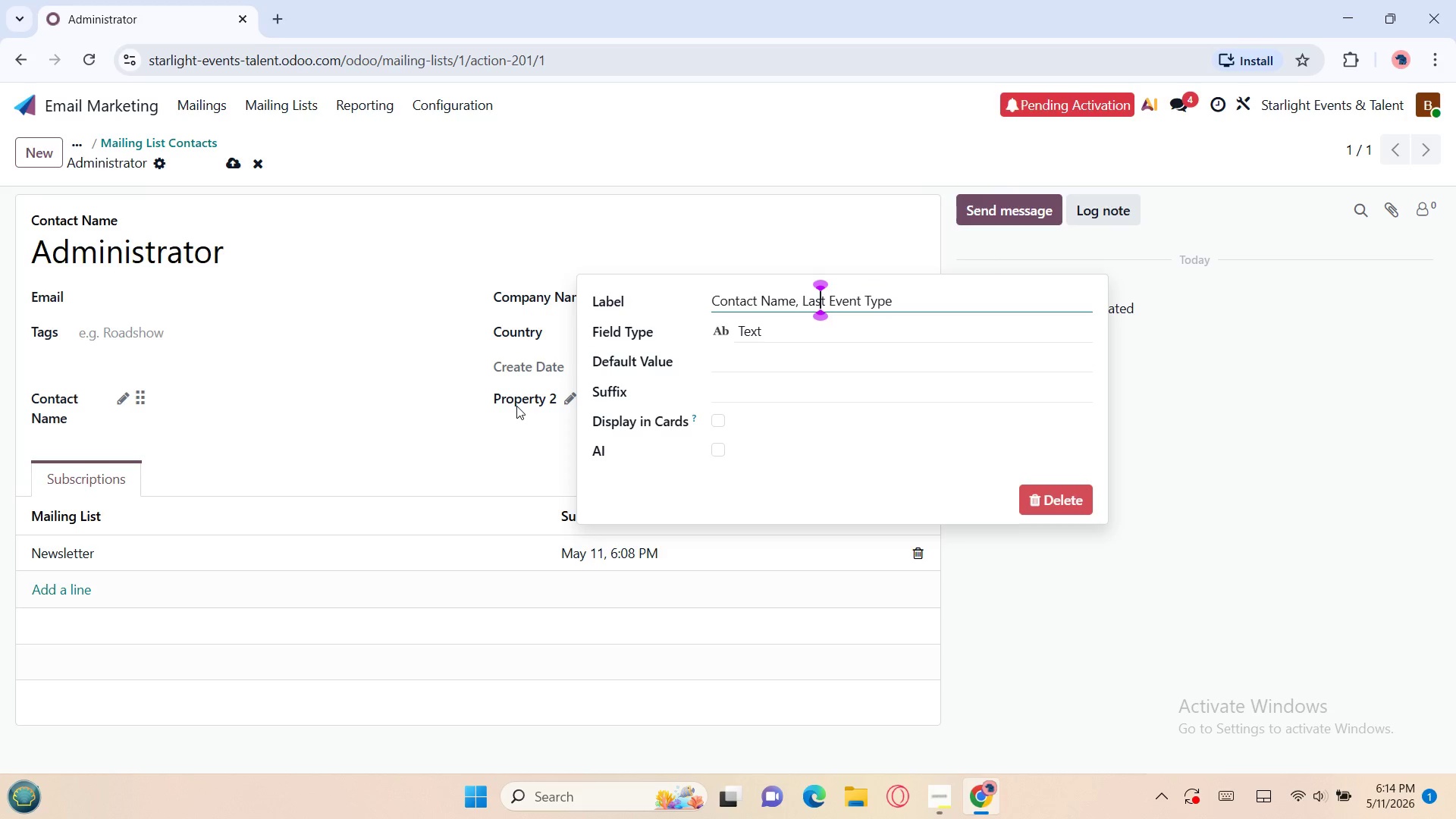 
key(ArrowLeft)
 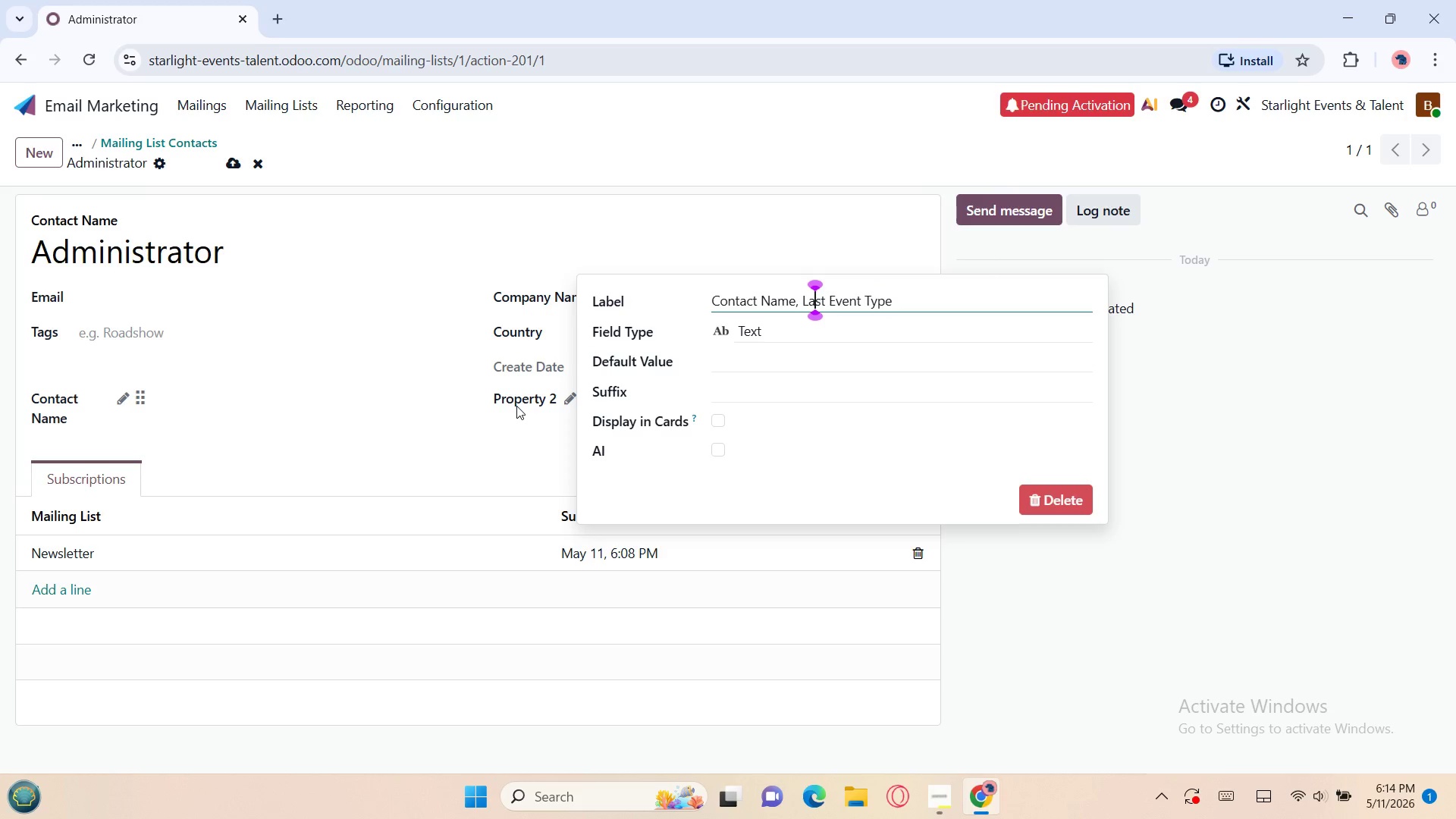 
key(ArrowLeft)
 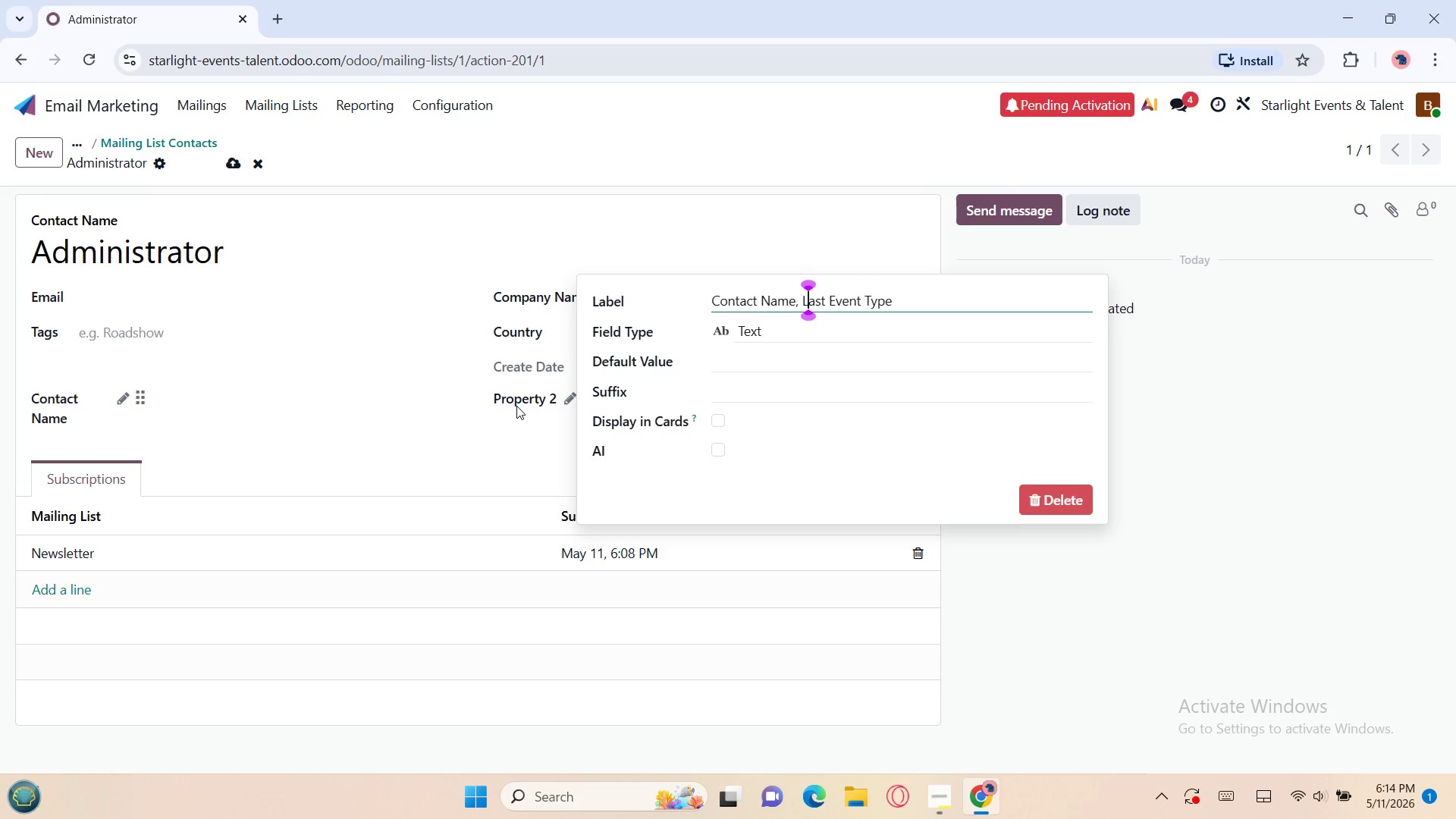 
key(ArrowLeft)
 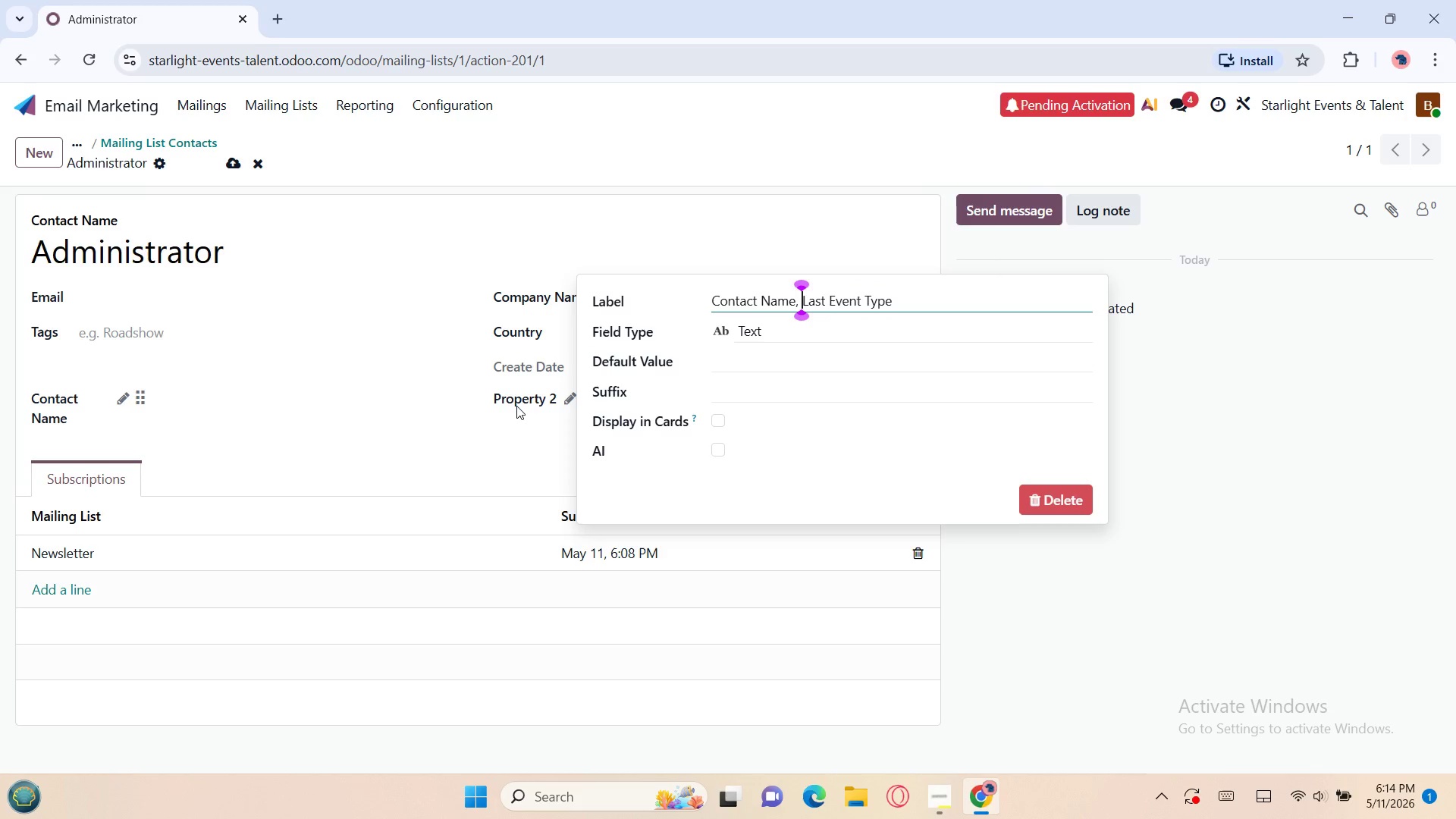 
key(ArrowLeft)
 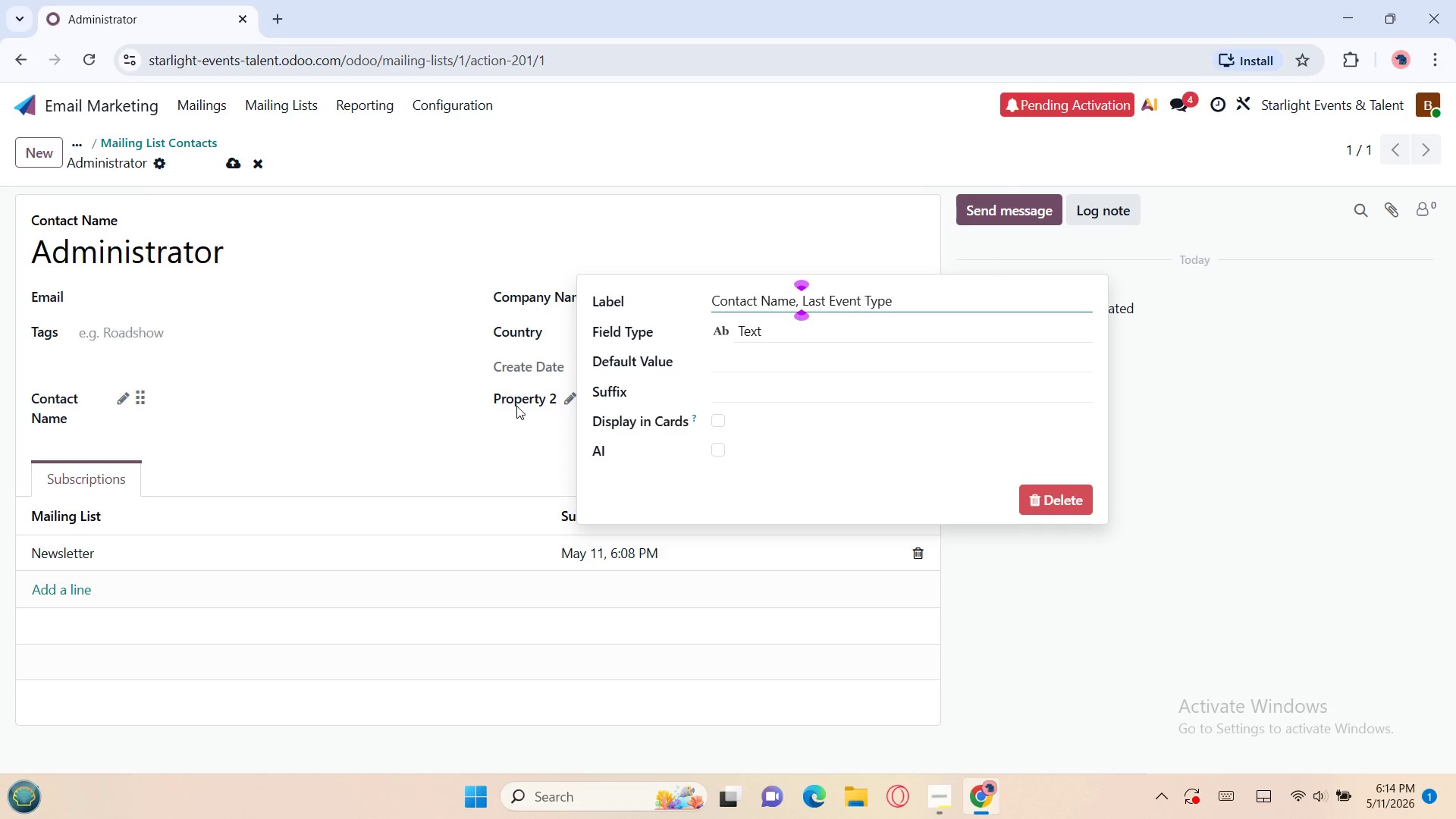 
hold_key(key=Backspace, duration=1.25)
 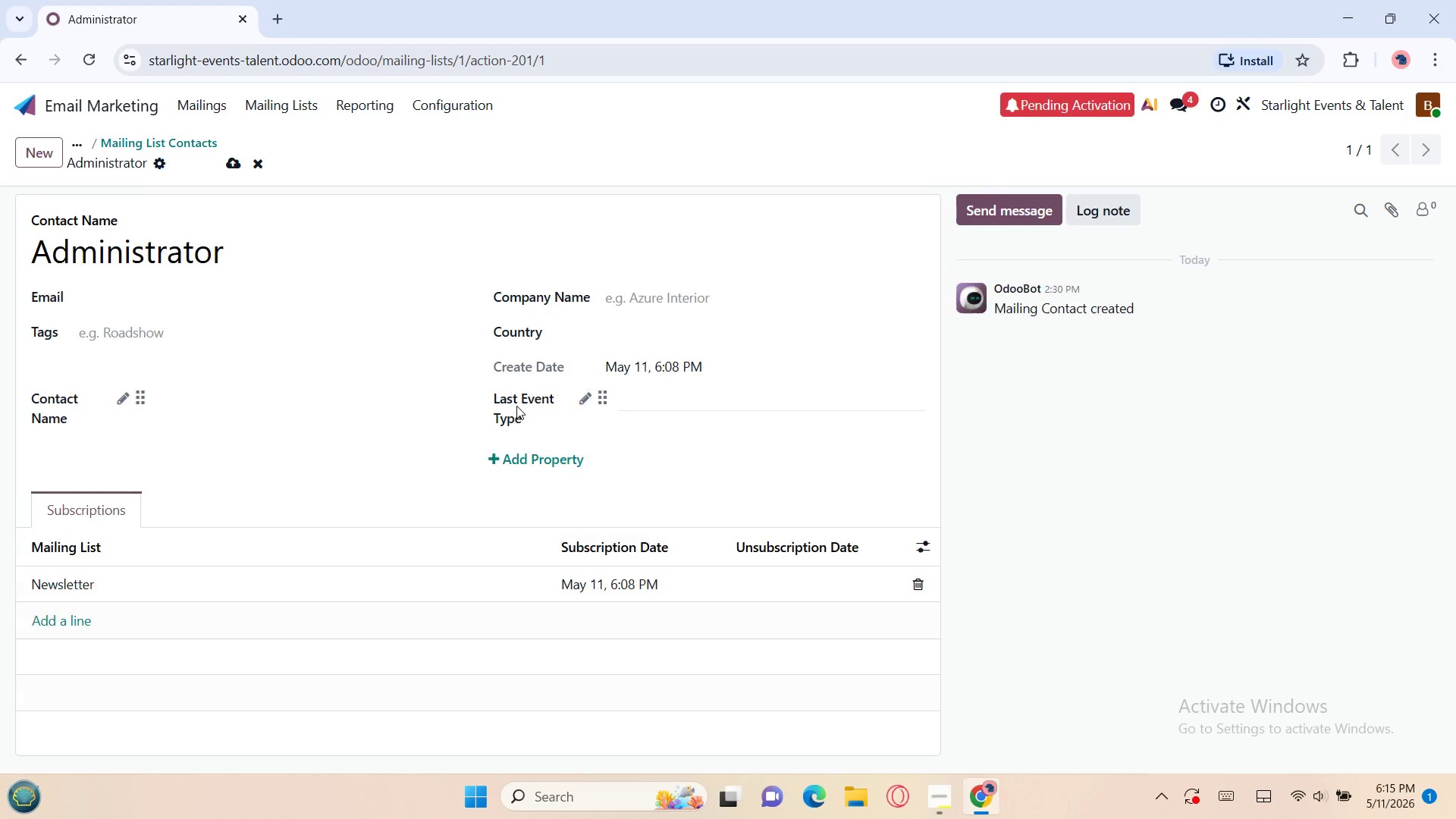 
key(Enter)
 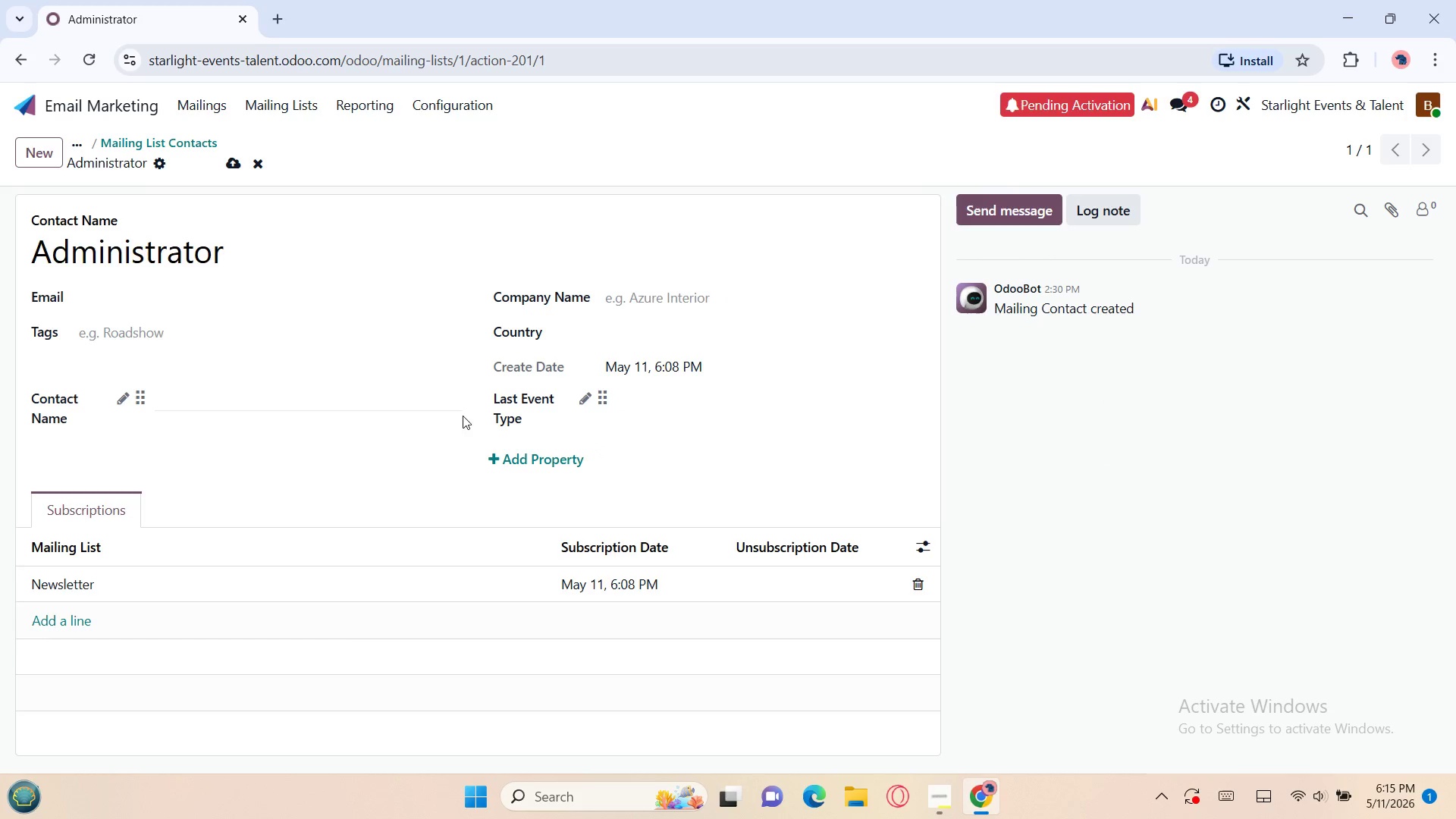 
left_click([493, 455])
 